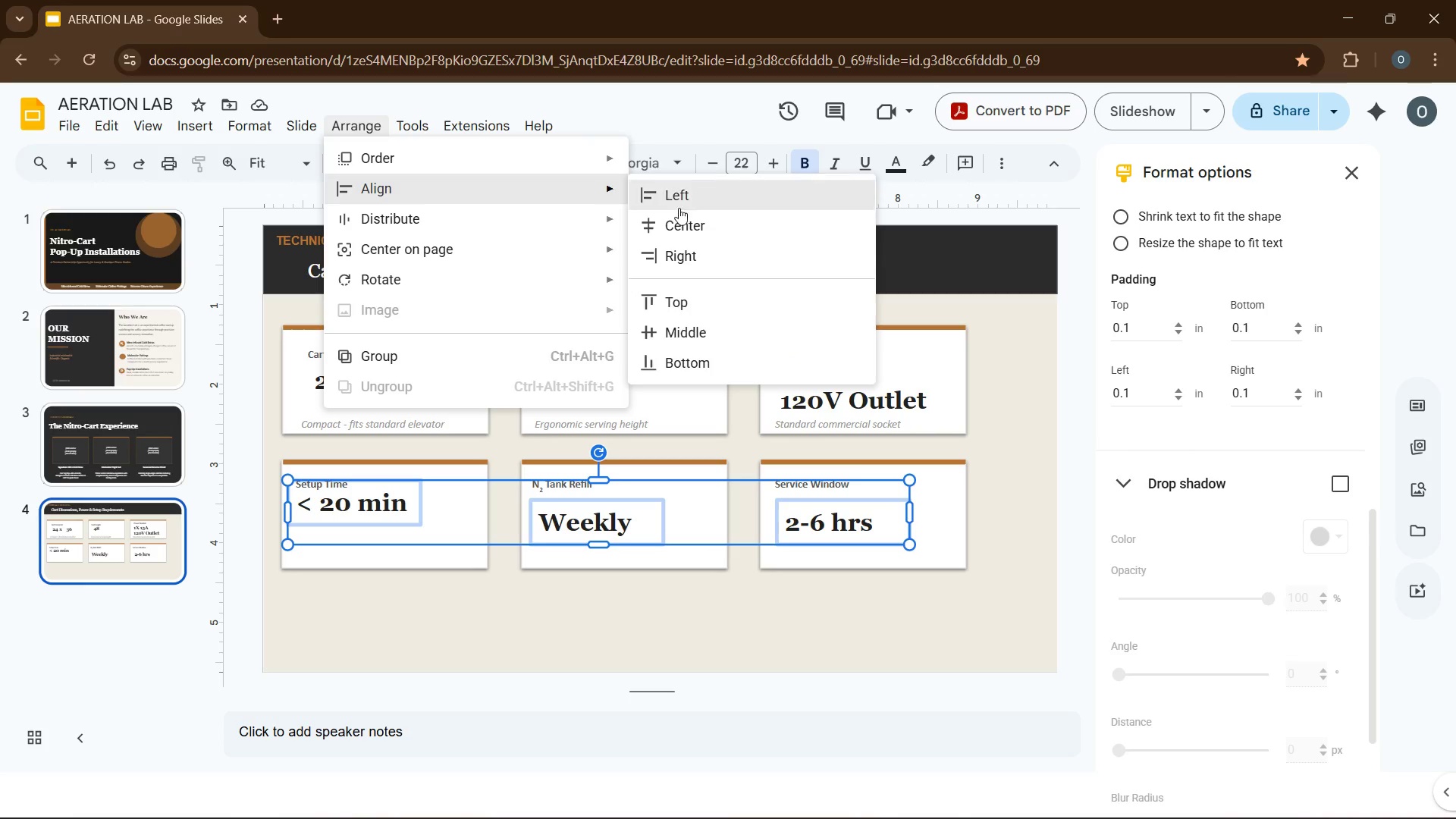 
left_click([718, 323])
 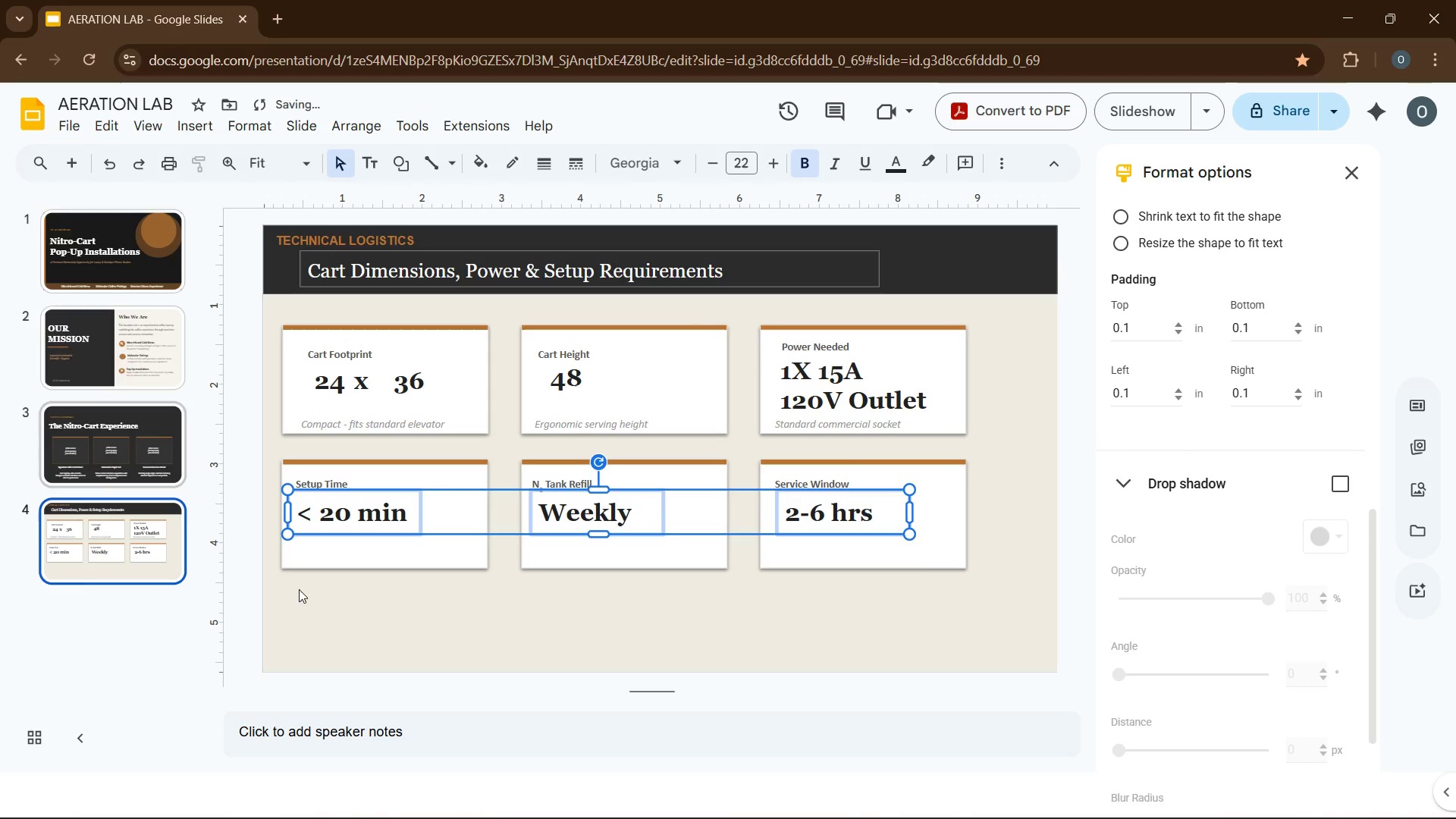 
left_click([422, 642])
 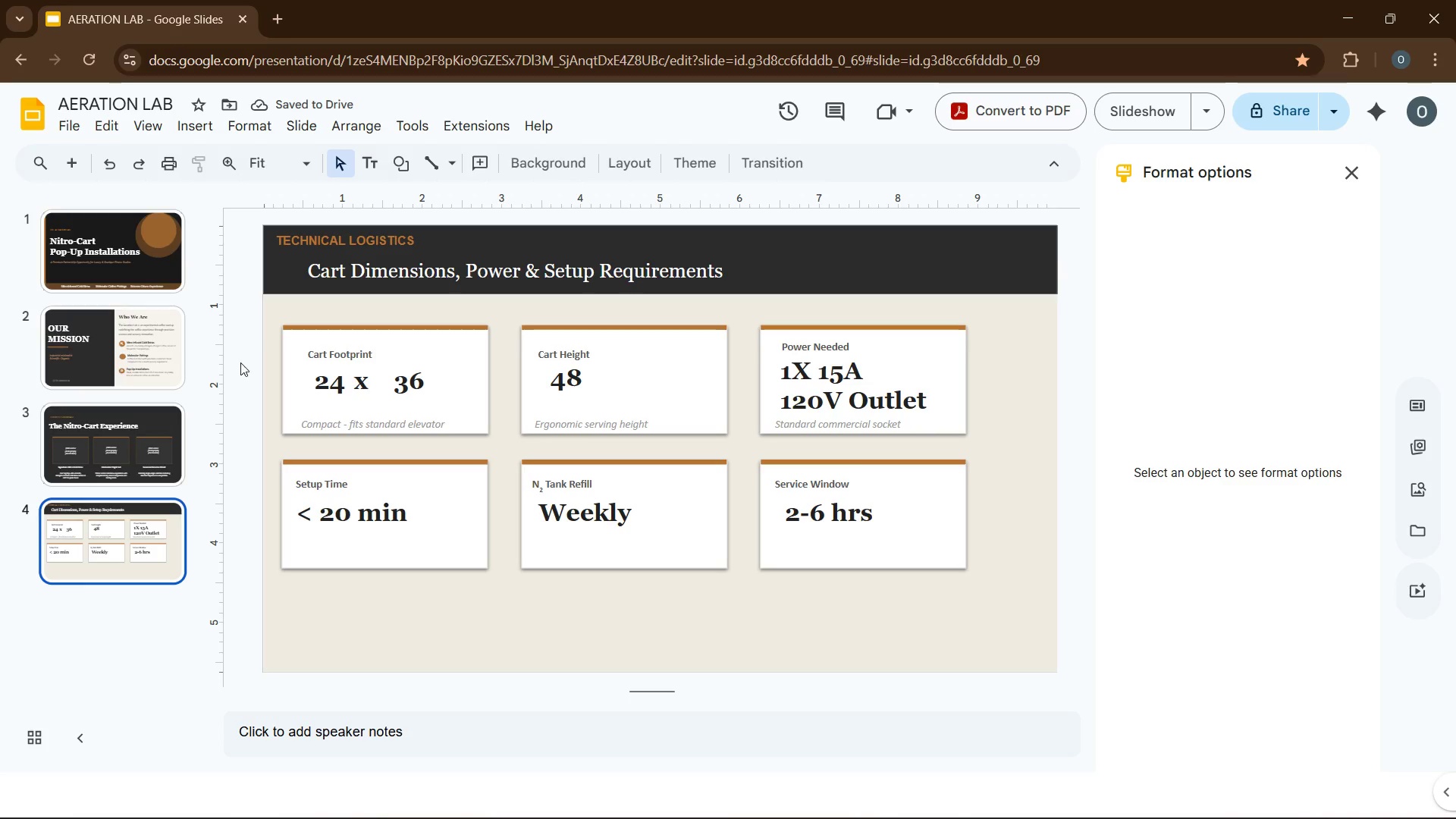 
left_click([309, 417])
 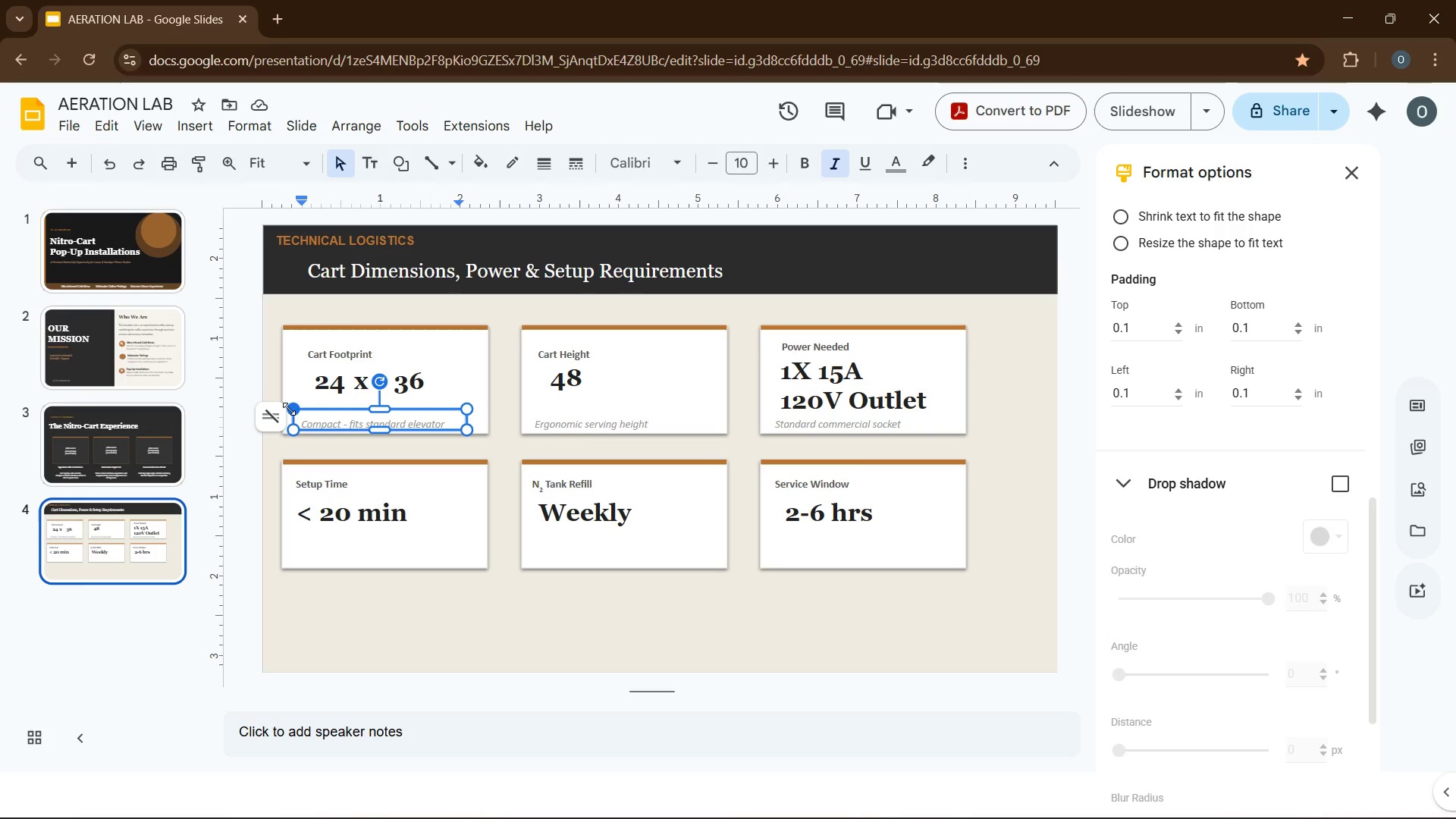 
left_click([293, 409])
 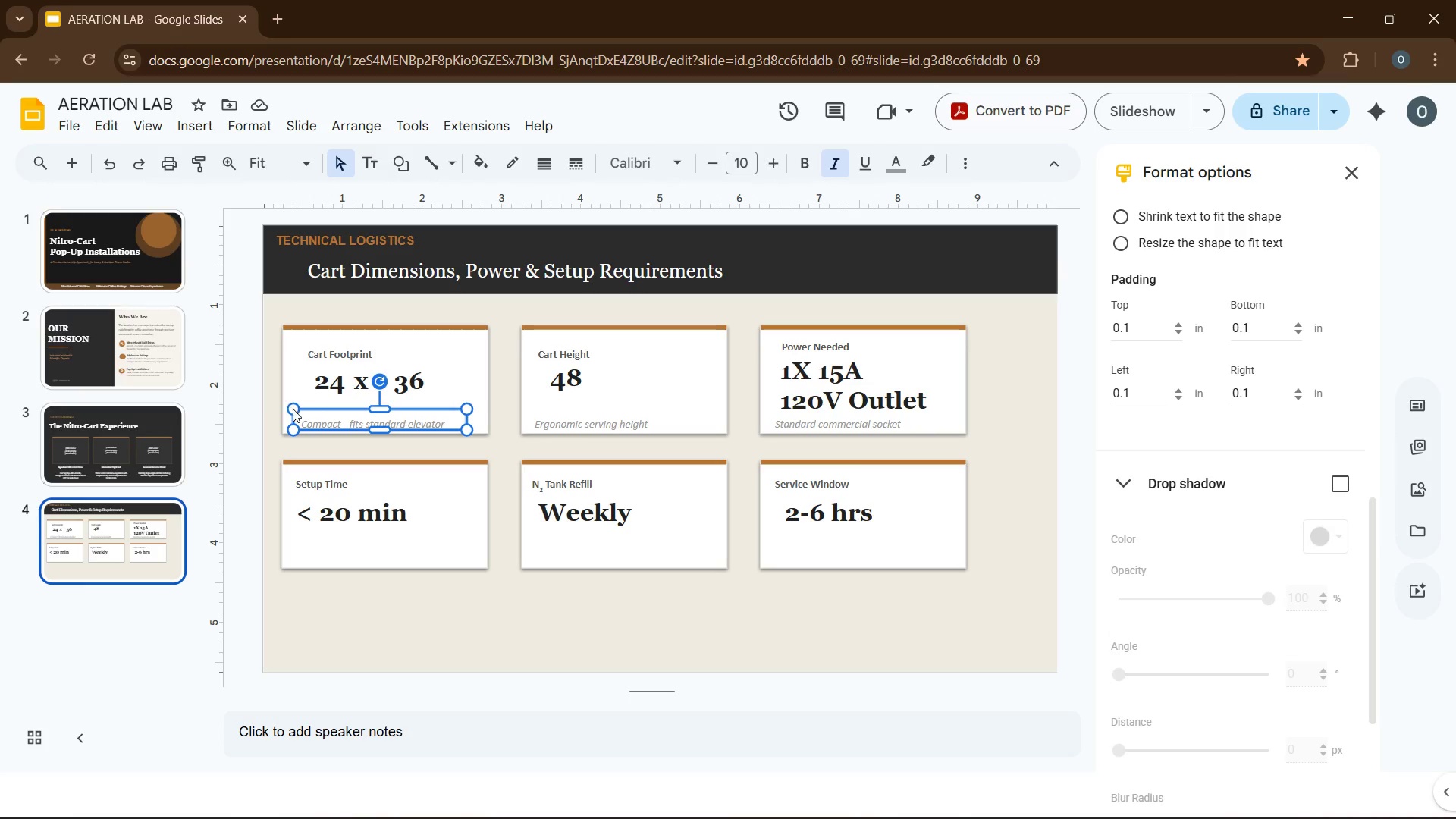 
key(Control+D)
 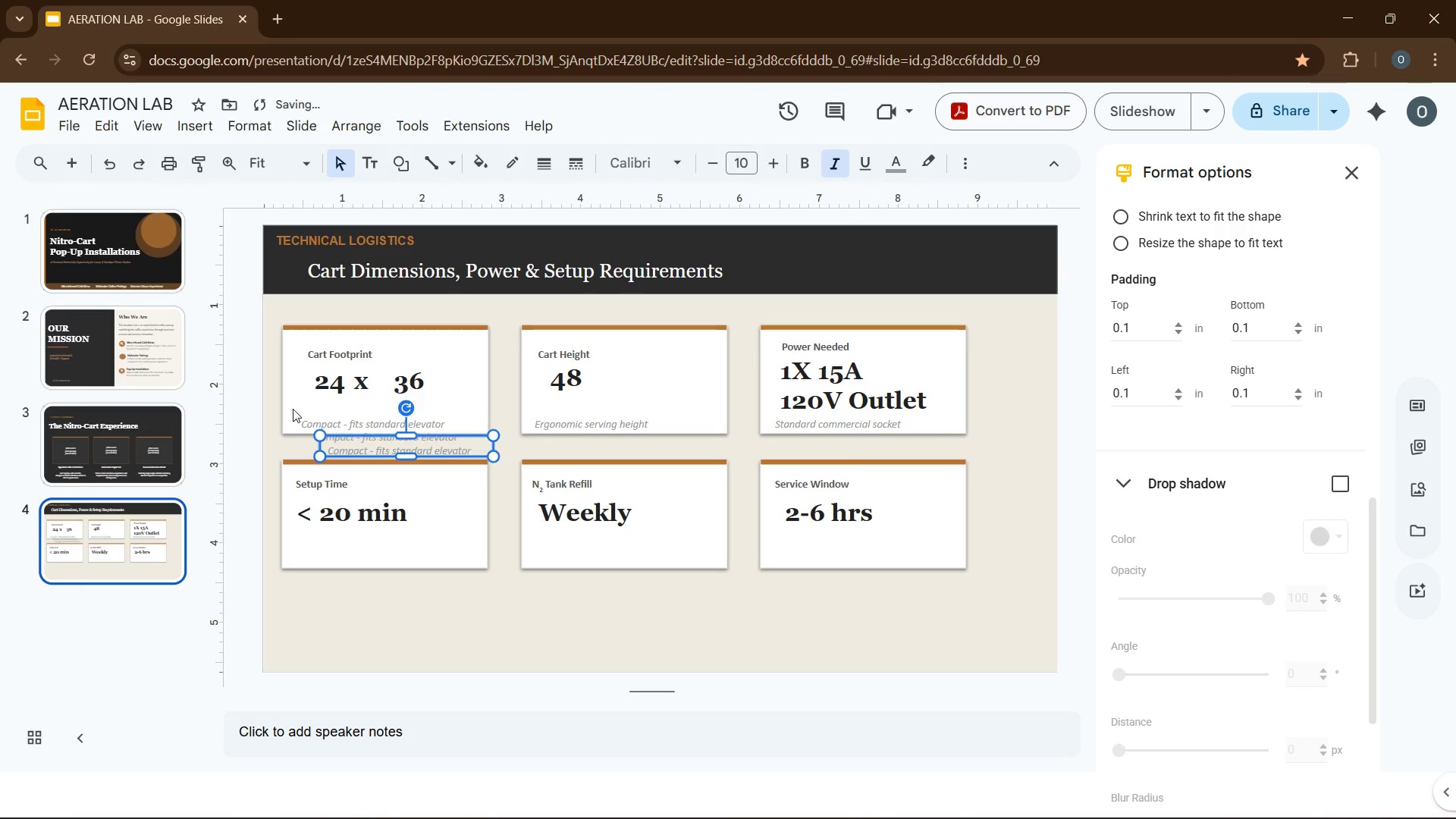 
key(Control+D)
 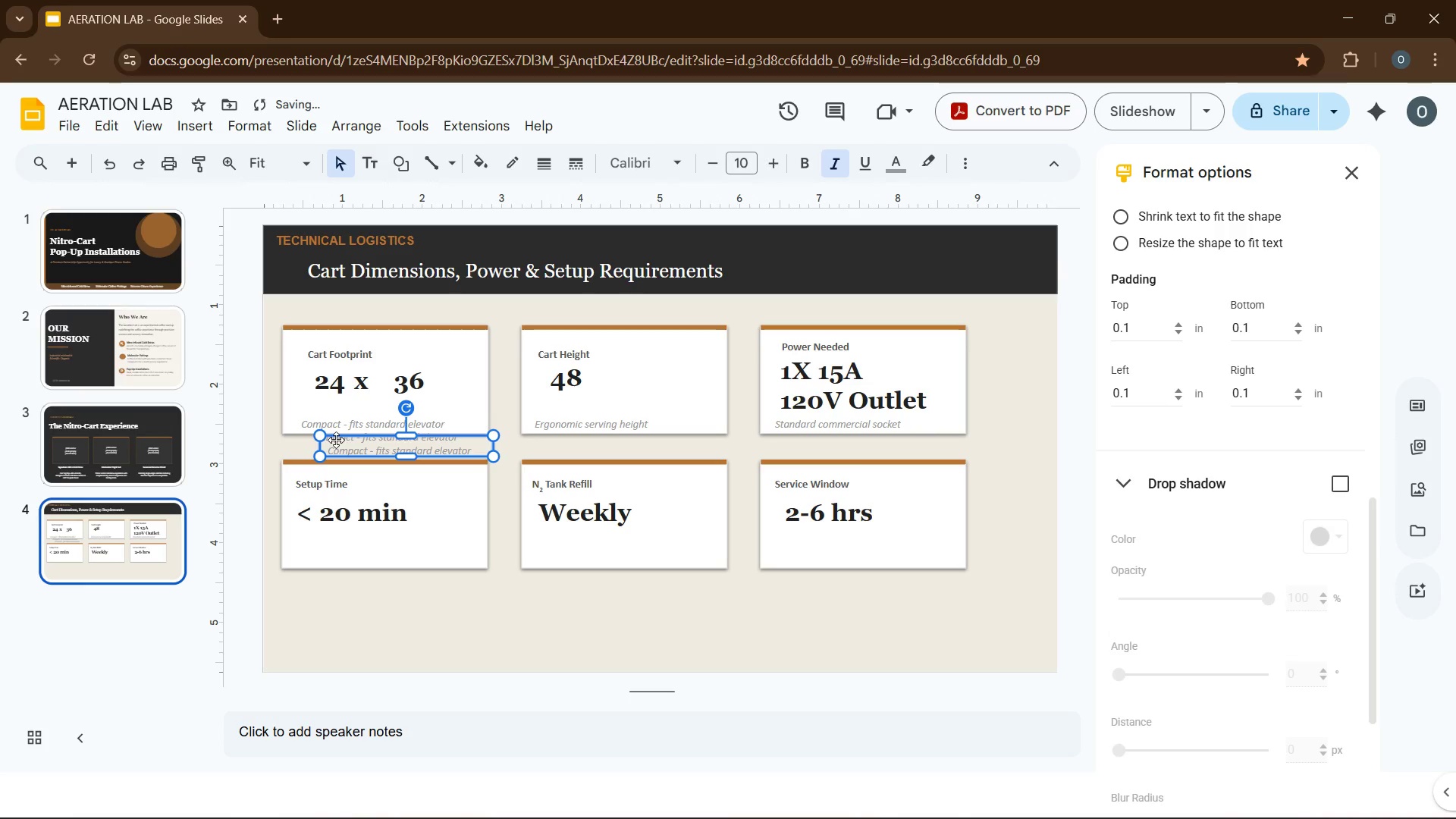 
left_click_drag(start_coordinate=[337, 437], to_coordinate=[309, 544])
 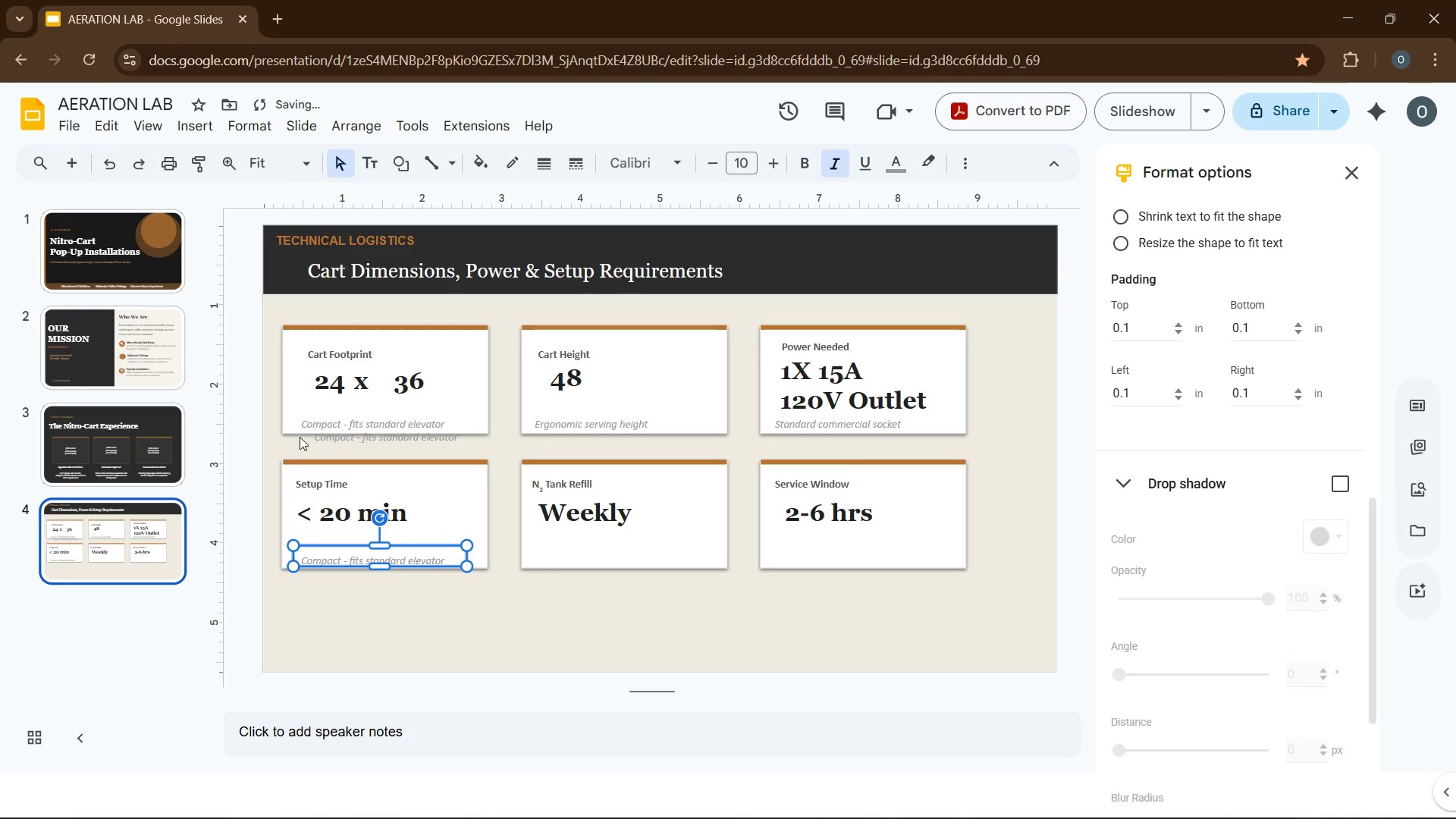 
left_click_drag(start_coordinate=[308, 436], to_coordinate=[535, 557])
 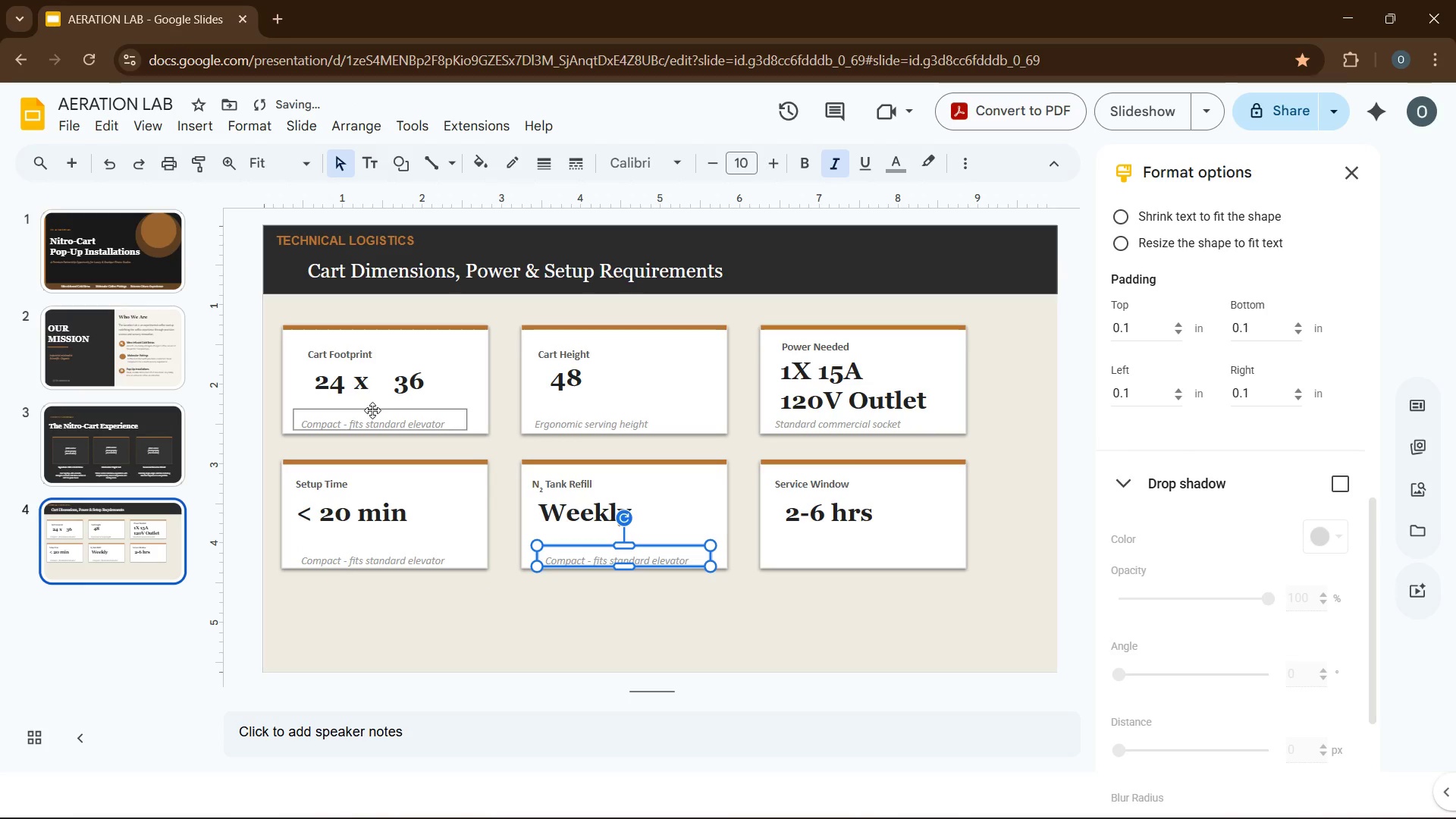 
left_click([372, 410])
 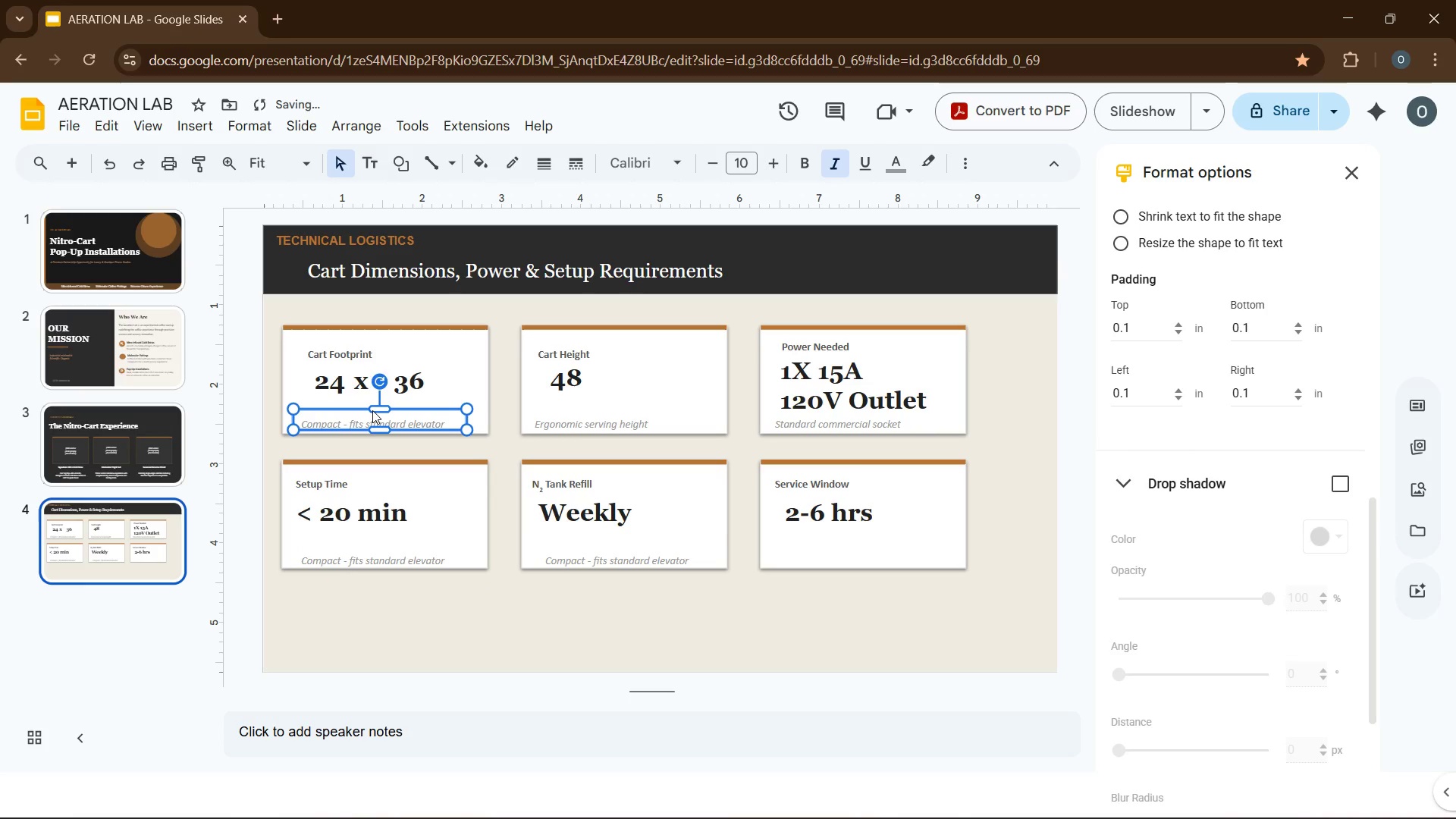 
key(Control+D)
 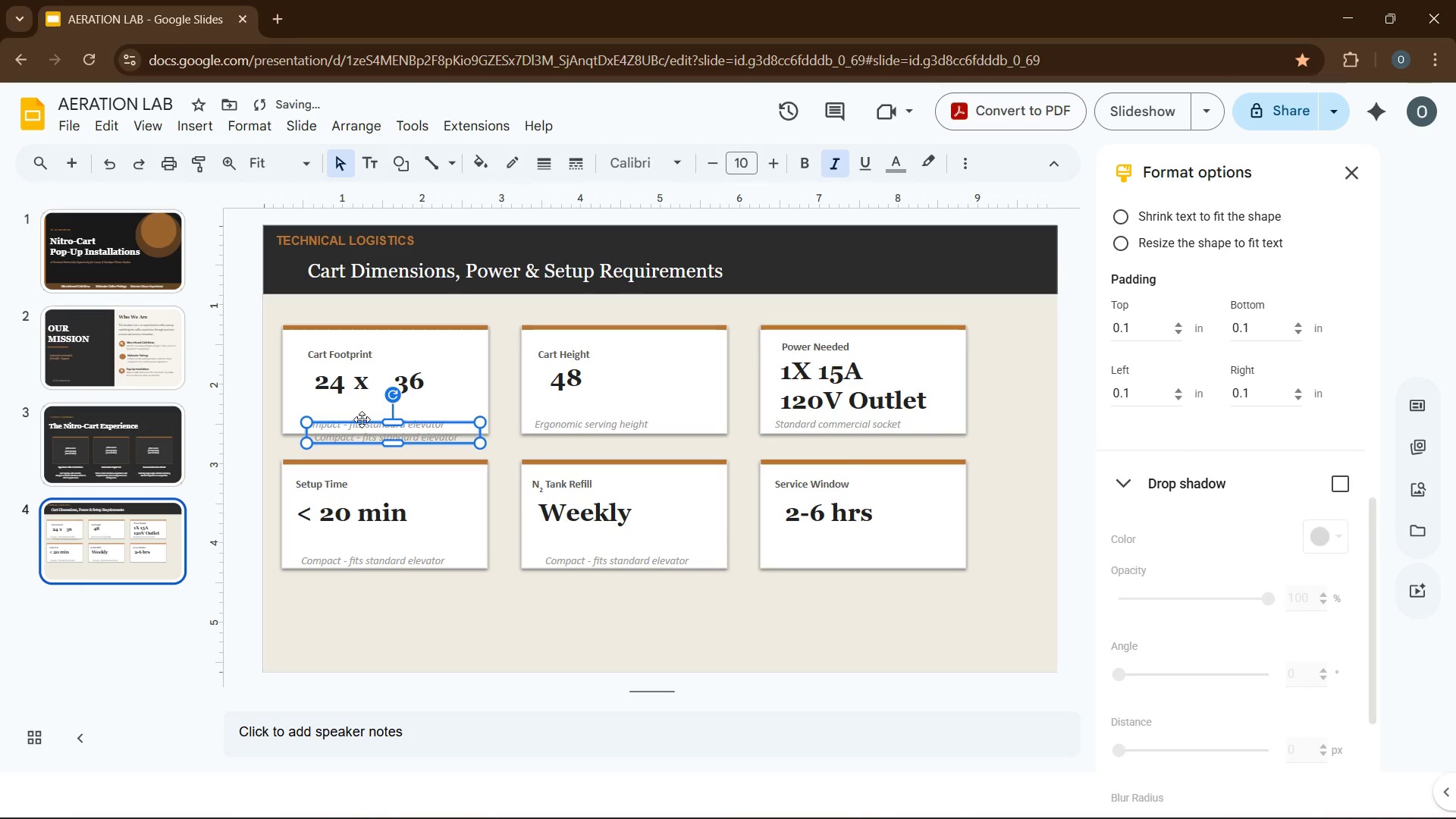 
left_click_drag(start_coordinate=[362, 419], to_coordinate=[823, 538])
 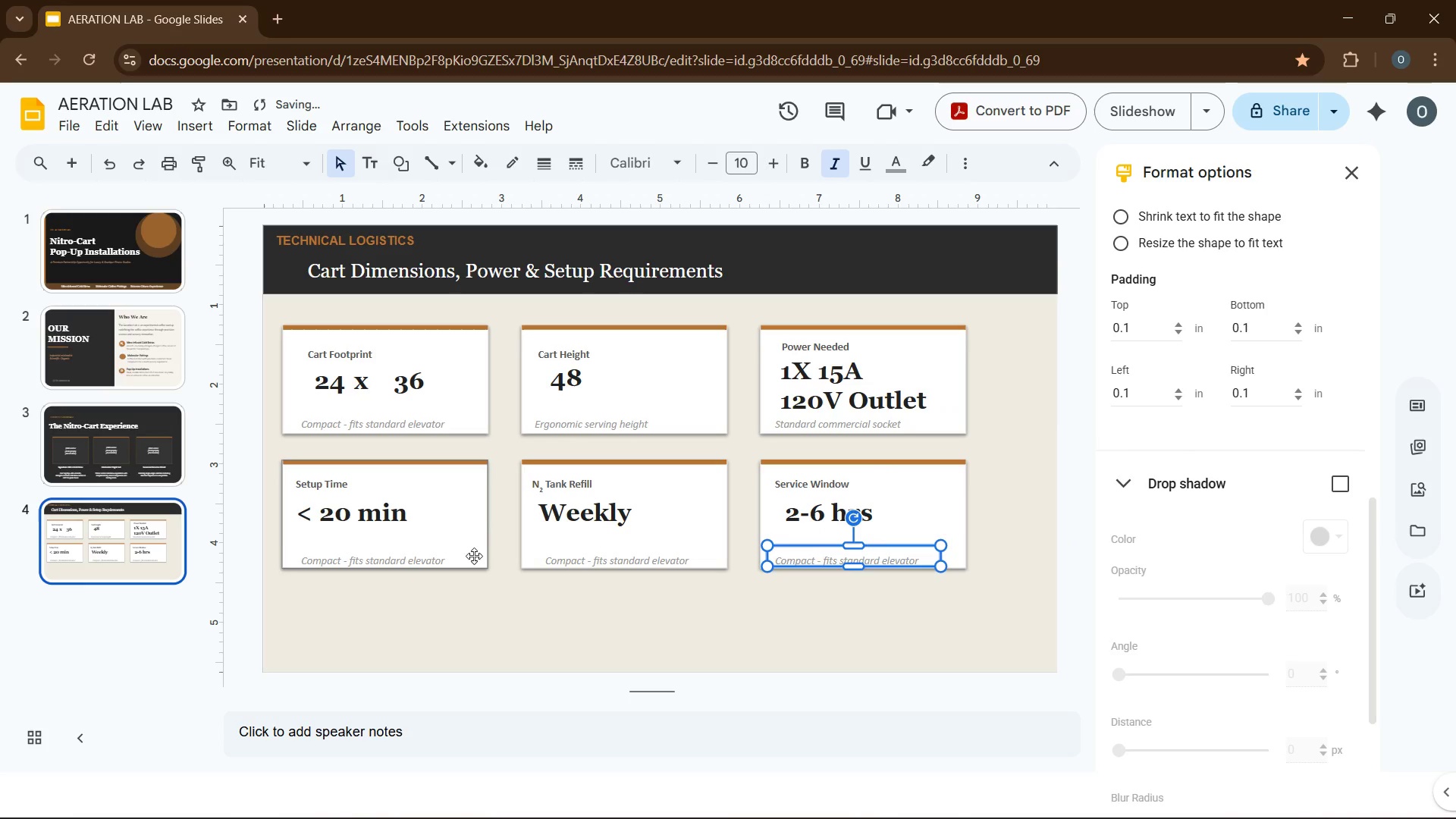 
hold_key(key=ControlLeft, duration=1.08)
left_click([460, 558])
 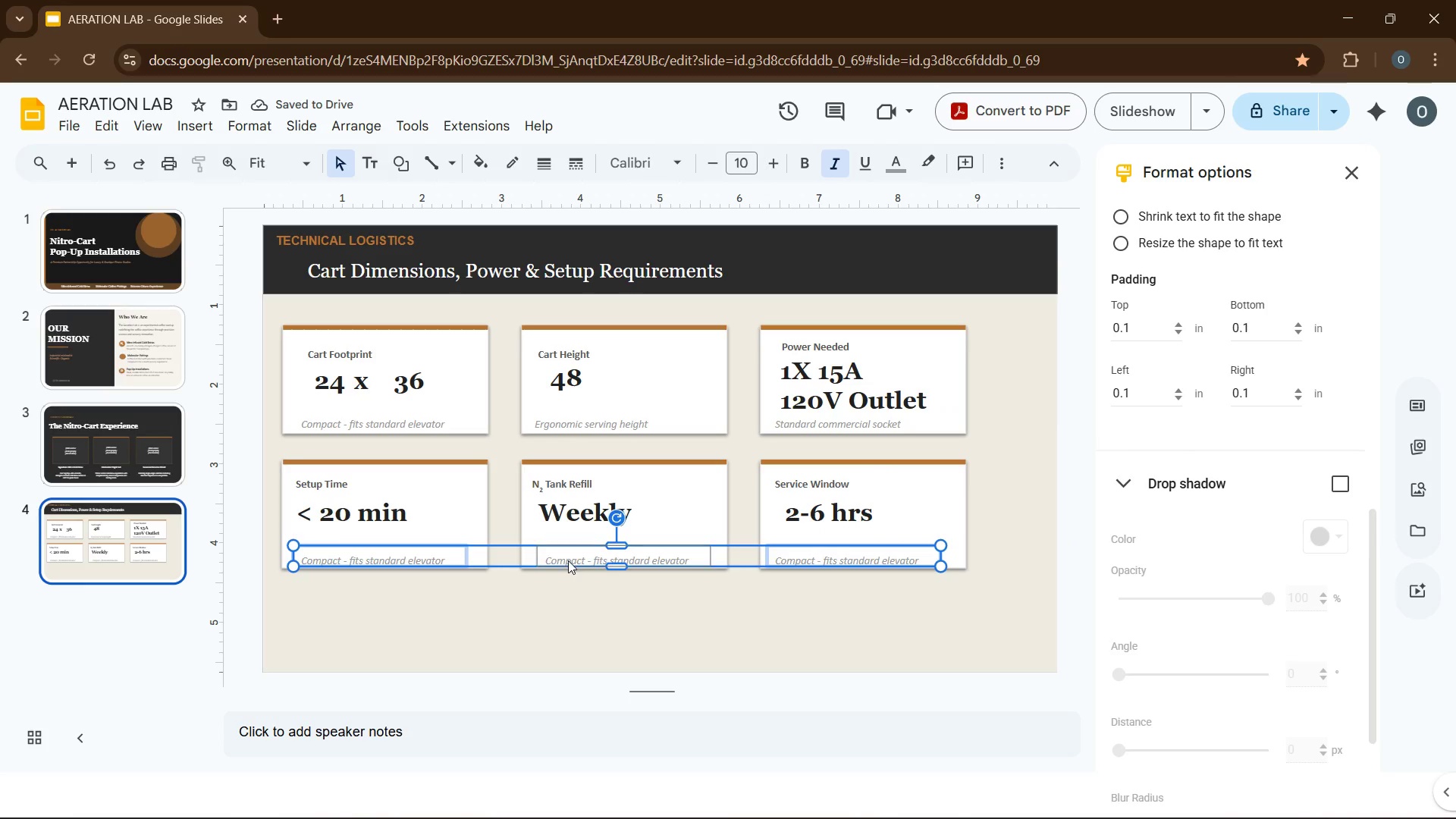 
hold_key(key=ControlLeft, duration=1.78)
left_click([538, 554])
 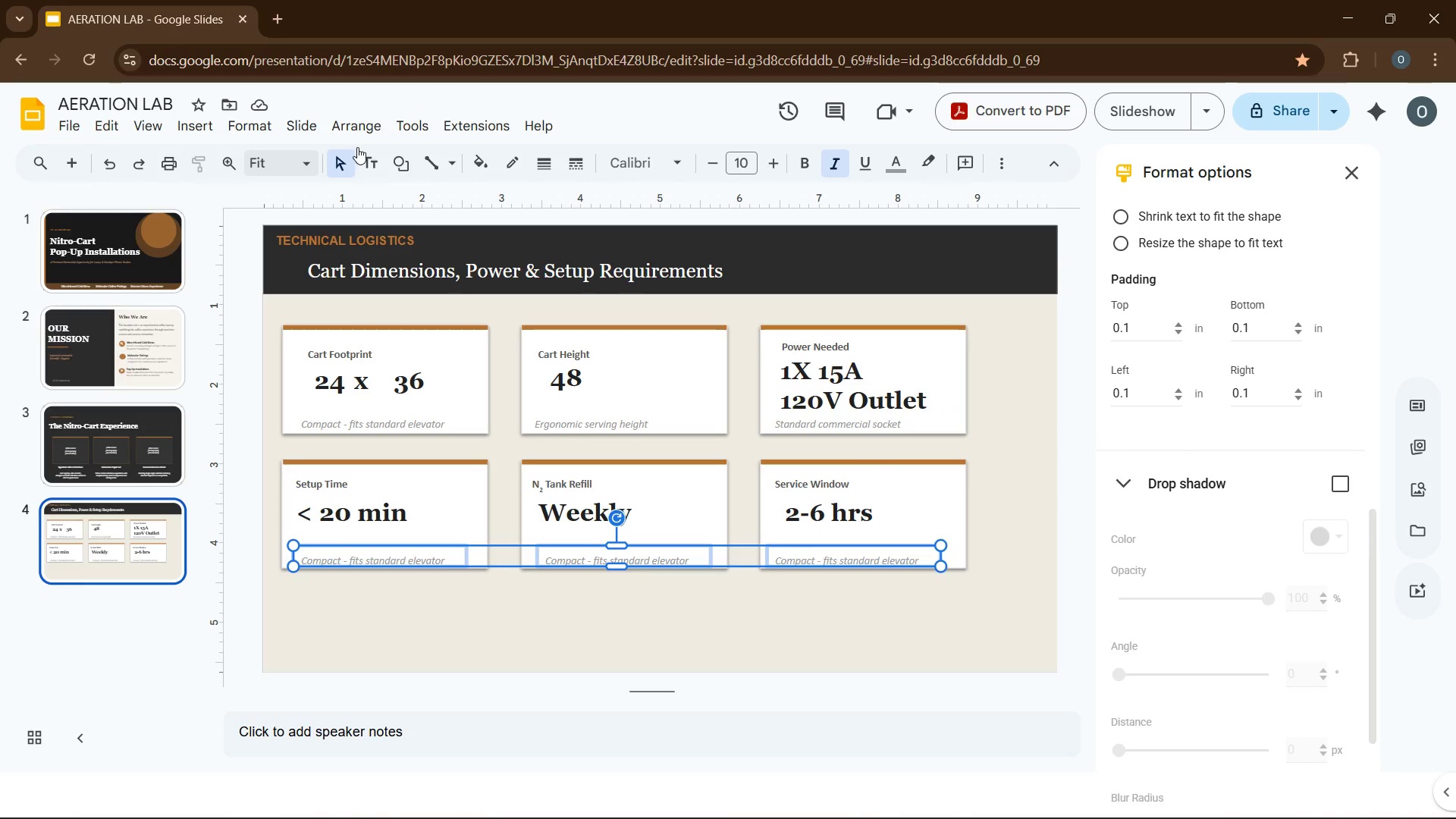 
left_click([364, 129])
 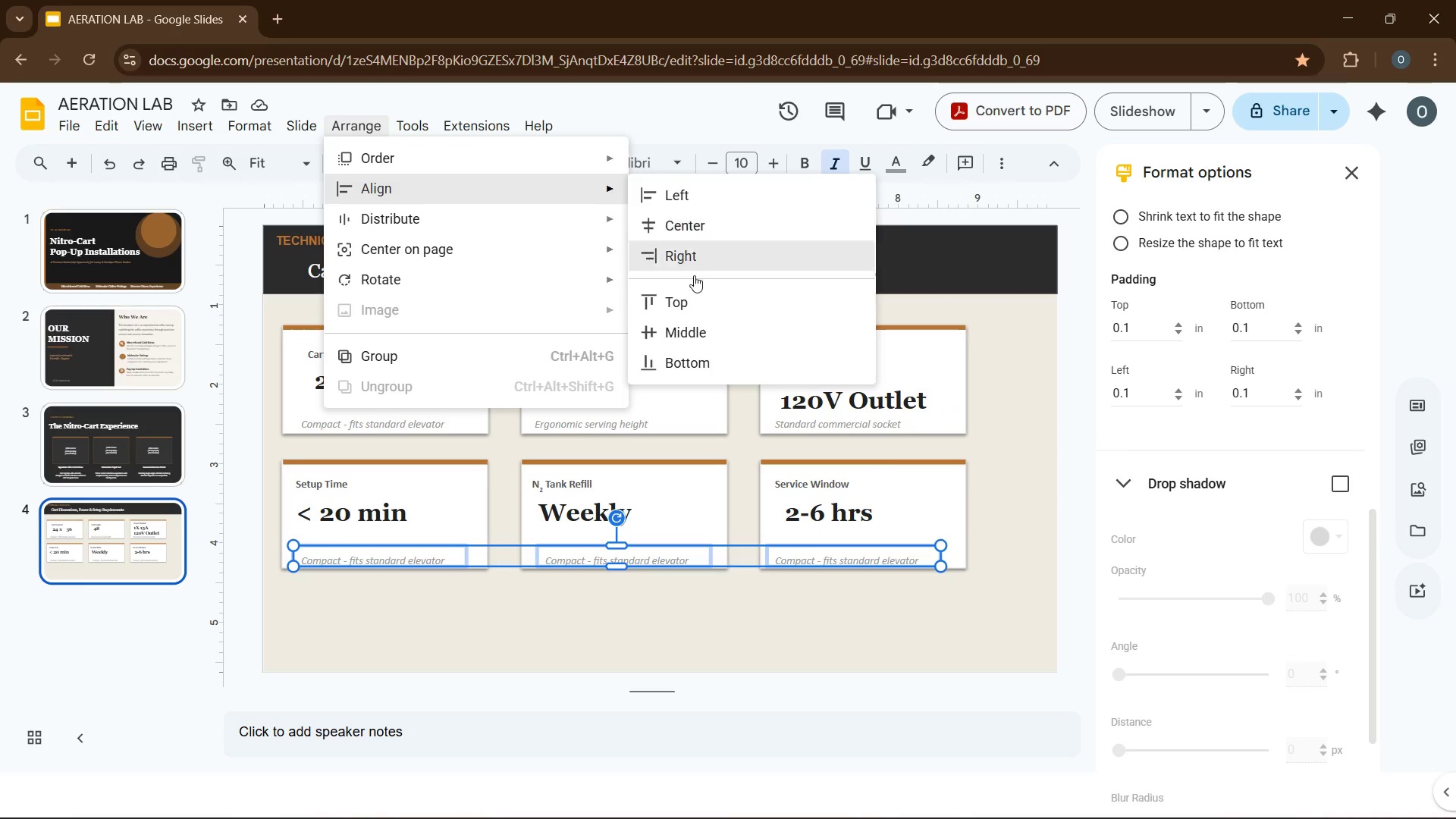 
left_click([694, 333])
 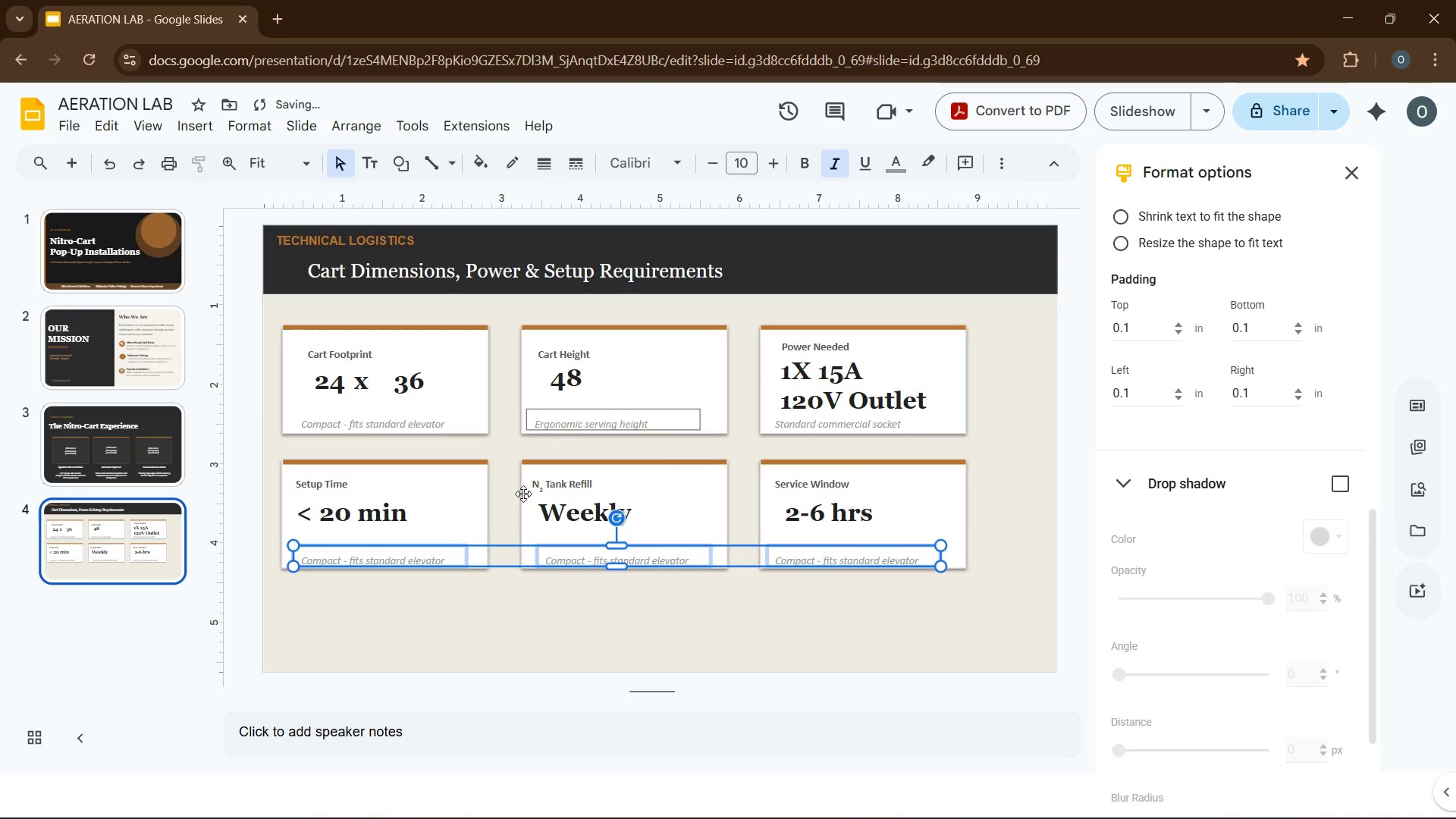 
left_click([509, 606])
 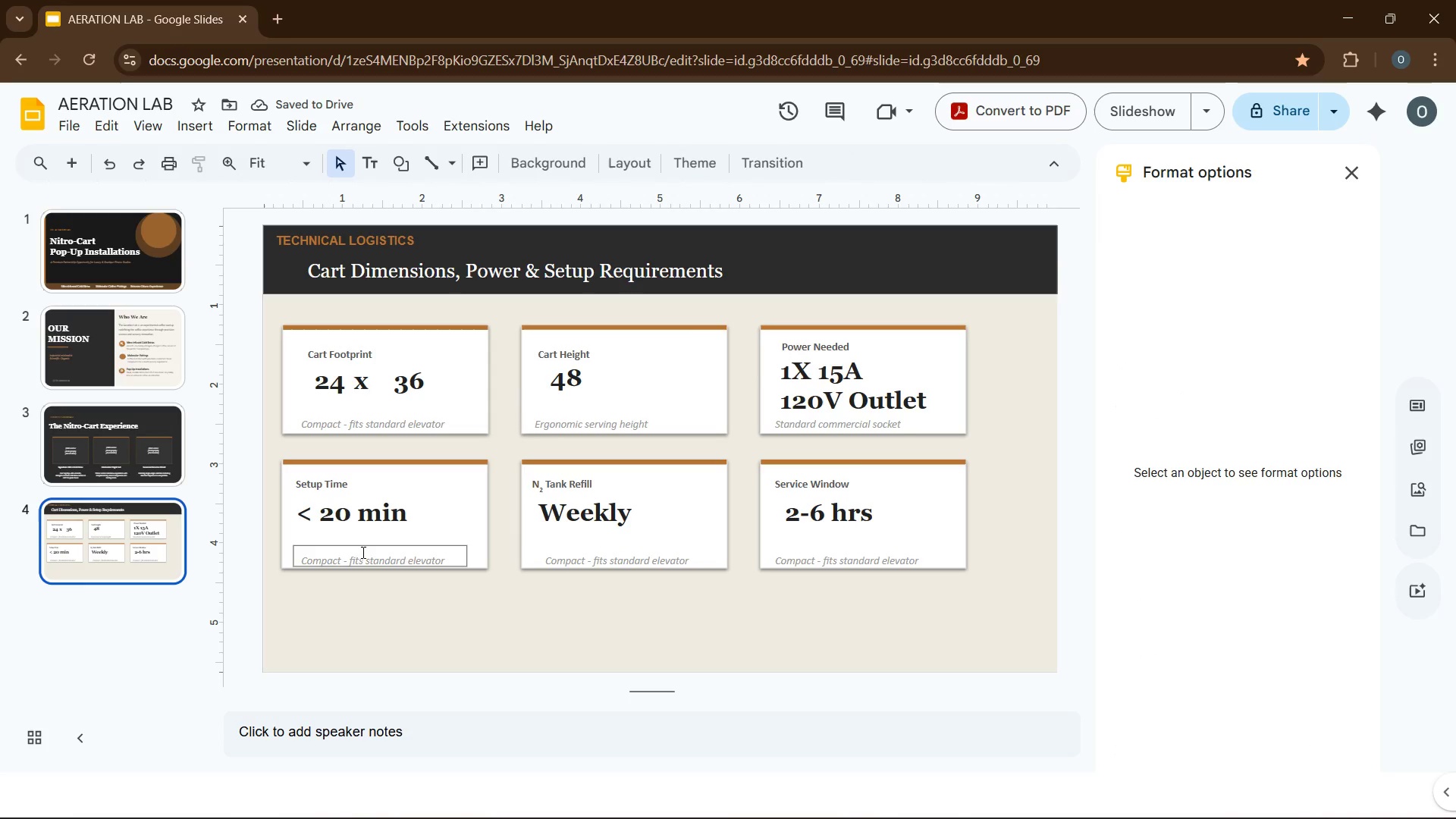 
left_click([358, 552])
 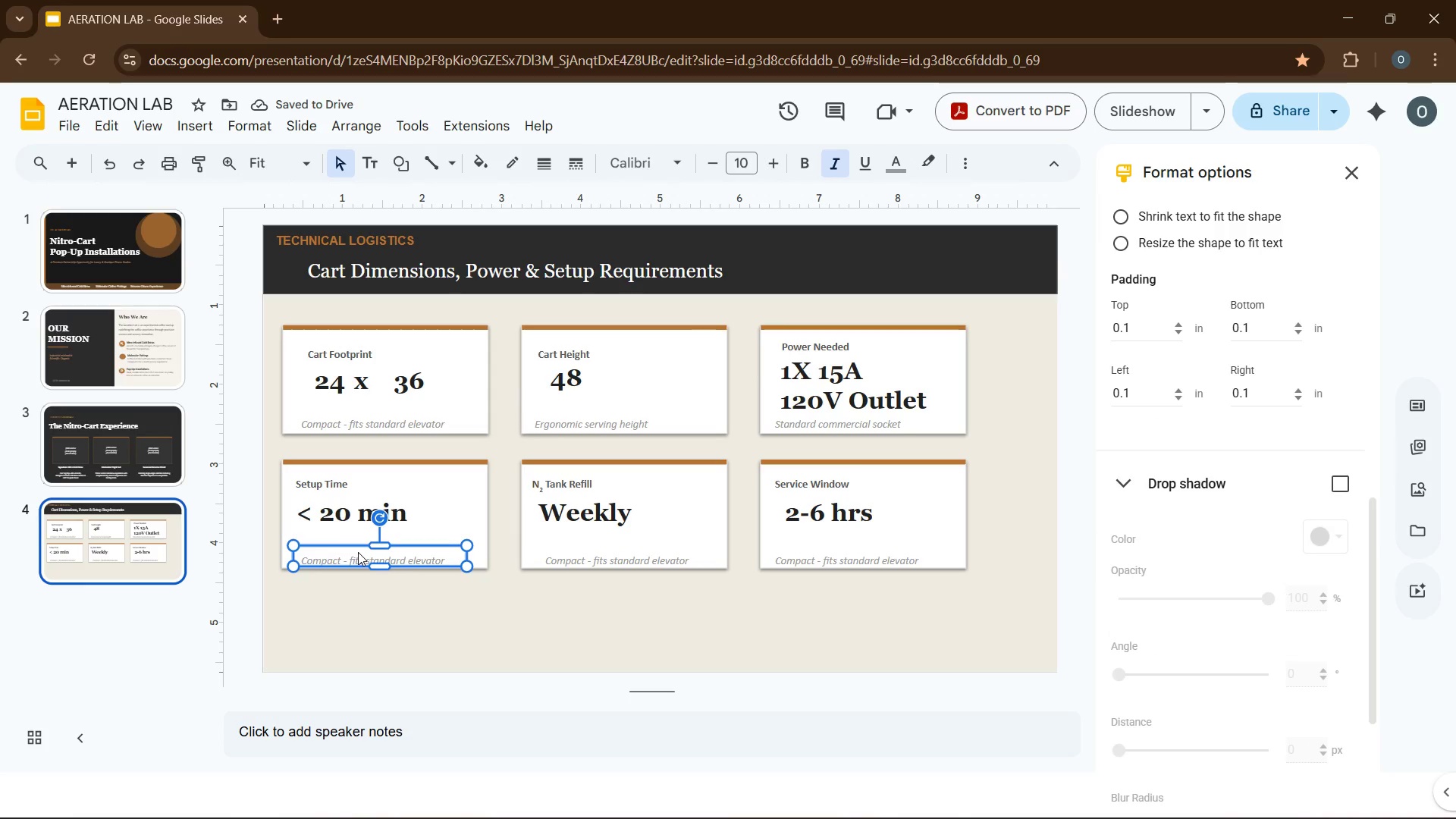 
key(ArrowUp)
 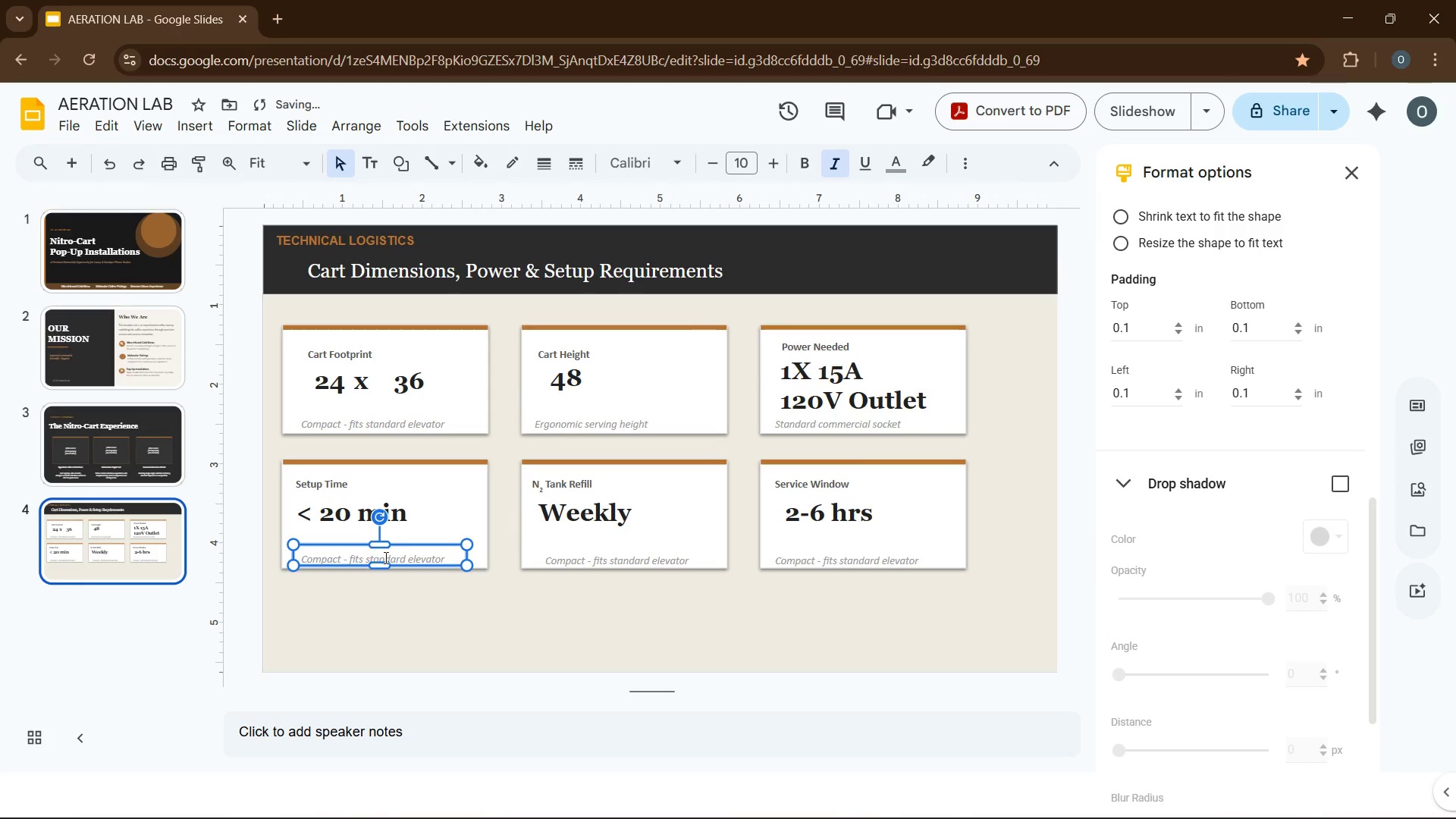 
key(ArrowUp)
 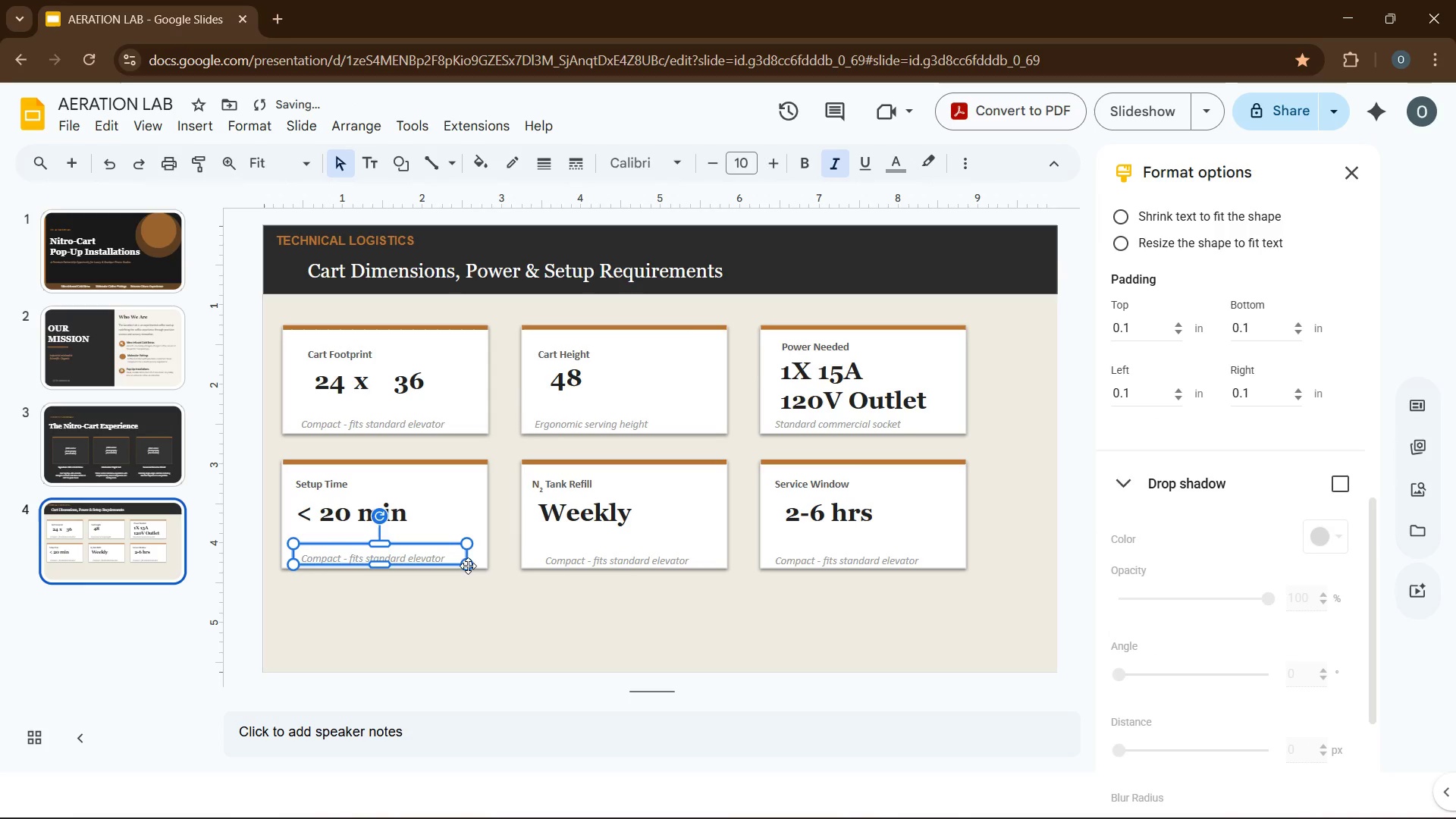 
key(ArrowUp)
 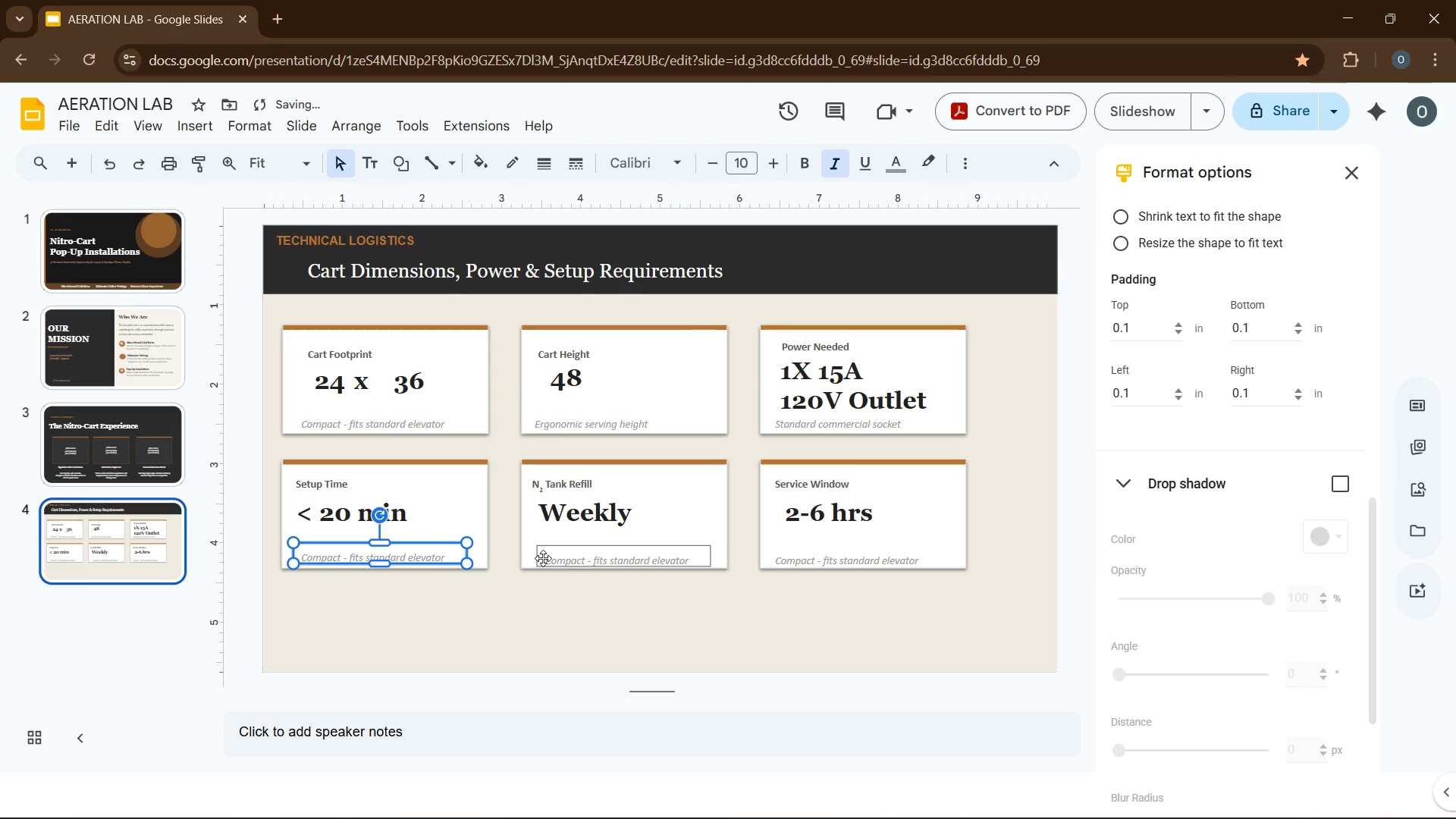 
left_click([543, 558])
 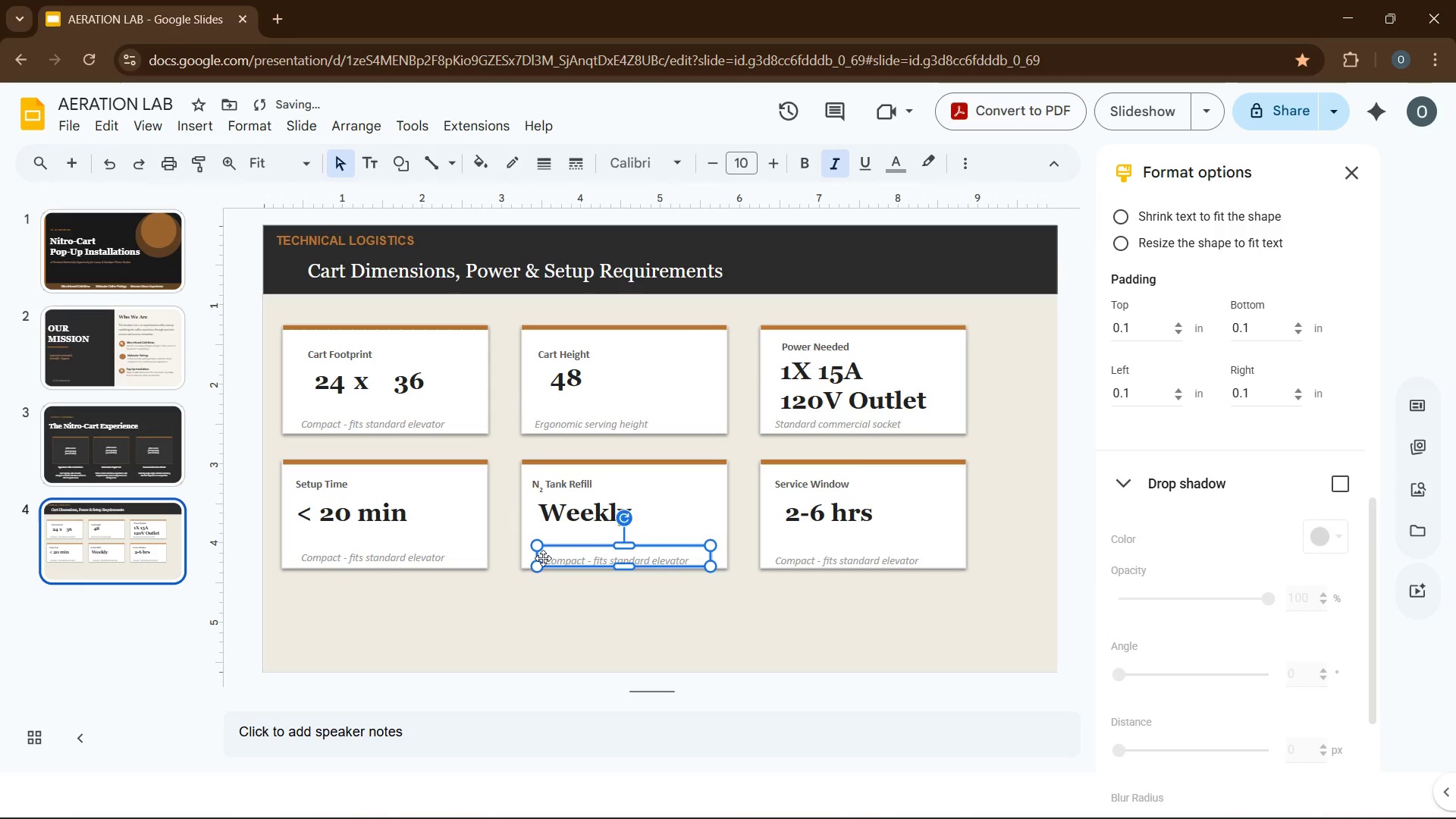 
key(ArrowUp)
 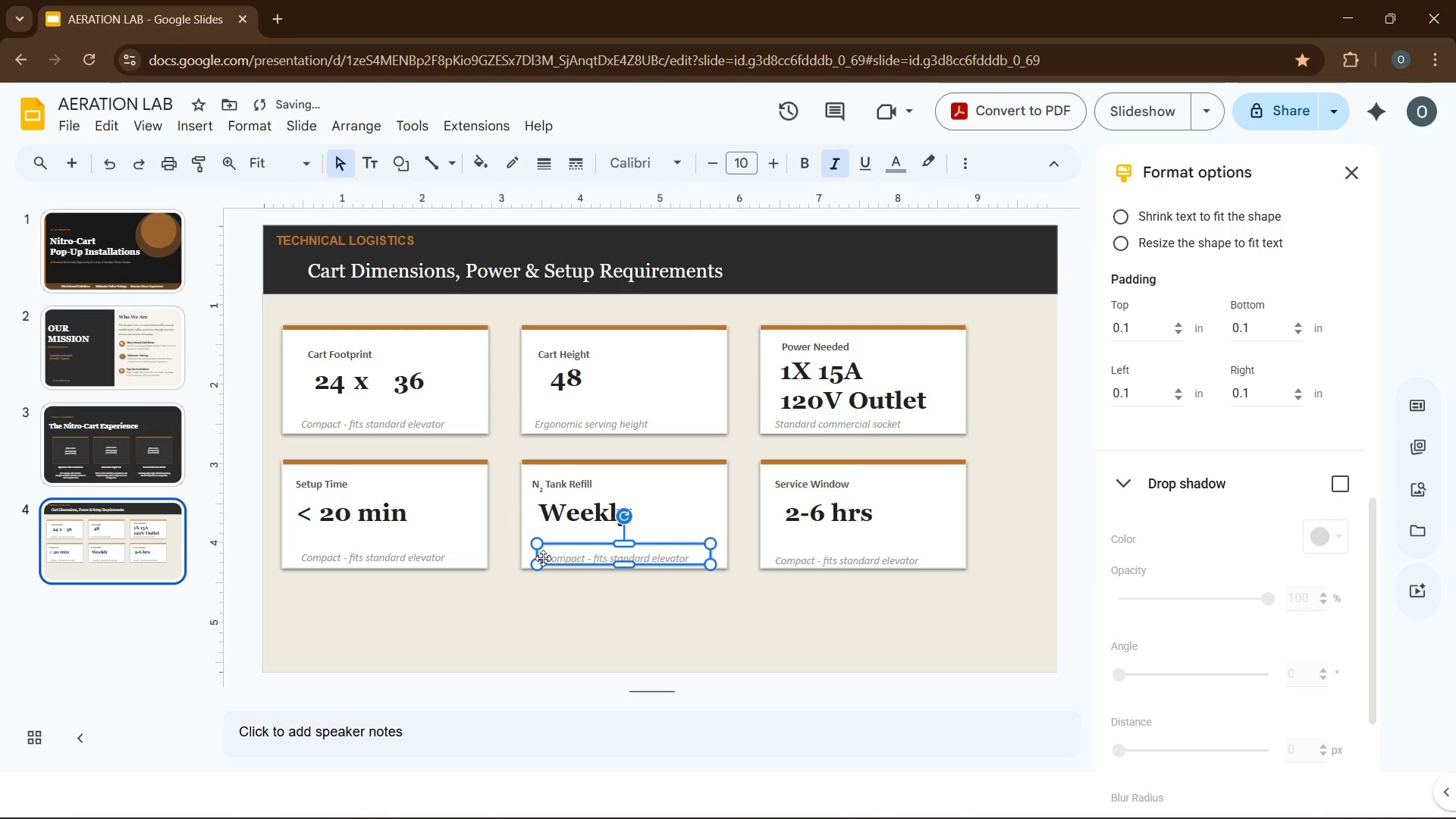 
key(ArrowUp)
 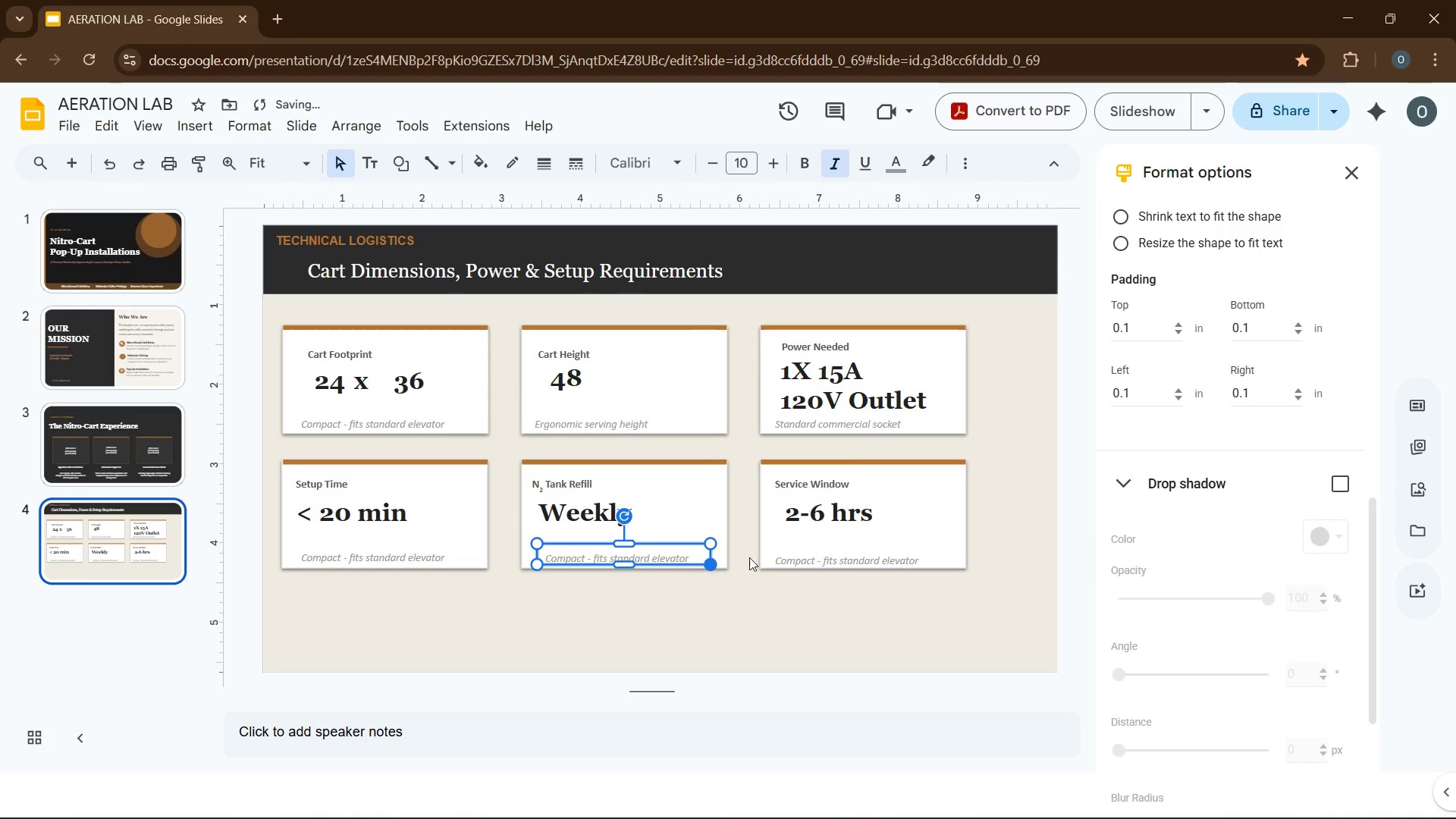 
key(ArrowUp)
 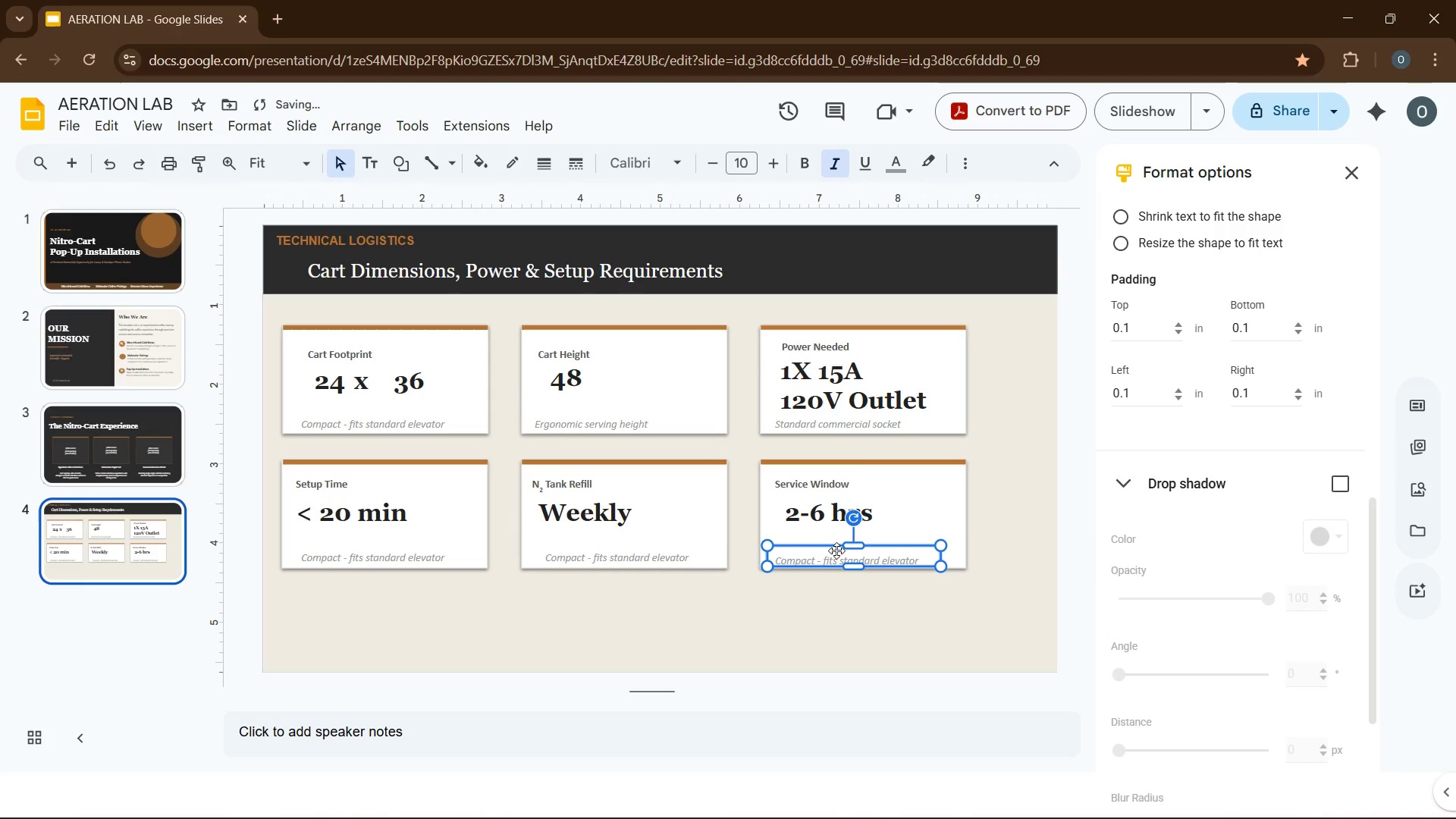 
key(ArrowUp)
 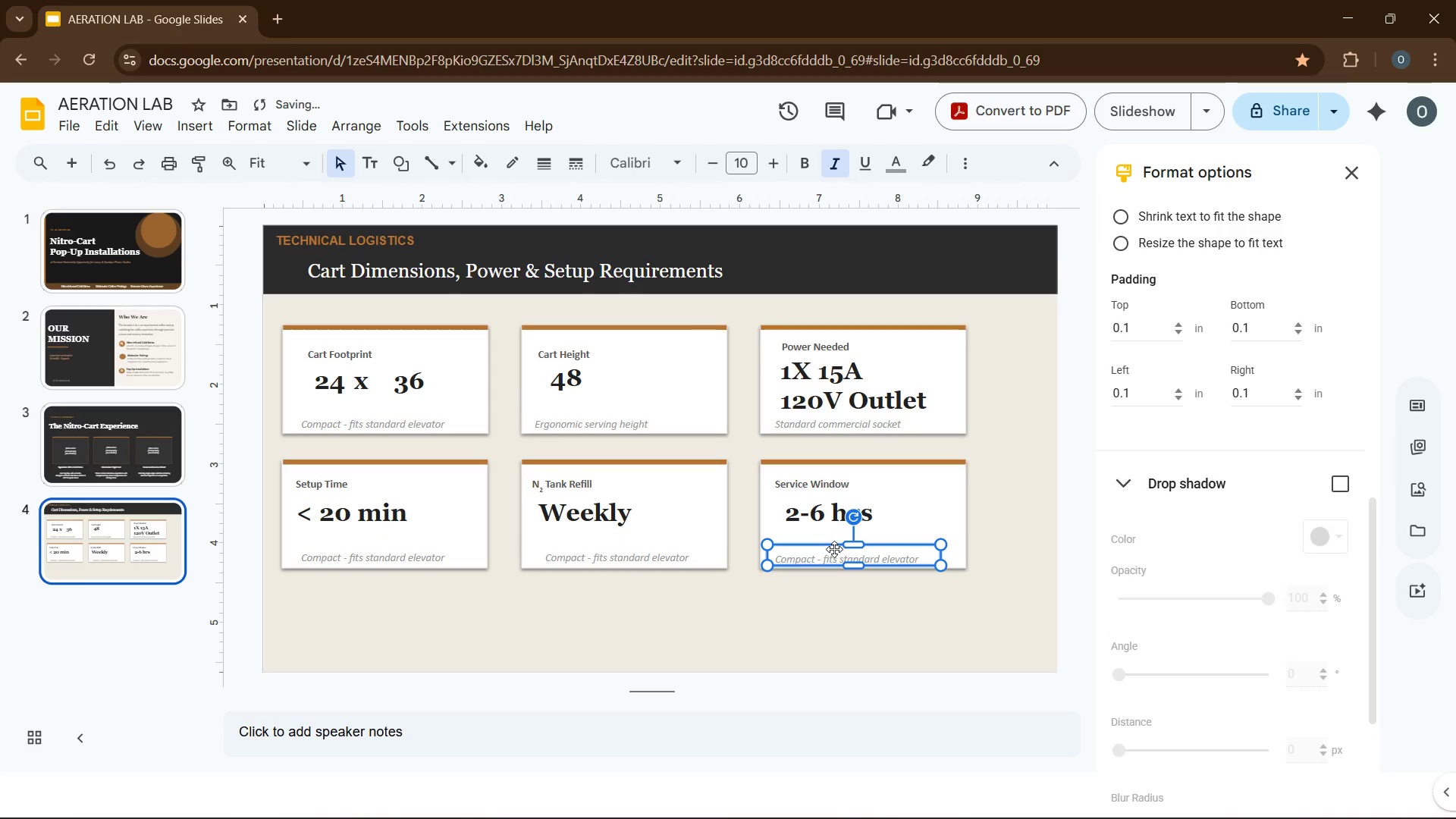 
key(ArrowUp)
 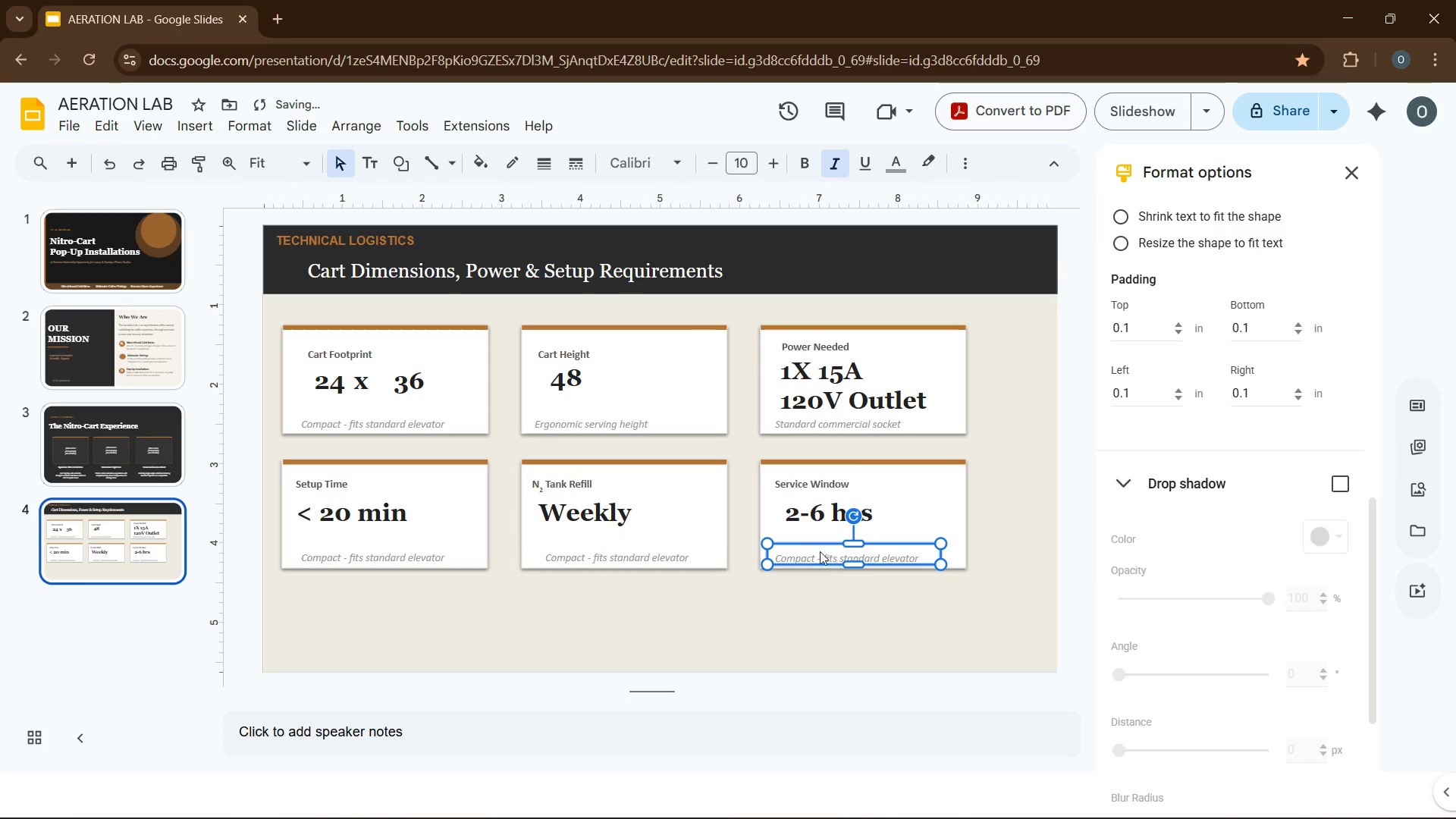 
key(ArrowUp)
 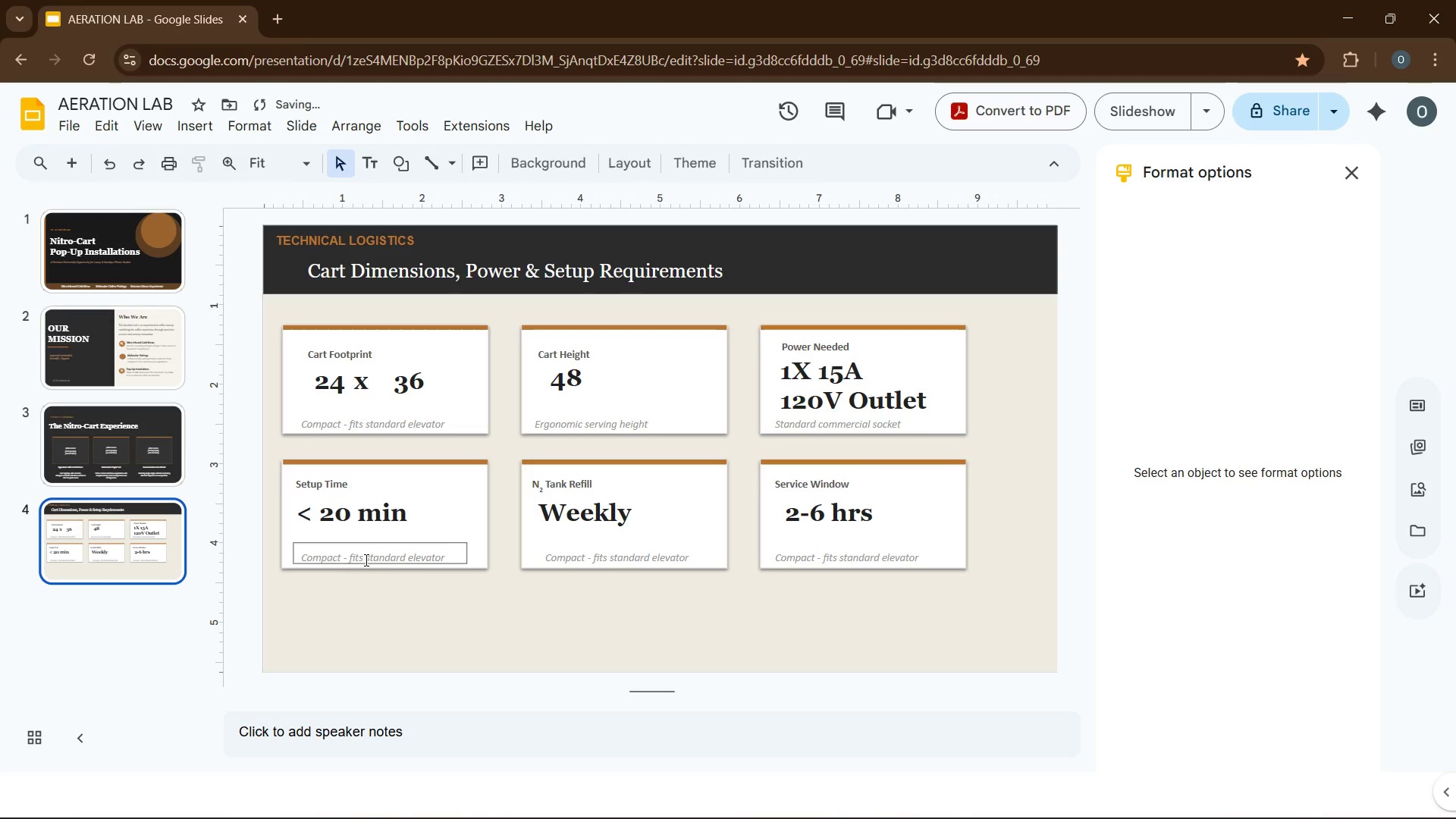 
left_click([353, 560])
 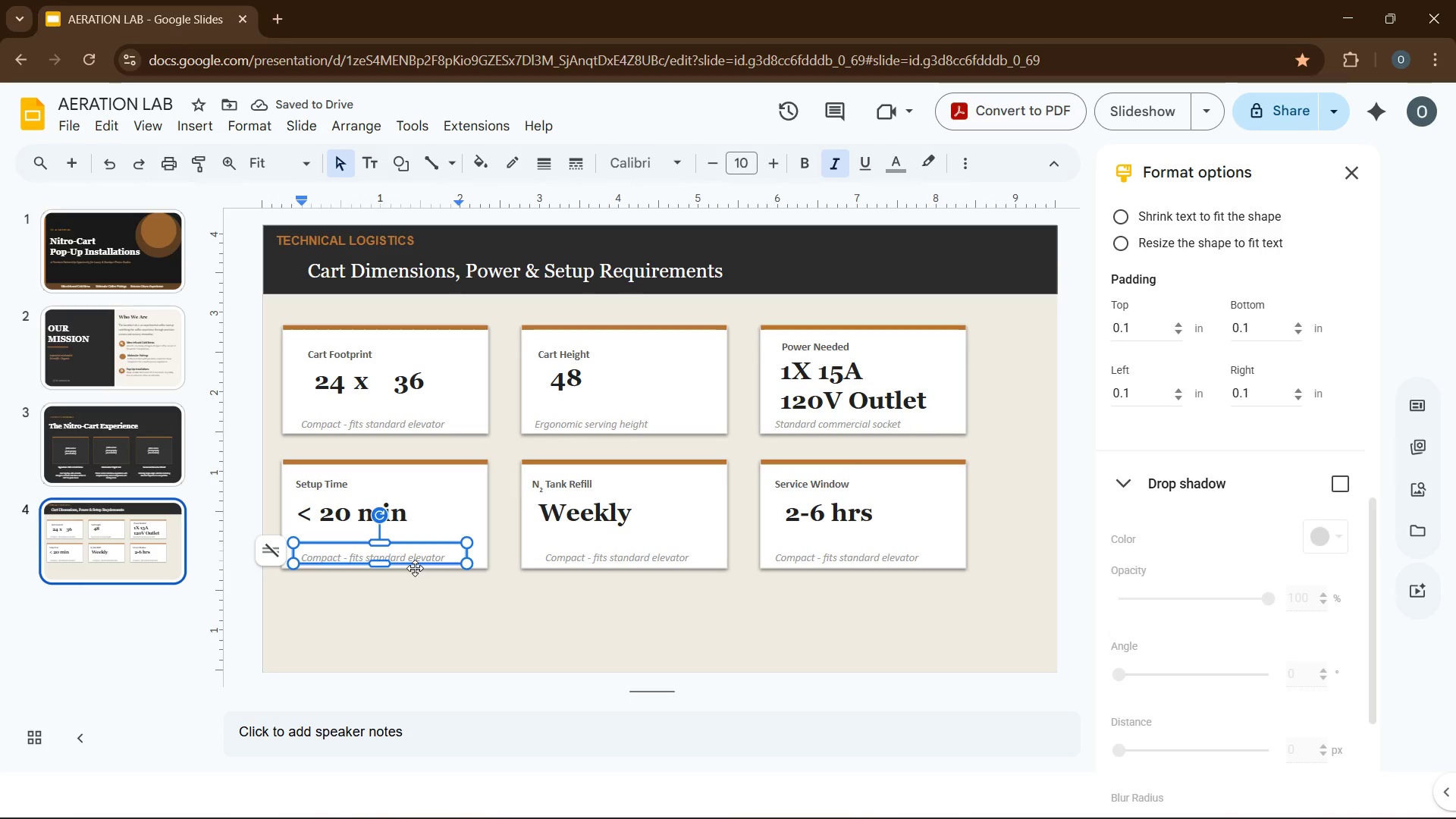 
key(Control+A)
 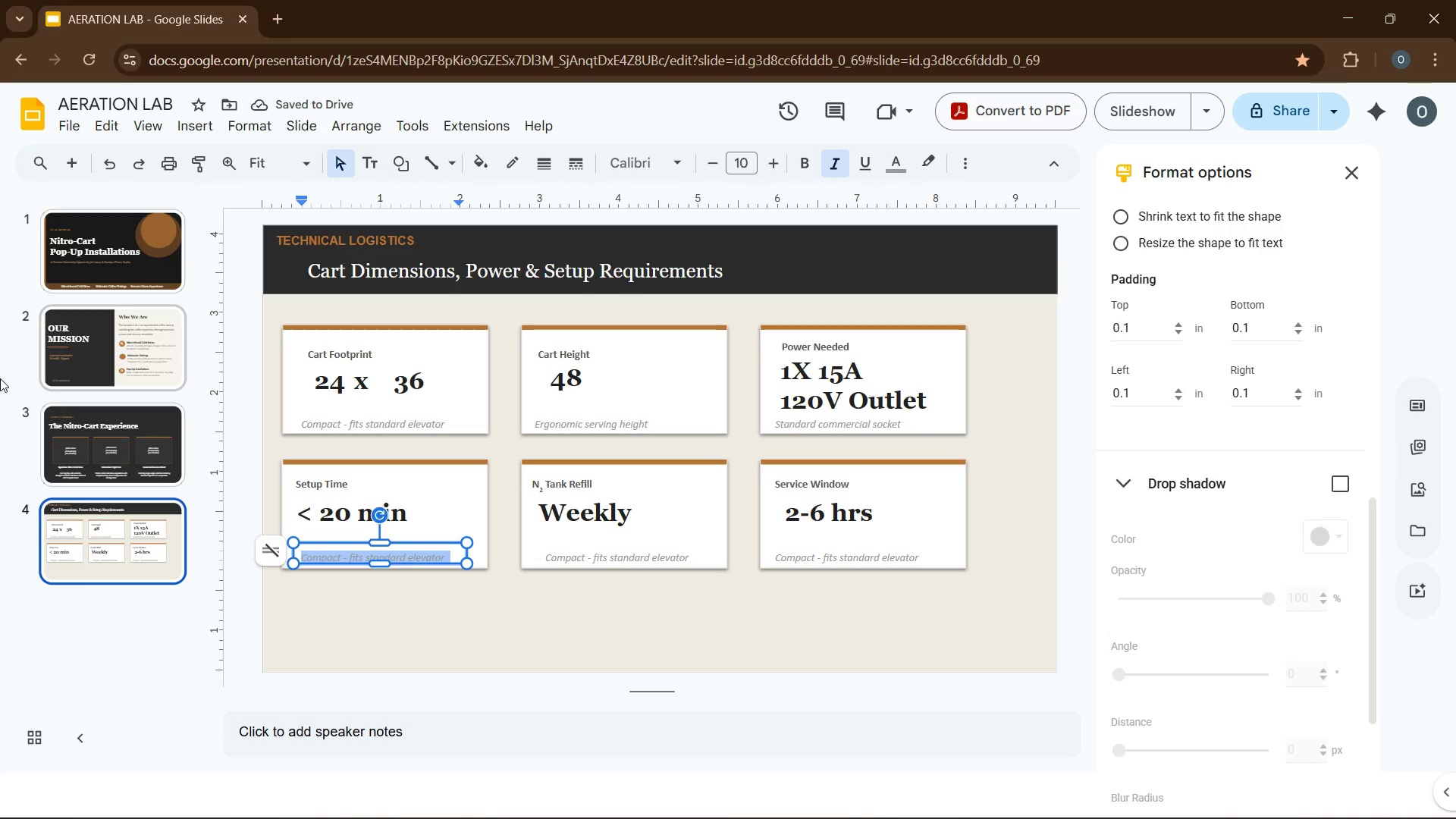 
type(1-person breakdown %)
key(Backspace)
type(& build)
 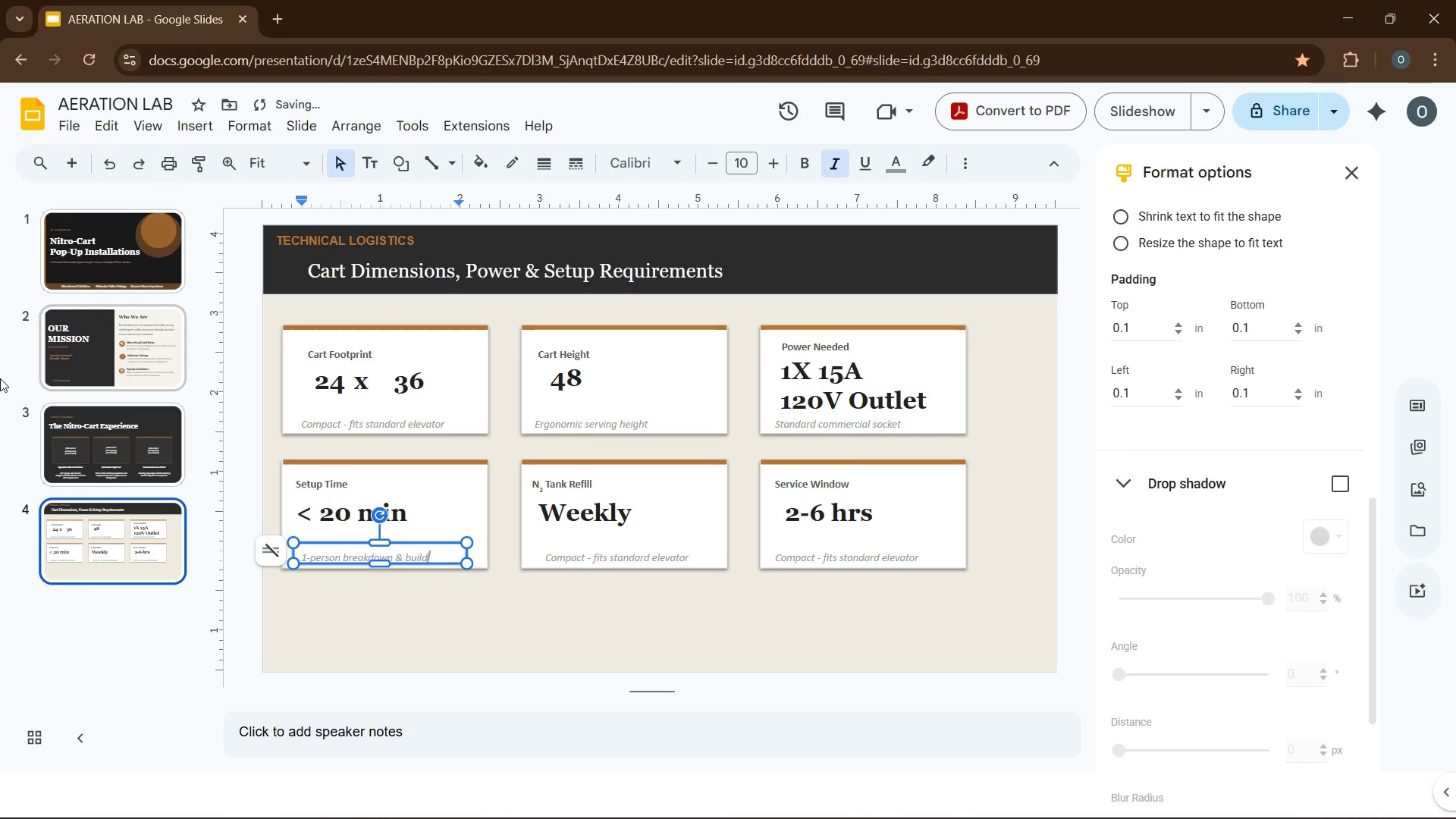 
left_click([588, 566])
 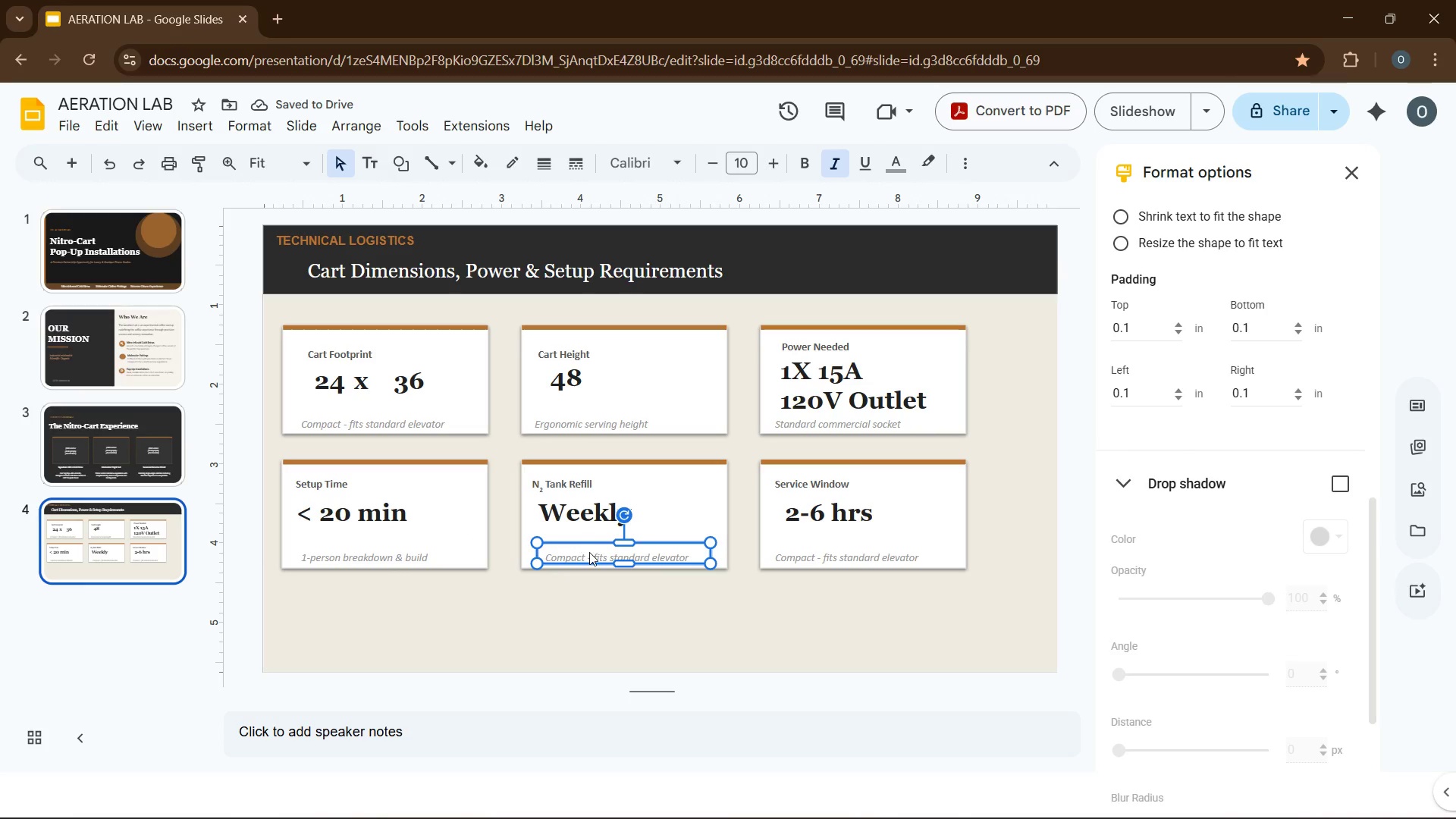 
double_click([589, 552])
 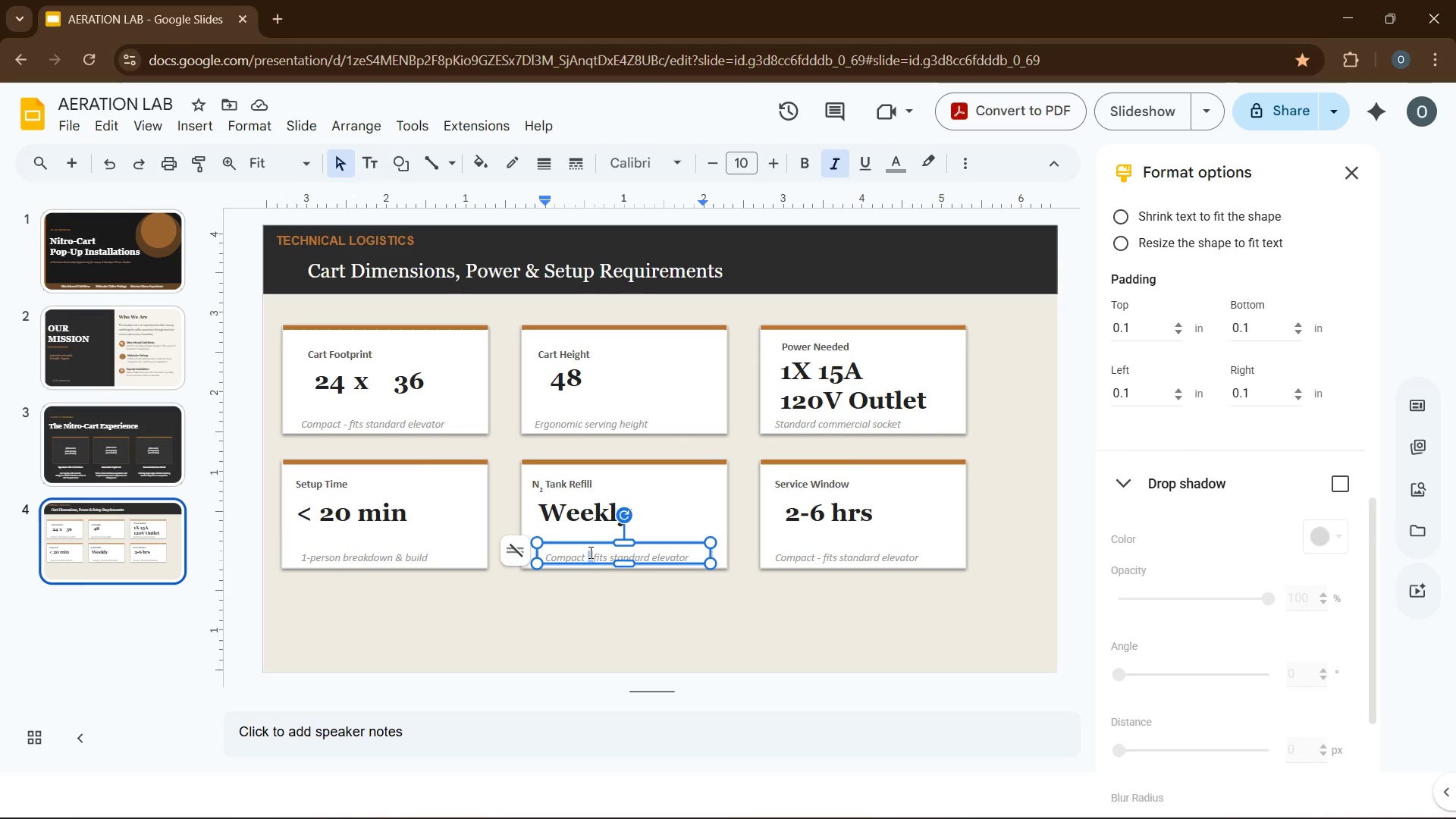 
type(Hand)
 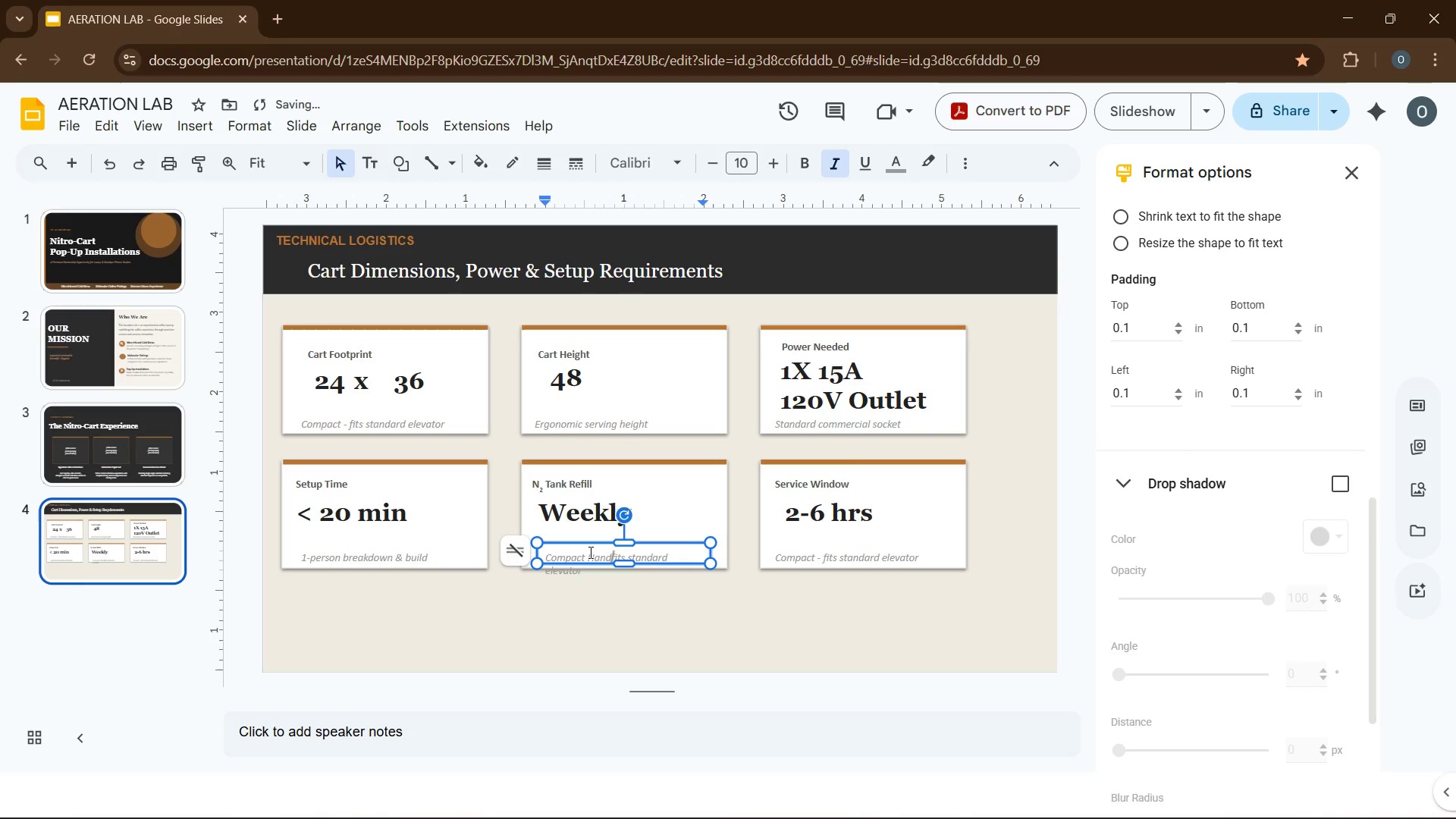 
key(Control+A)
 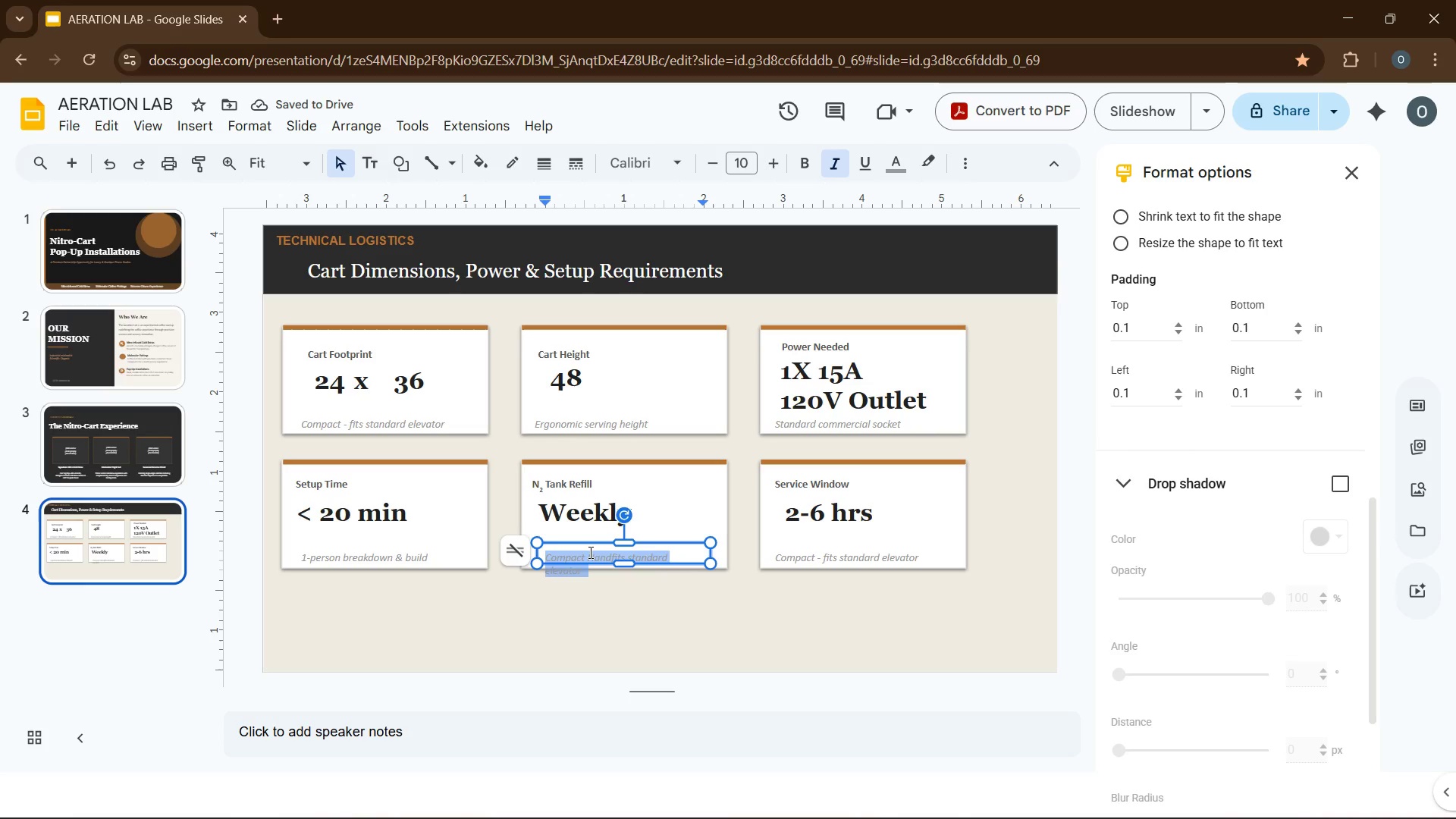 
type(Handled entirely by our team)
 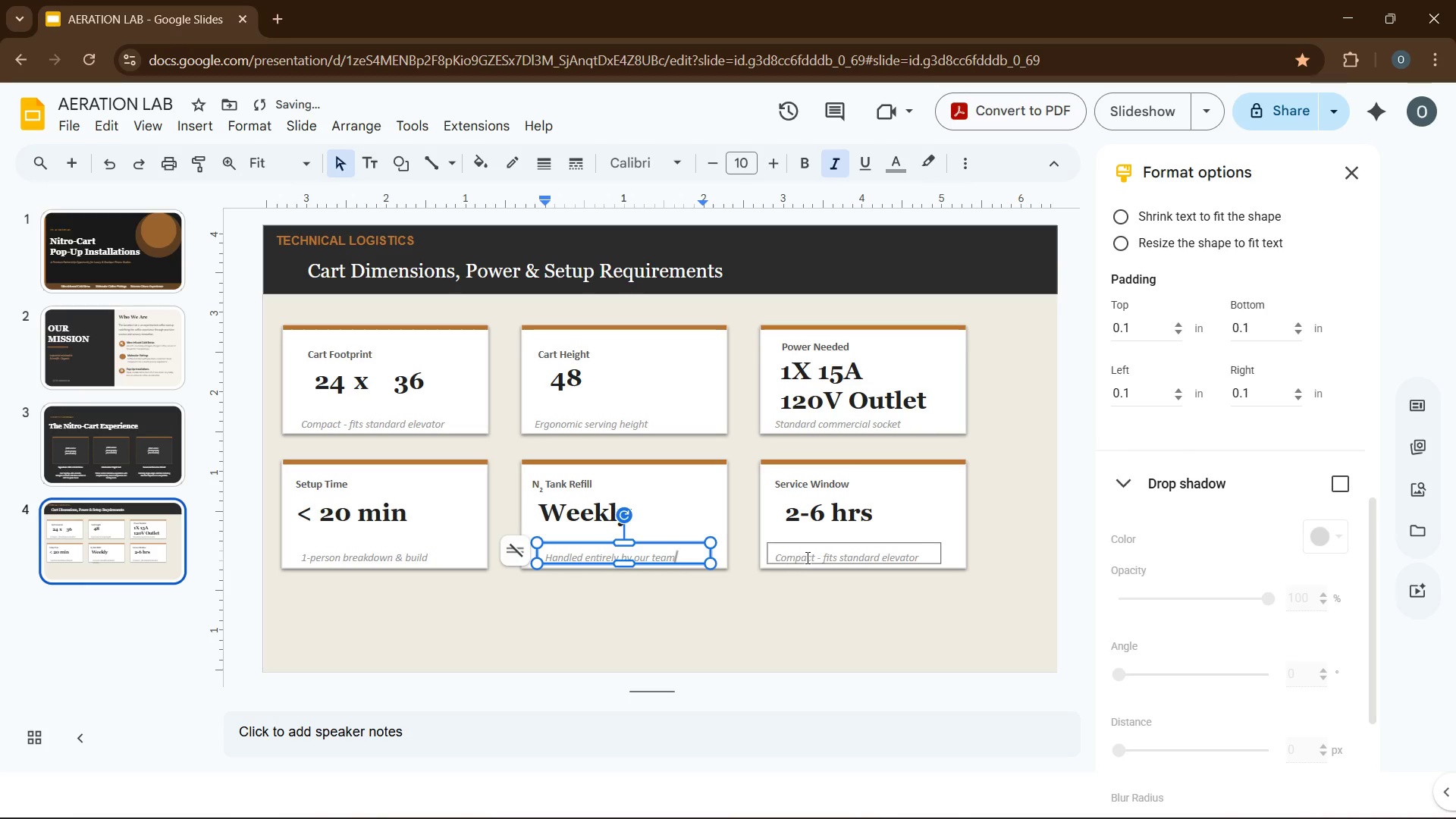 
left_click([808, 553])
 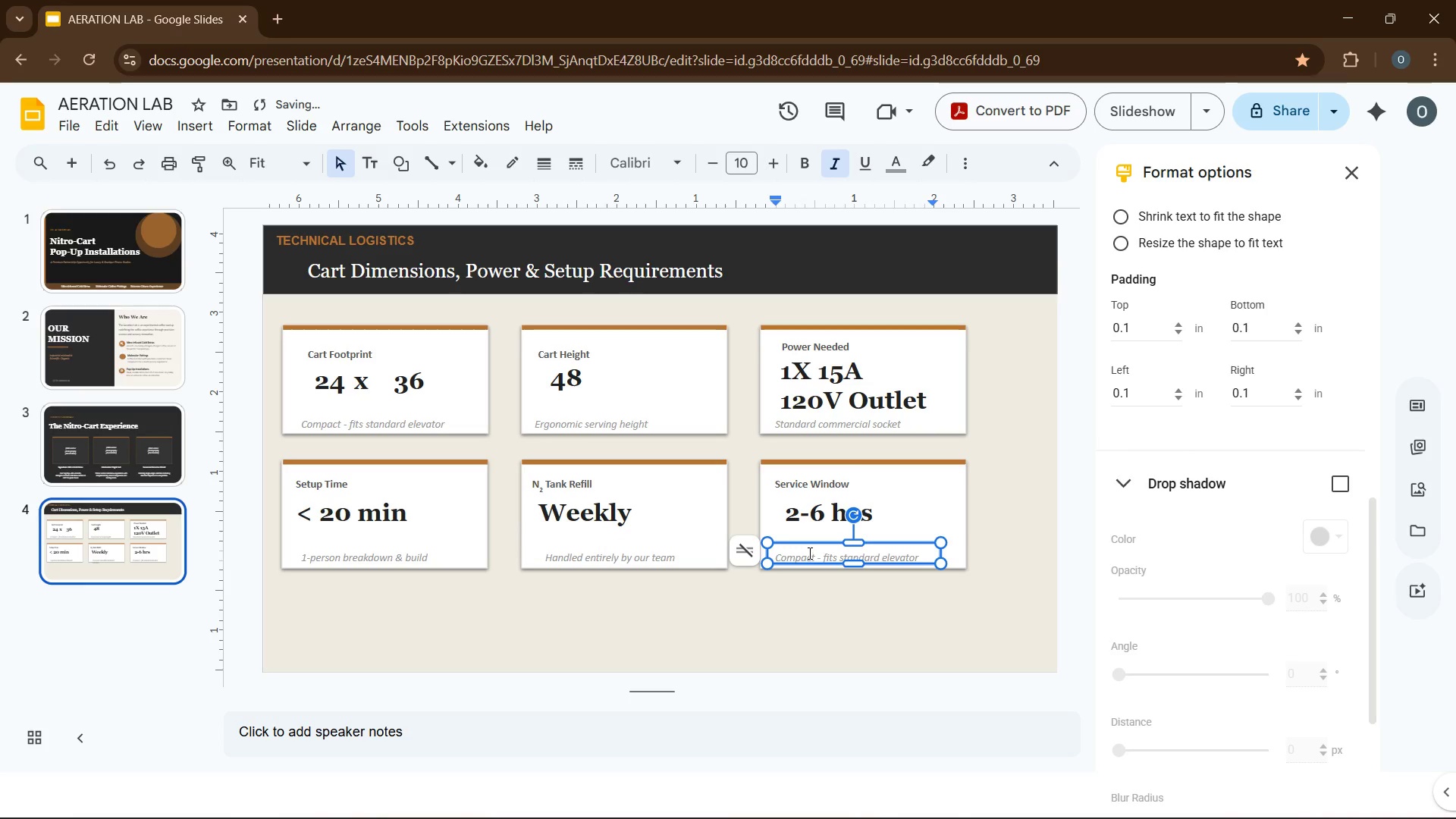 
key(Control+A)
 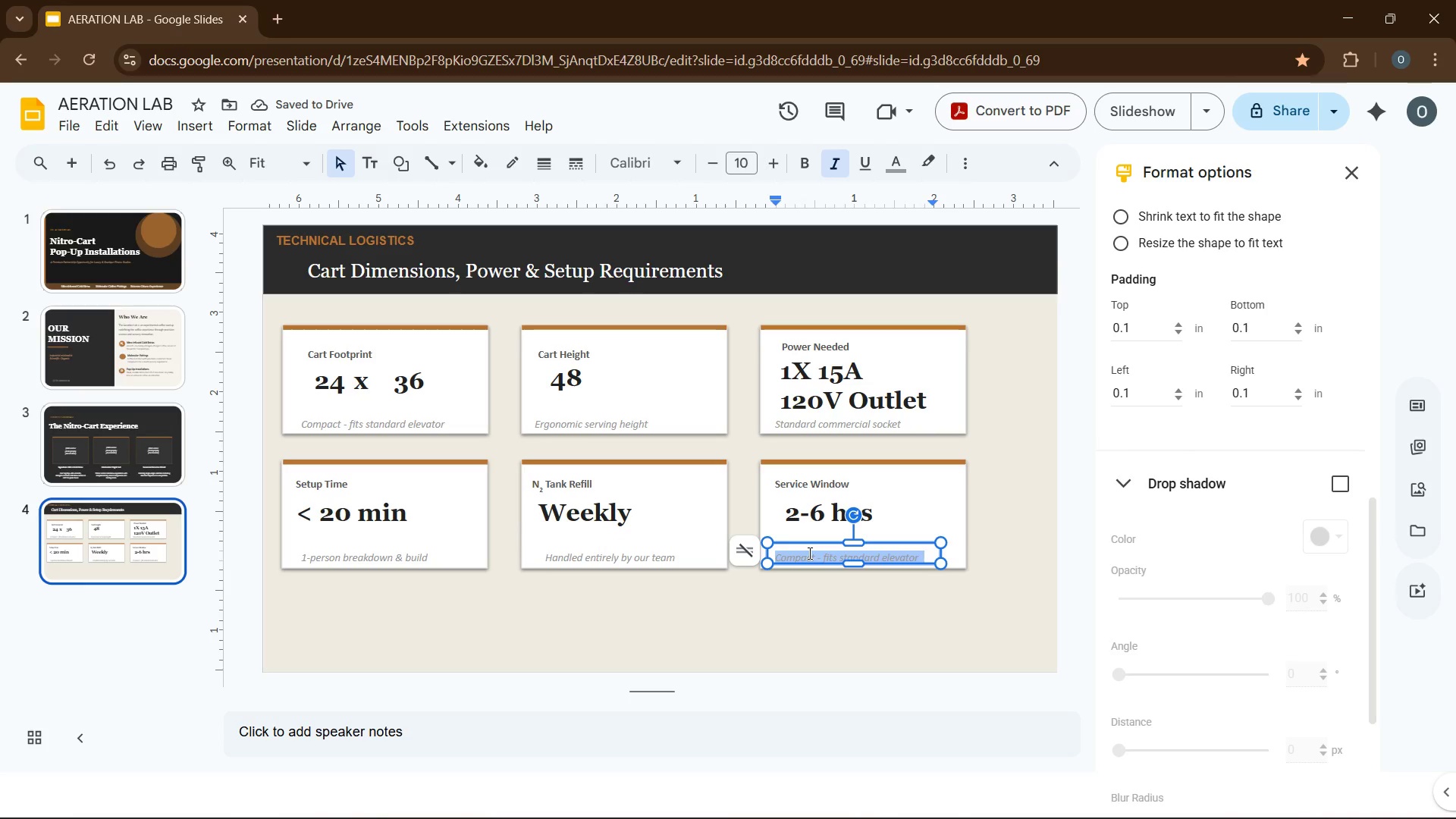 
type(Flexible booking durations)
 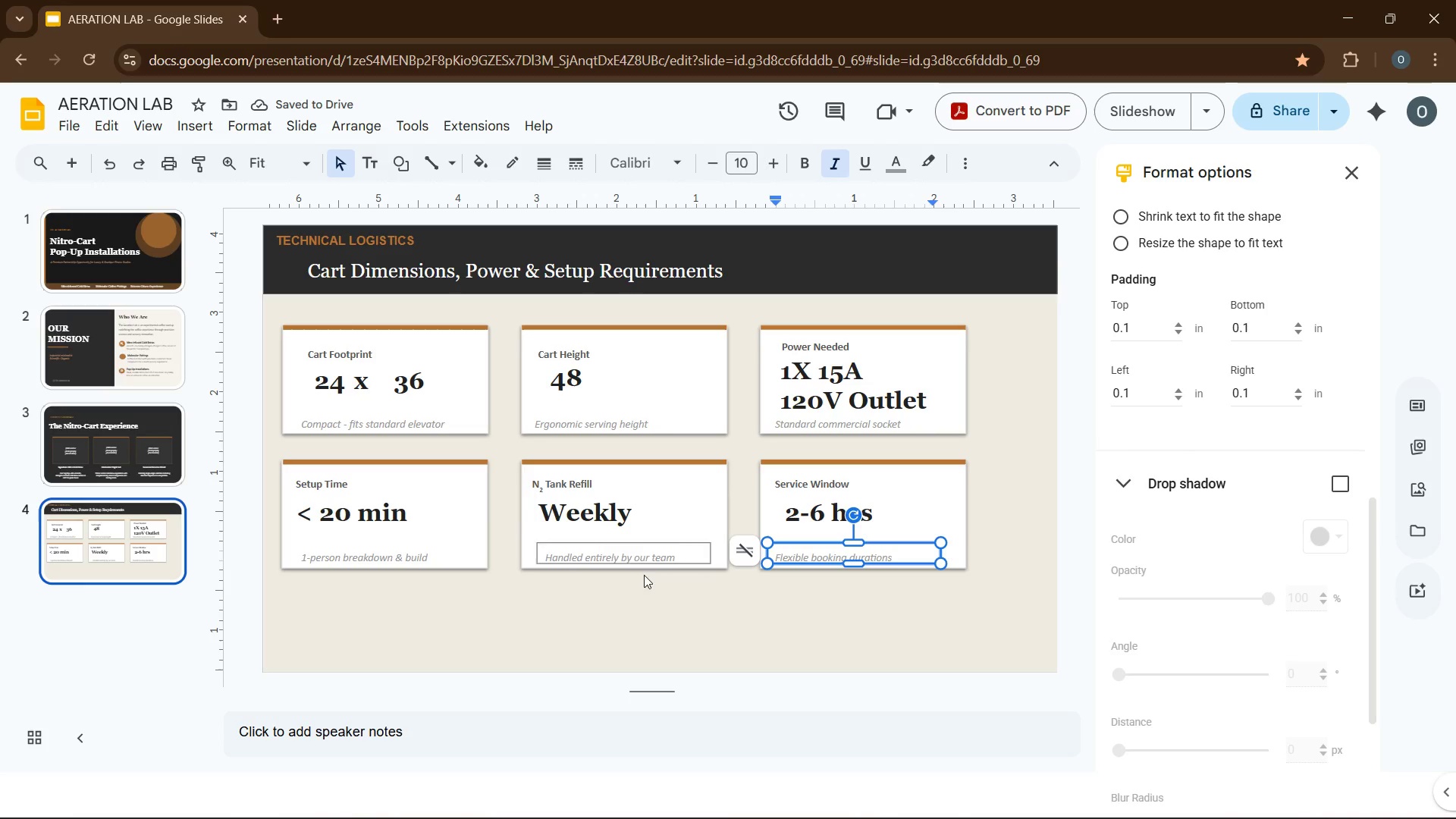 
wait(5.06)
 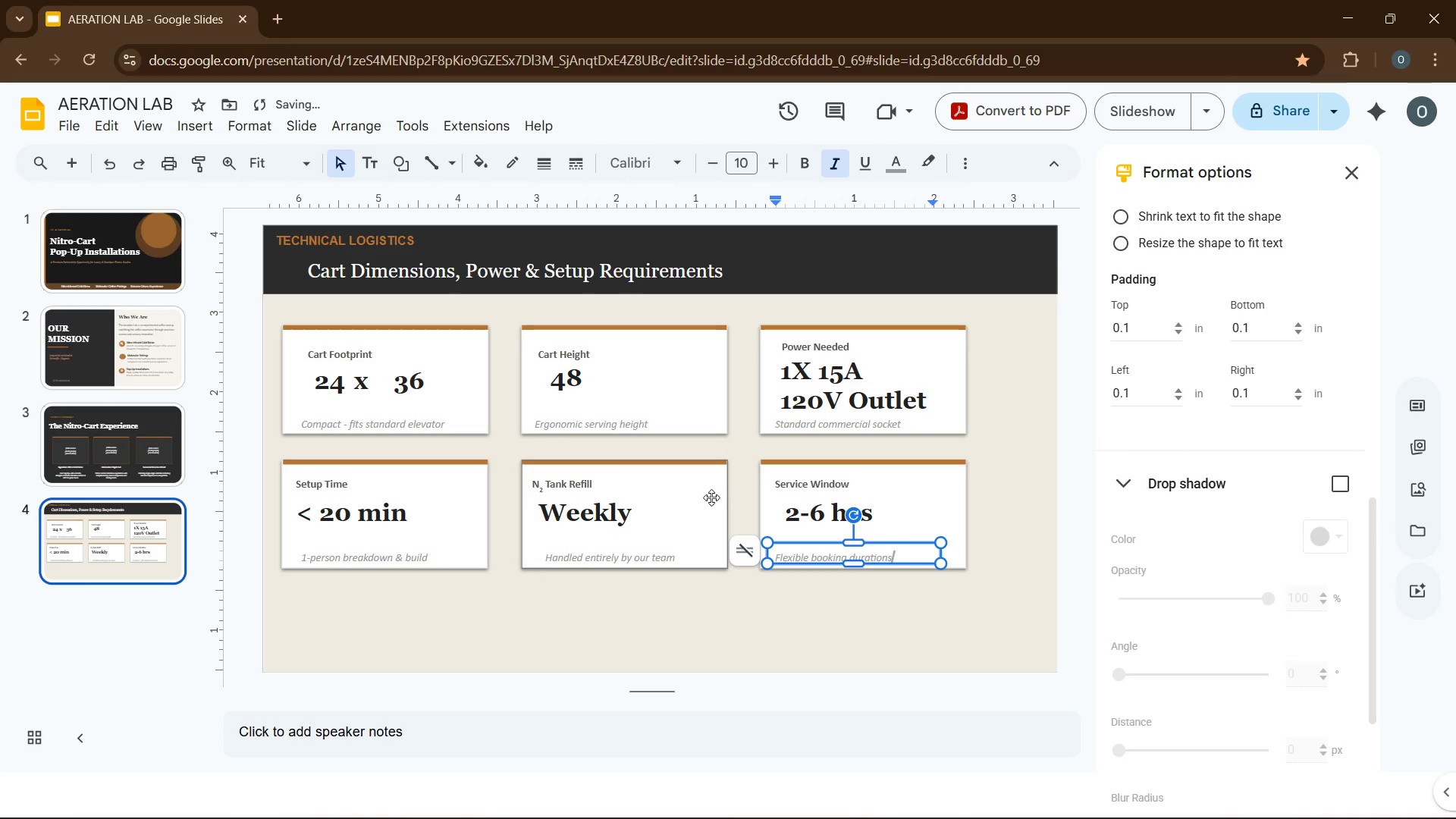 
key(Control+ControlLeft)
 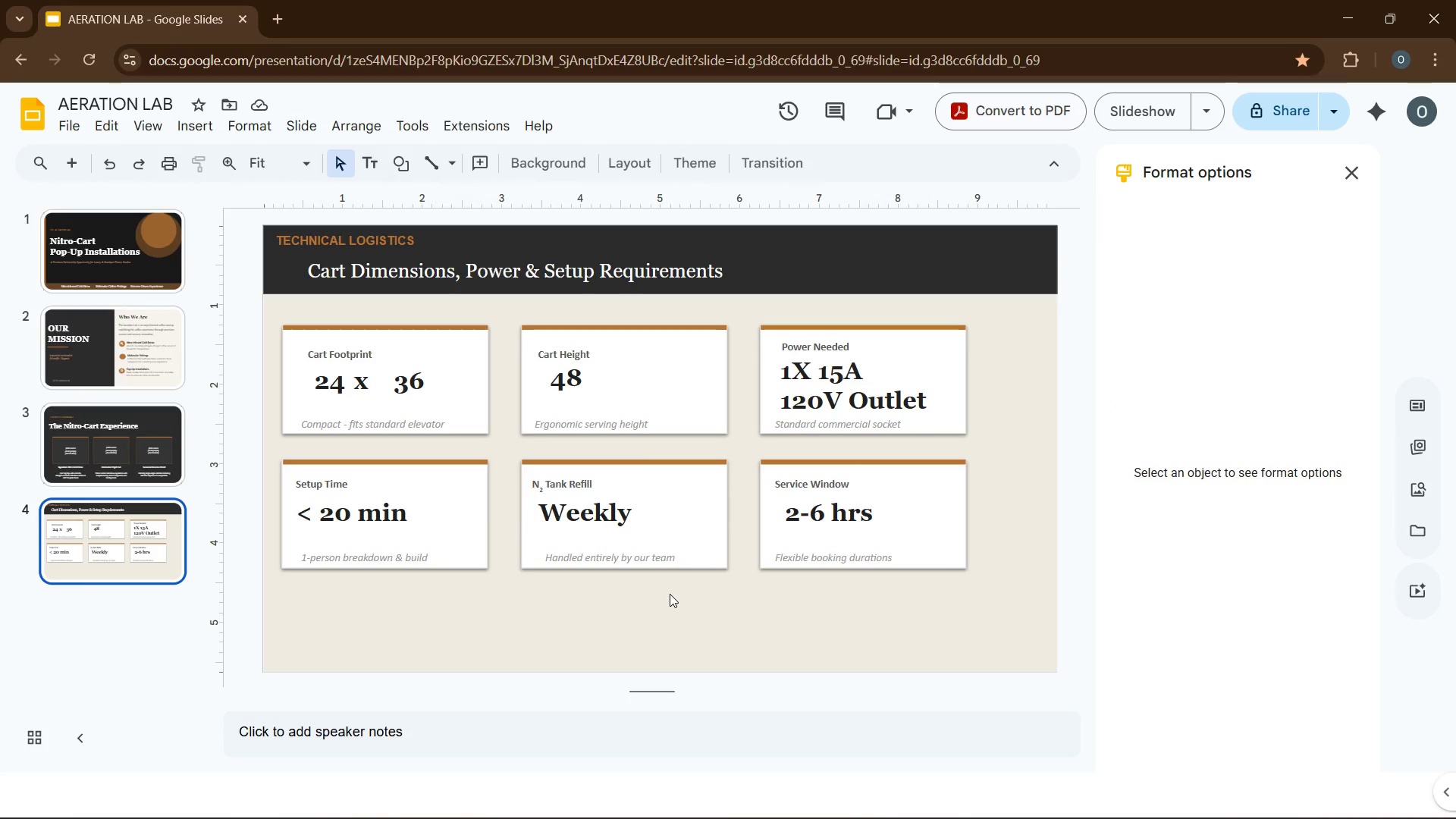 
key(Control+S)
 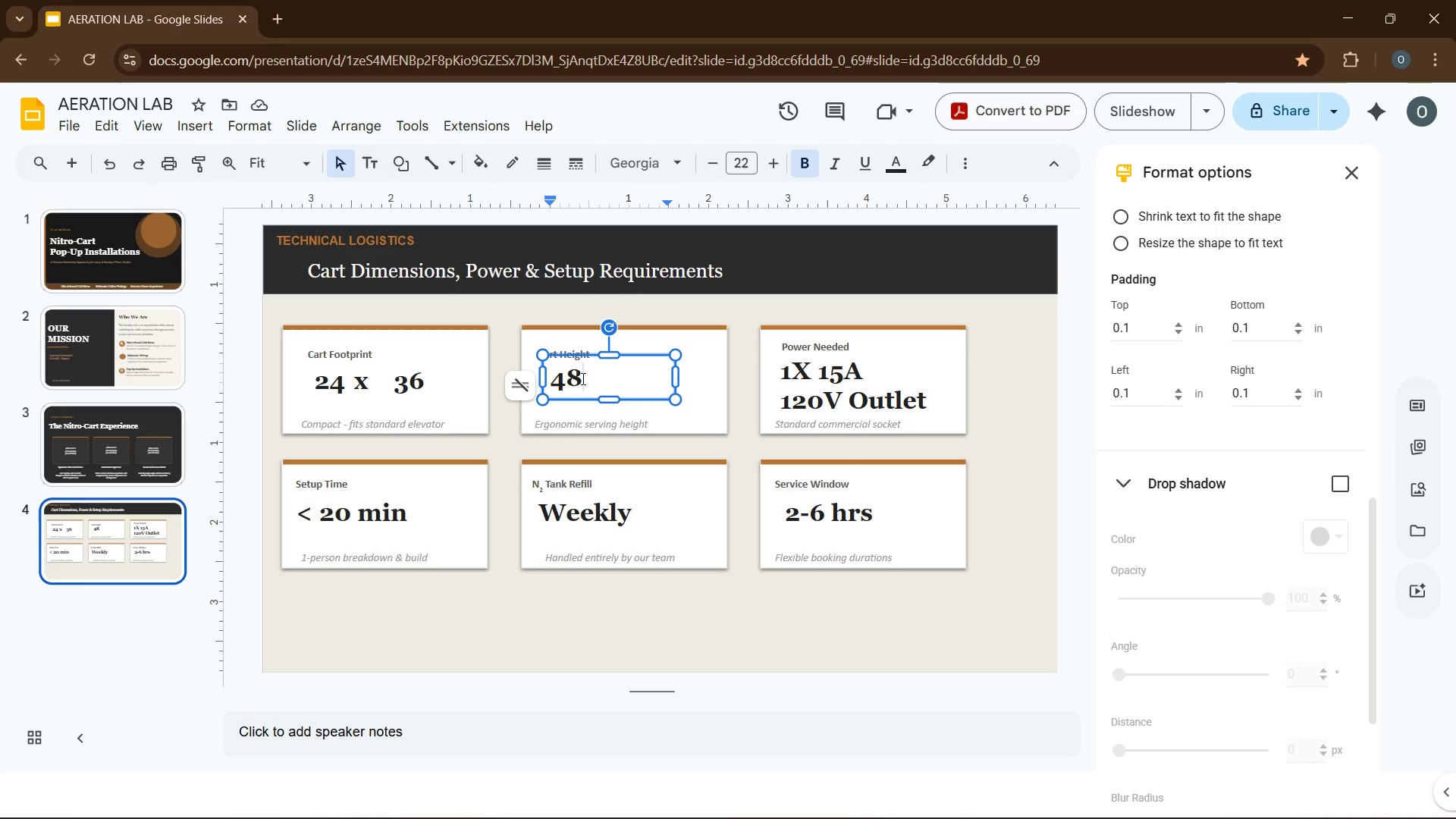 
wait(10.22)
 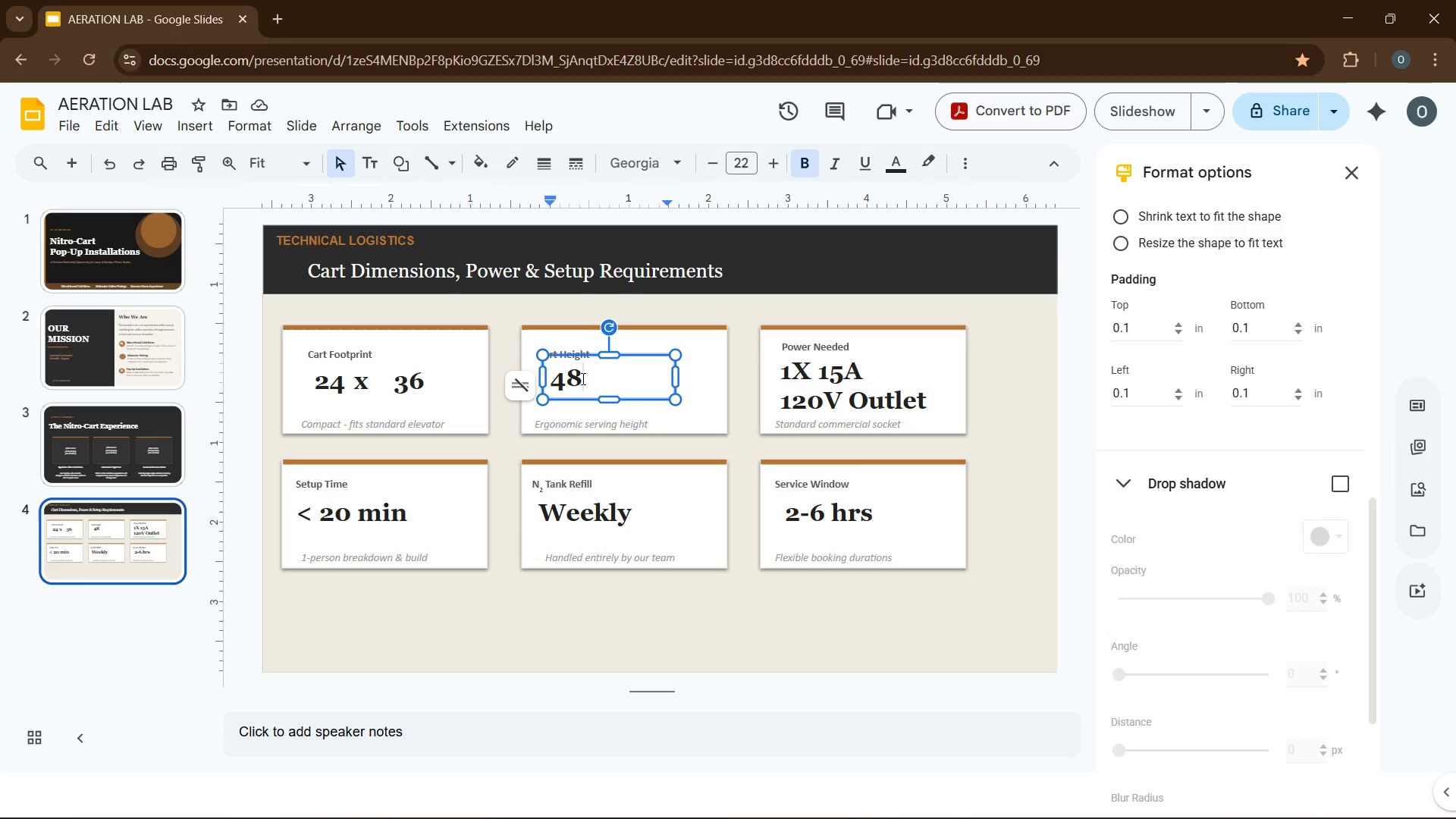 
key(Space)
 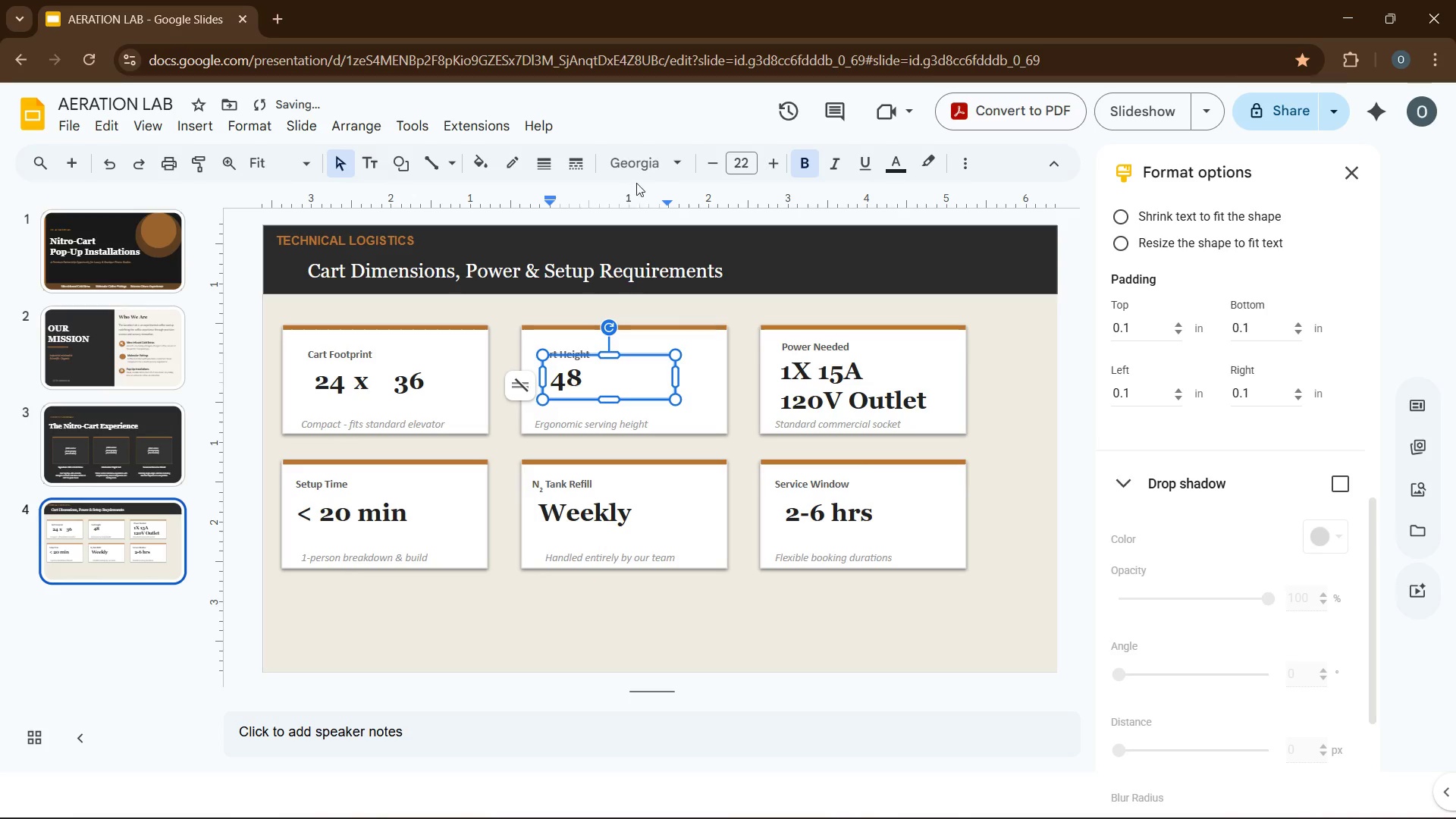 
left_click([640, 168])
 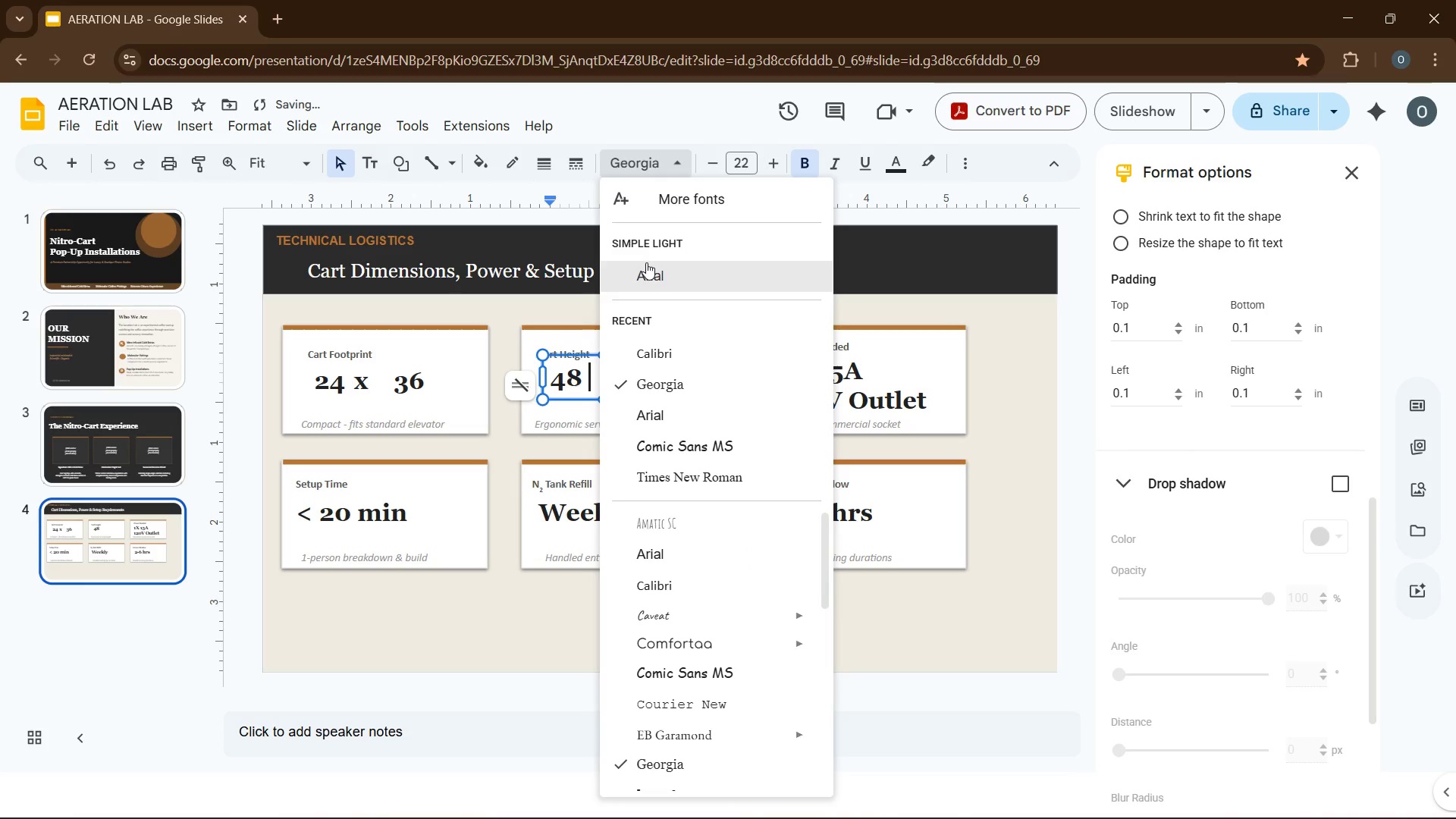 
left_click([646, 269])
 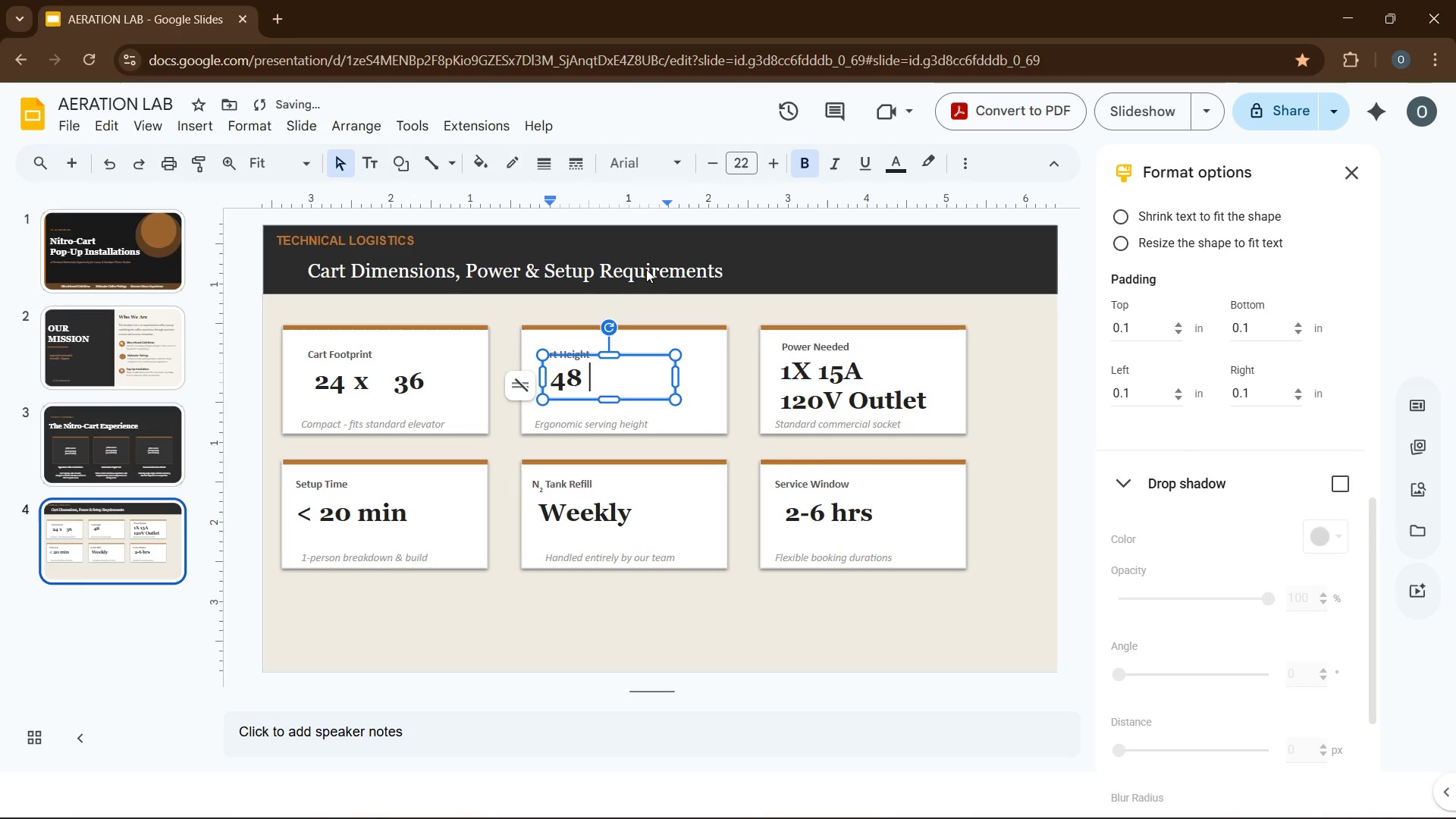 
key(Shift+2)
 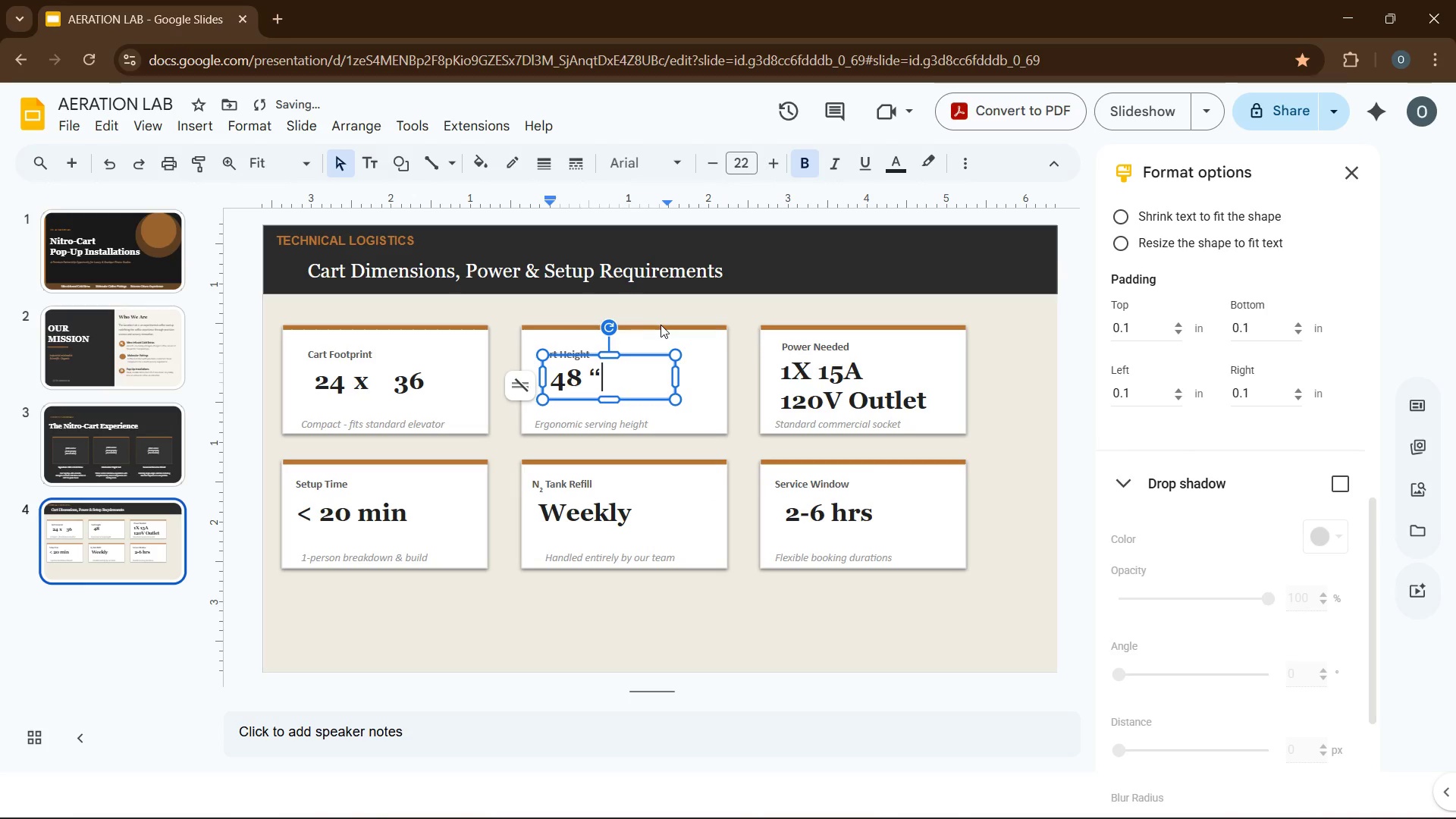 
key(Backspace)
 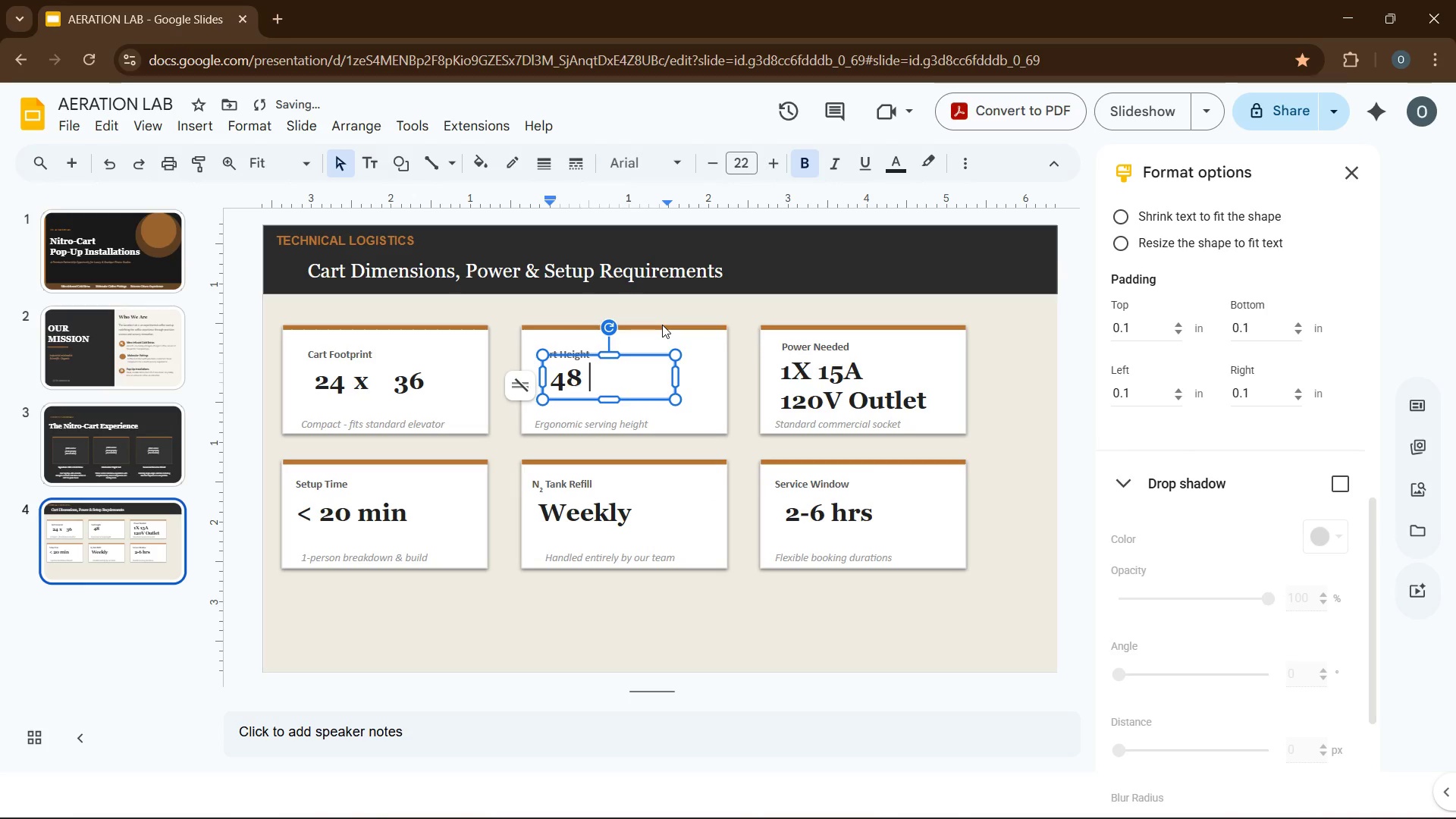 
key(Backspace)
 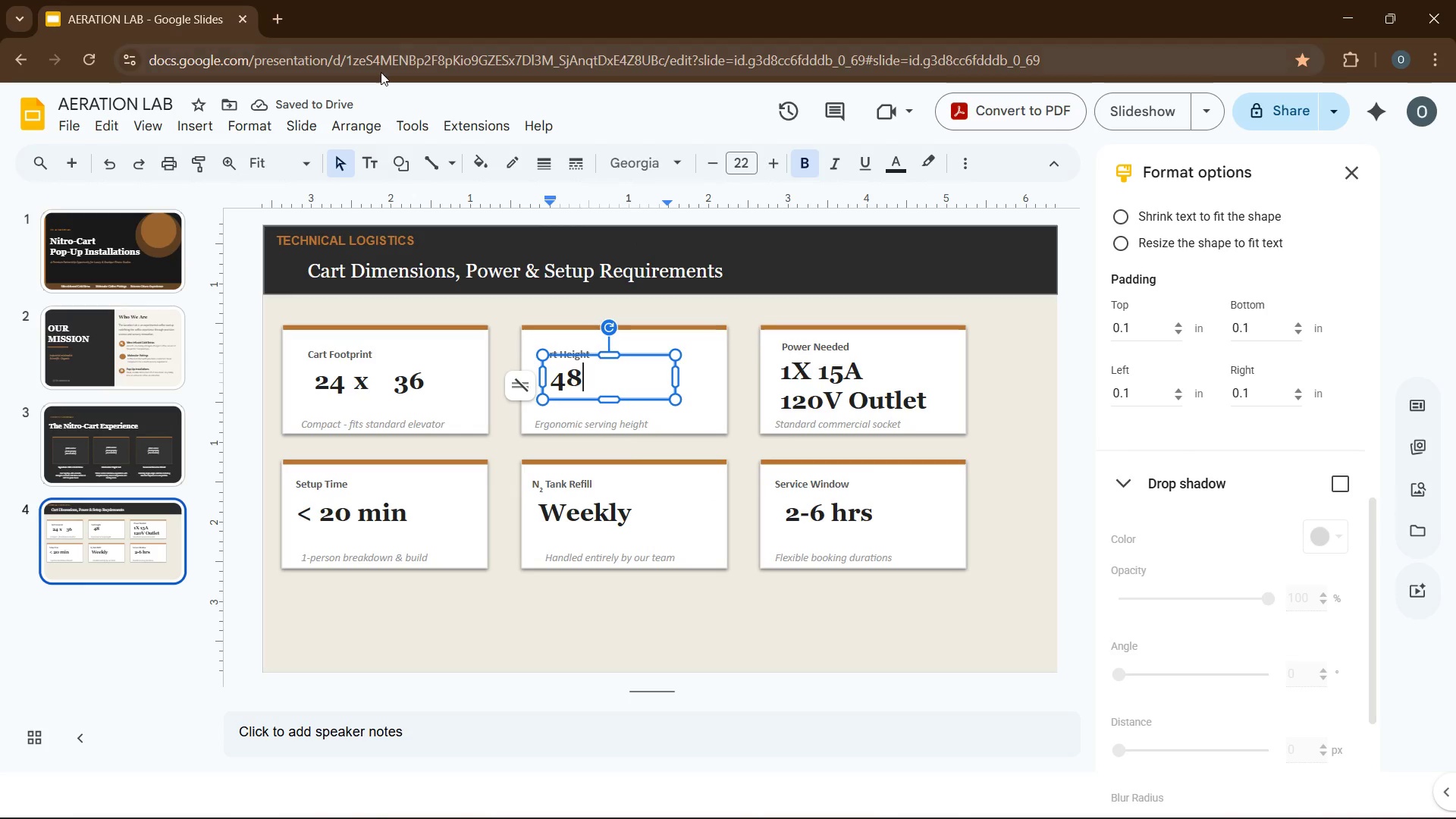 
wait(7.34)
 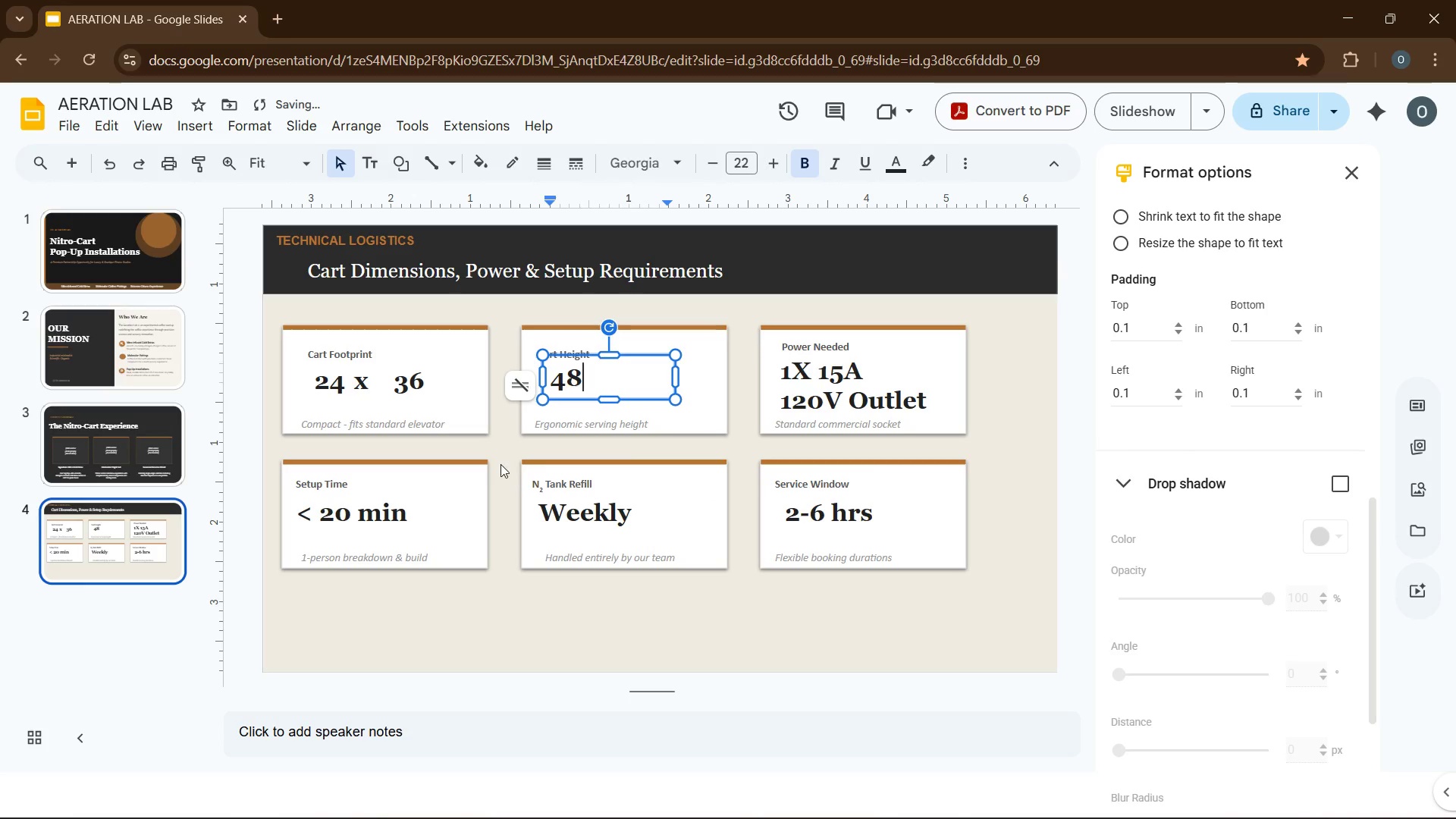 
left_click([202, 121])
 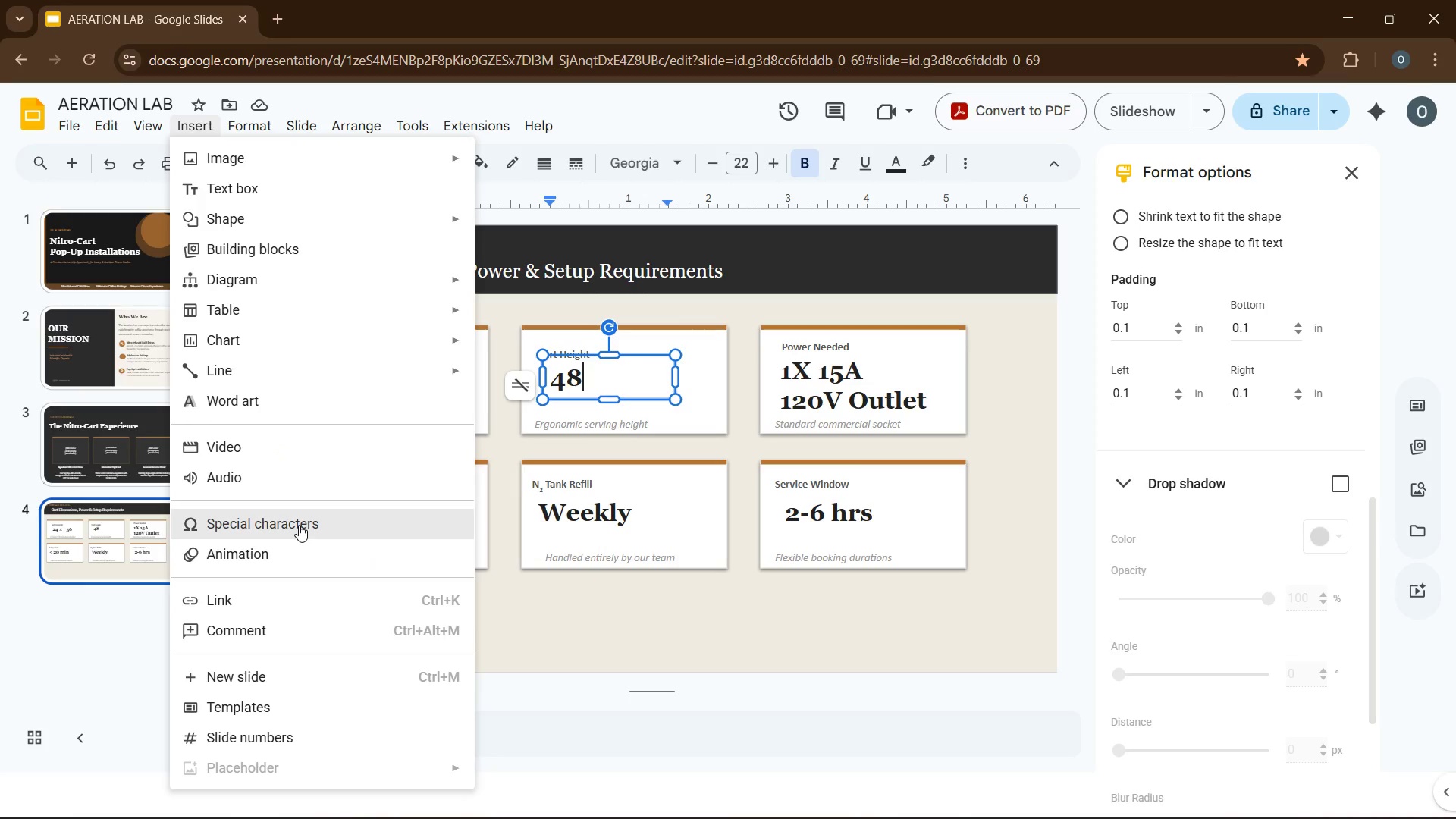 
left_click([299, 525])
 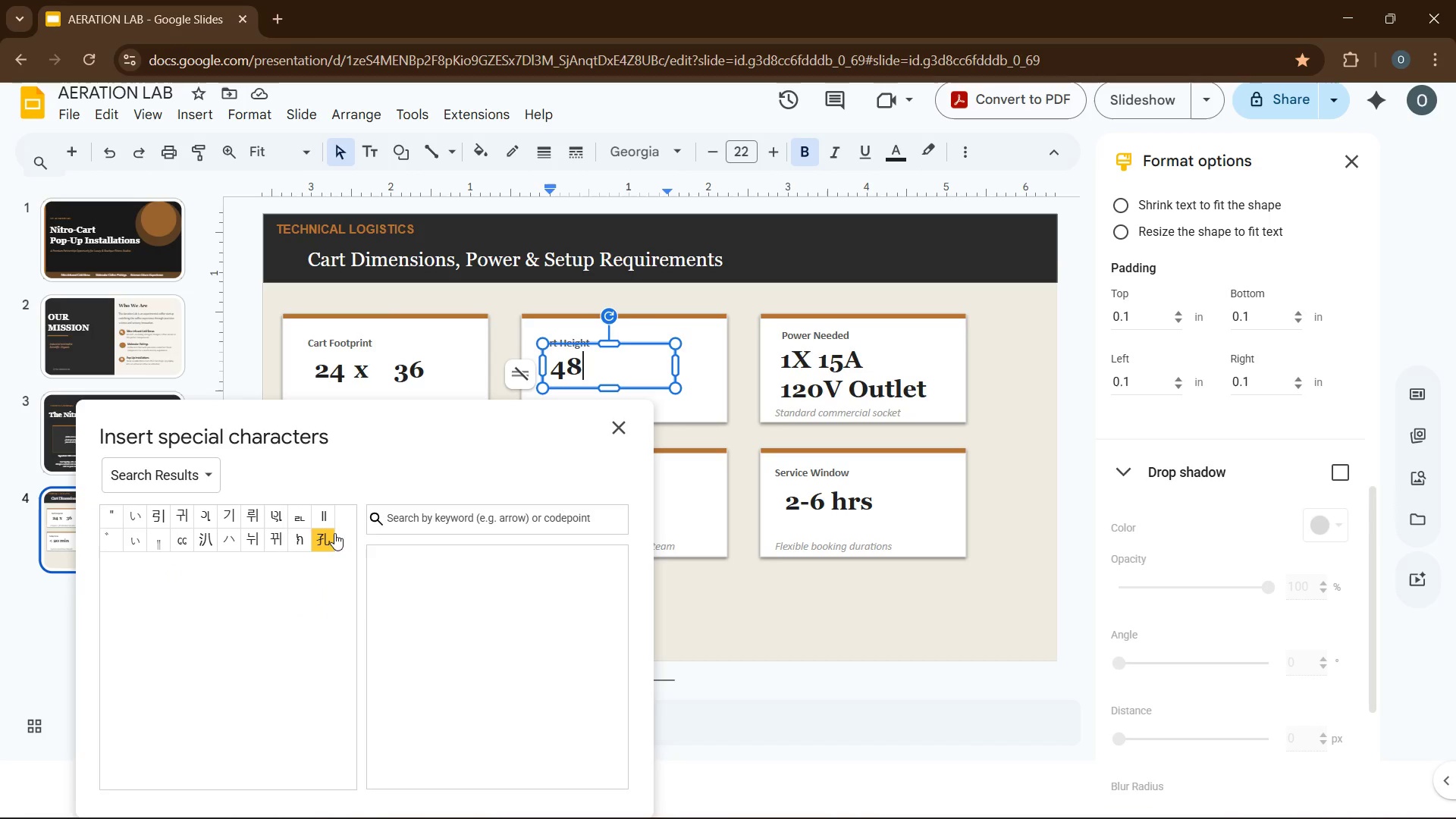 
left_click([392, 522])
 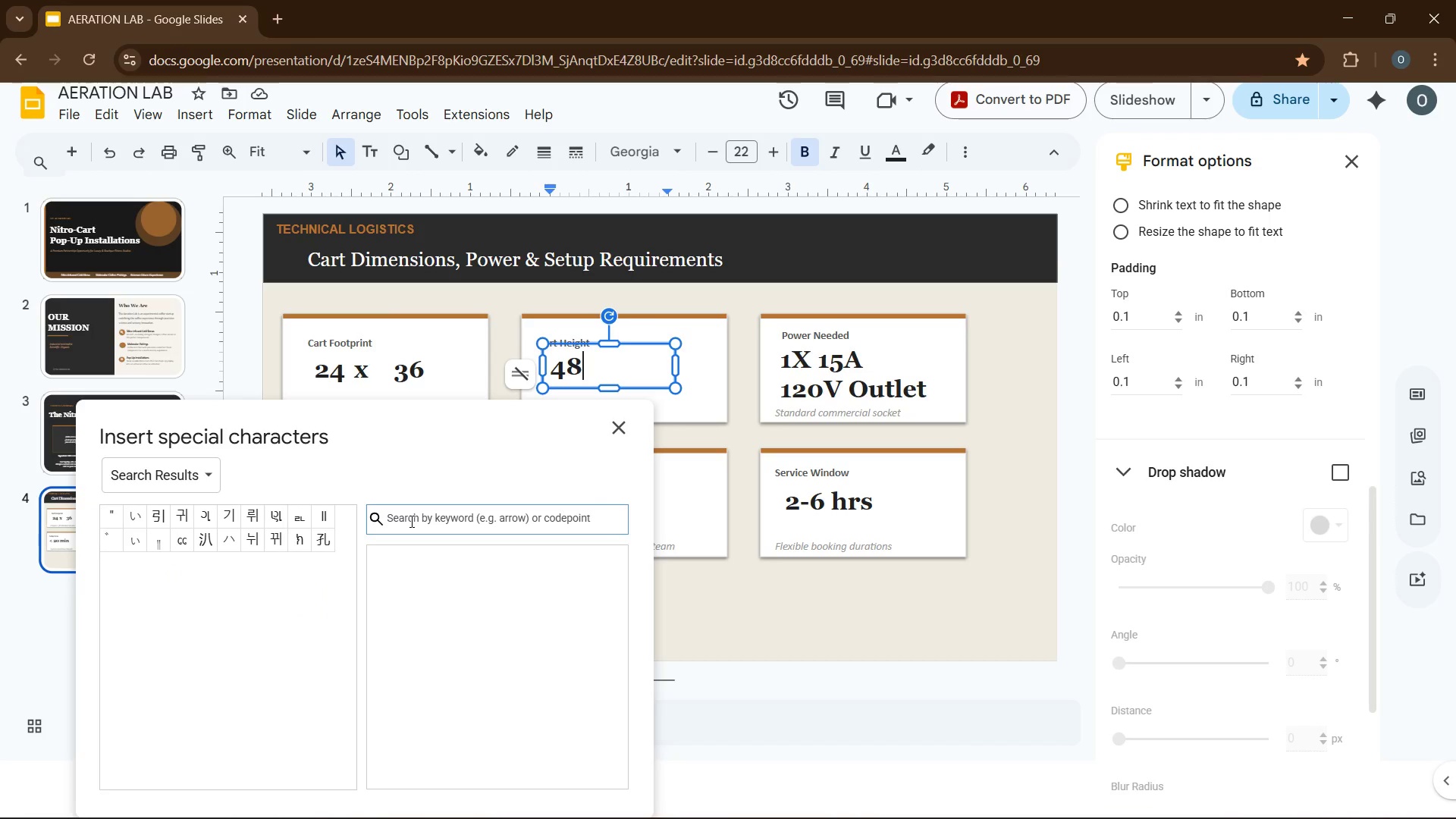 
type(inches)
 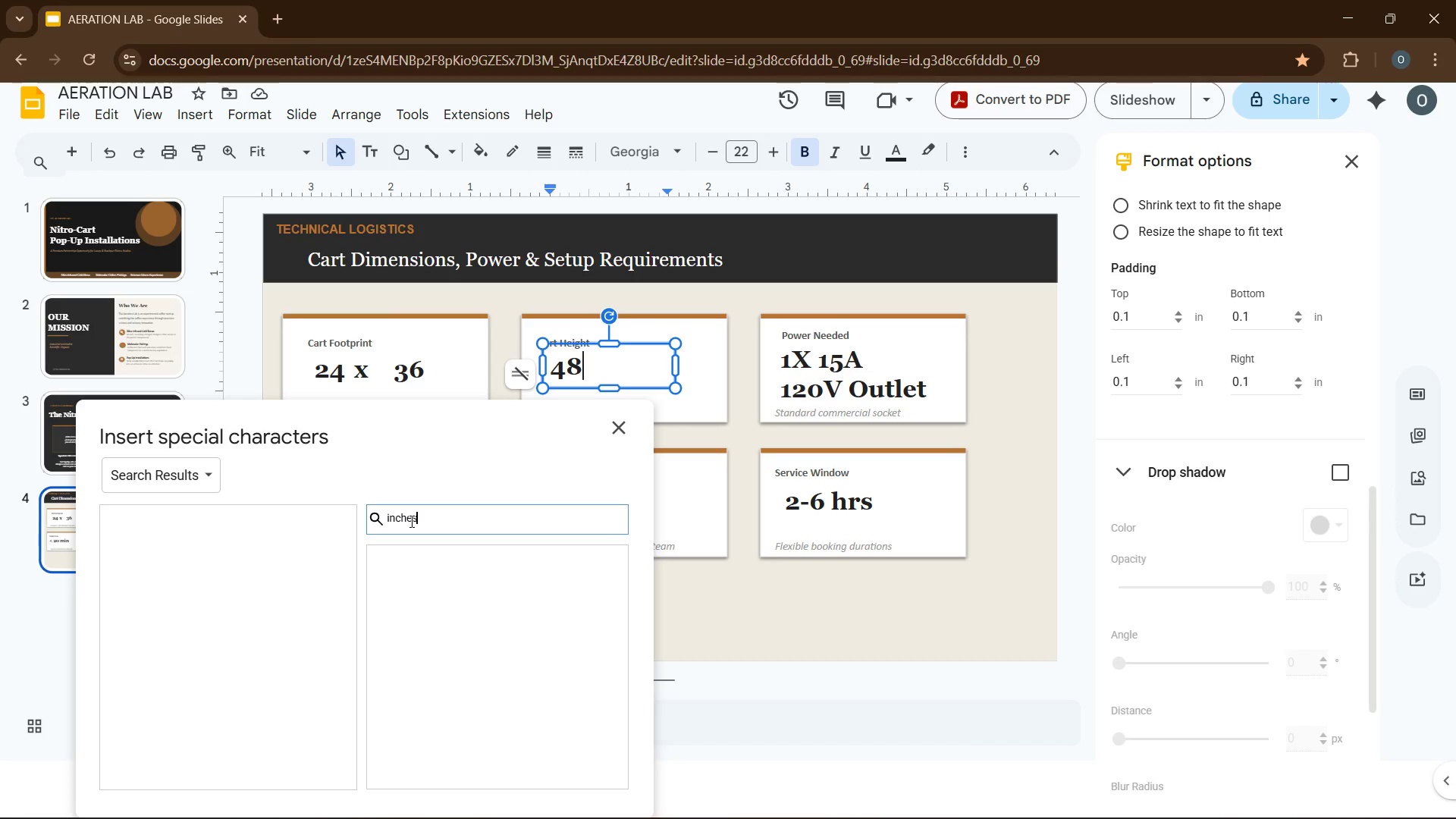 
key(Enter)
 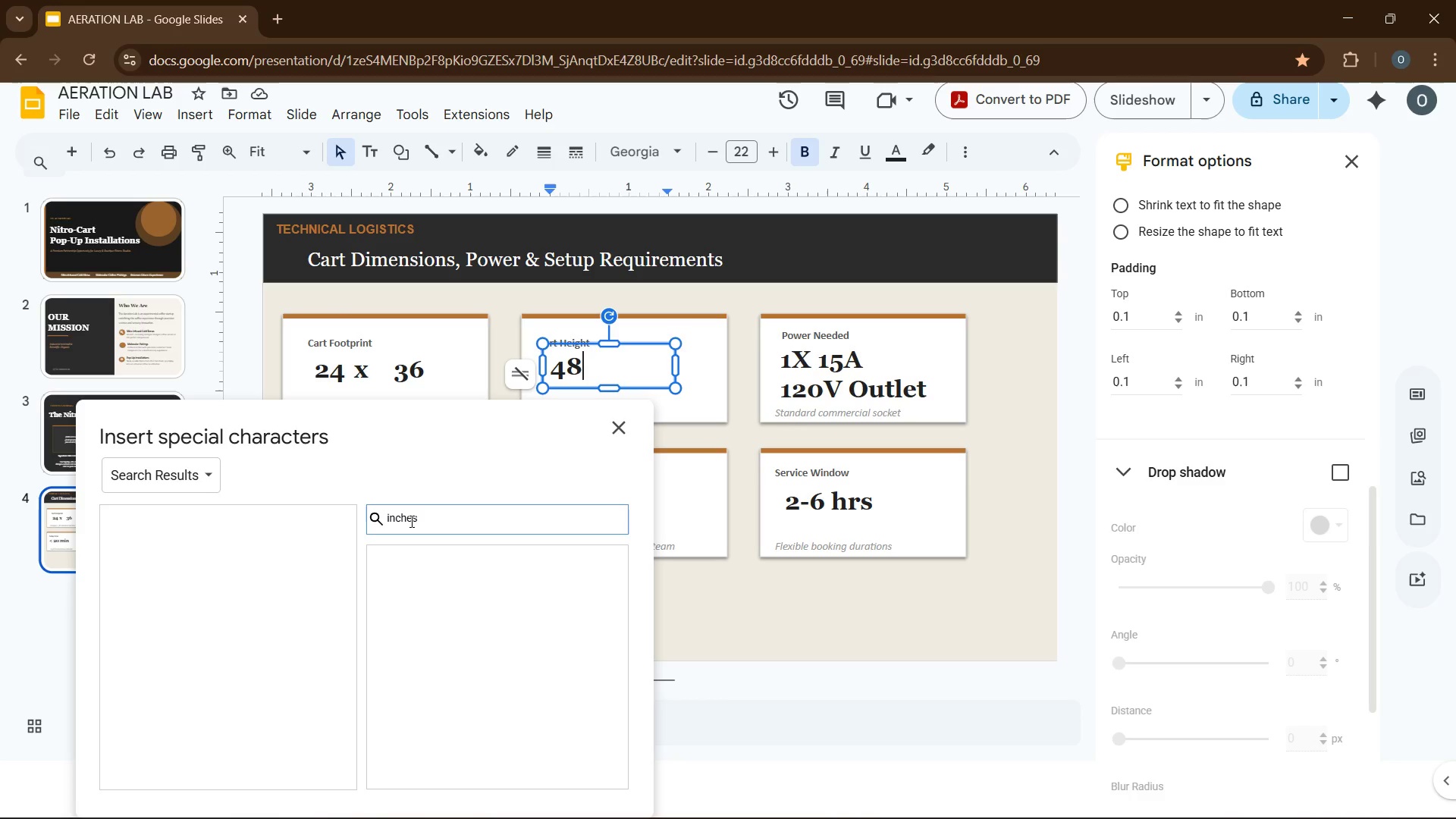 
key(Backspace)
key(Backspace)
key(Backspace)
key(Backspace)
key(Backspace)
key(Backspace)
type(meterscentimeters)
key(Backspace)
key(Backspace)
key(Backspace)
key(Backspace)
 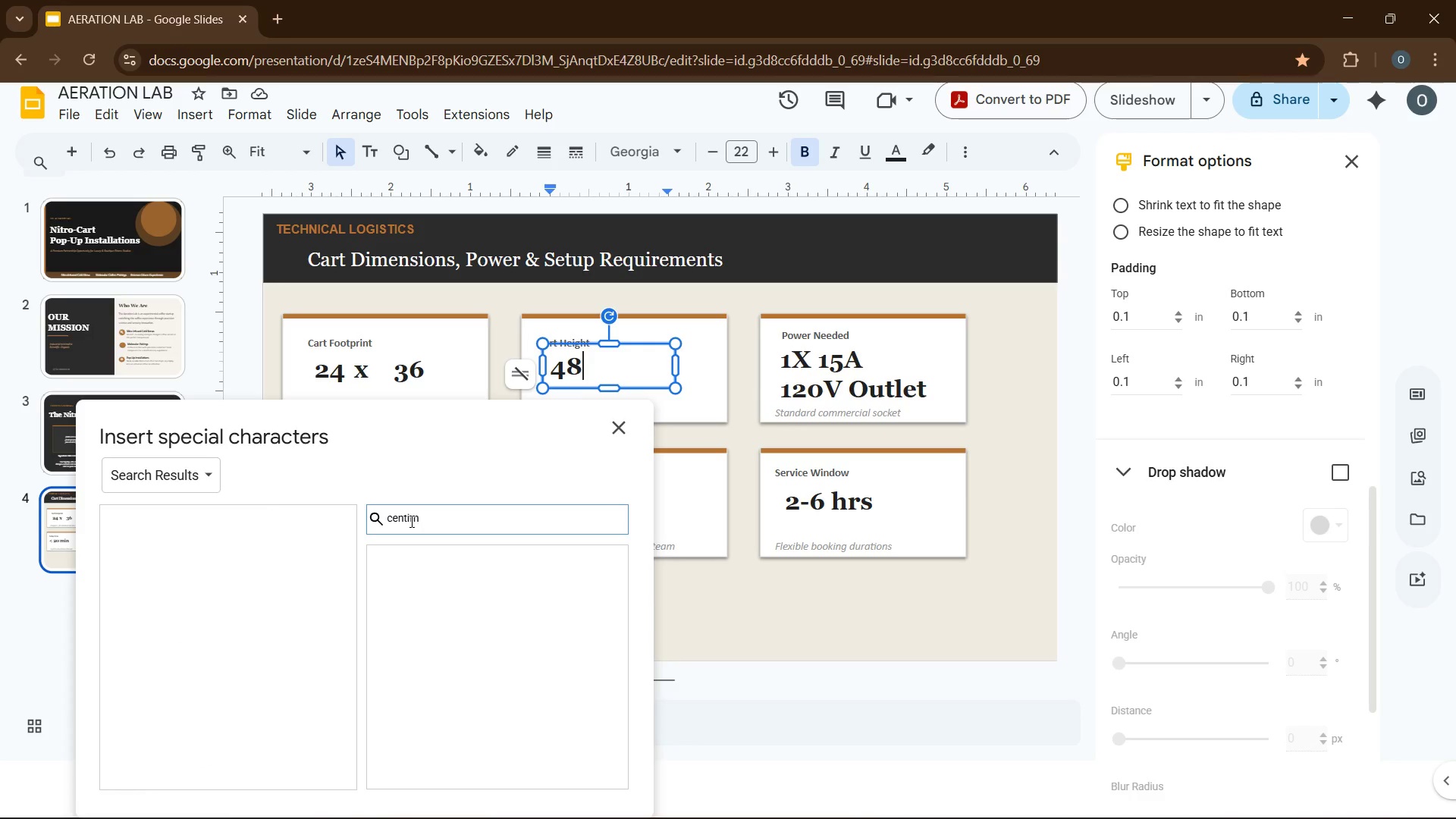 
hold_key(key=Backspace, duration=0.92)
 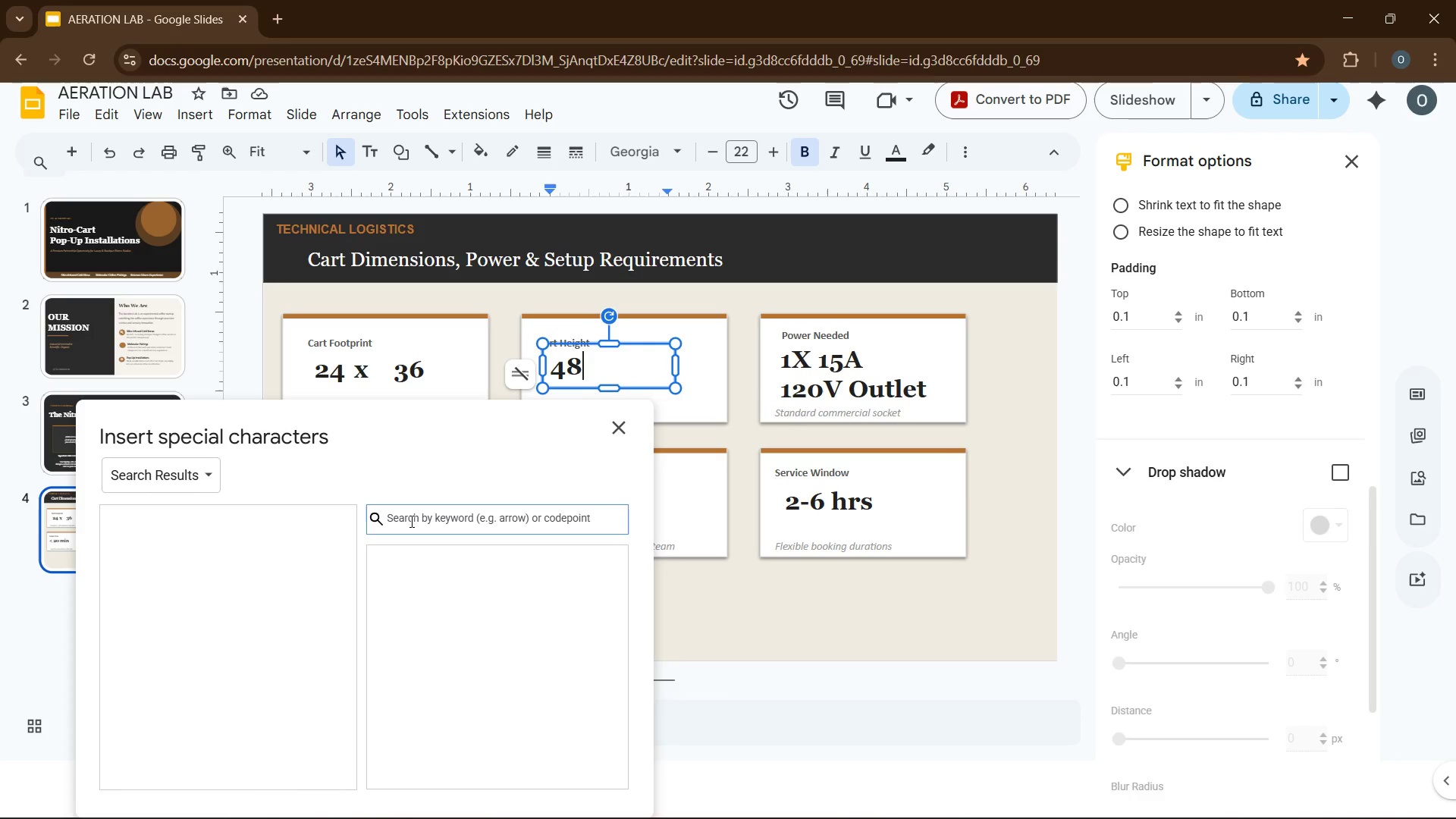 
wait(13.03)
 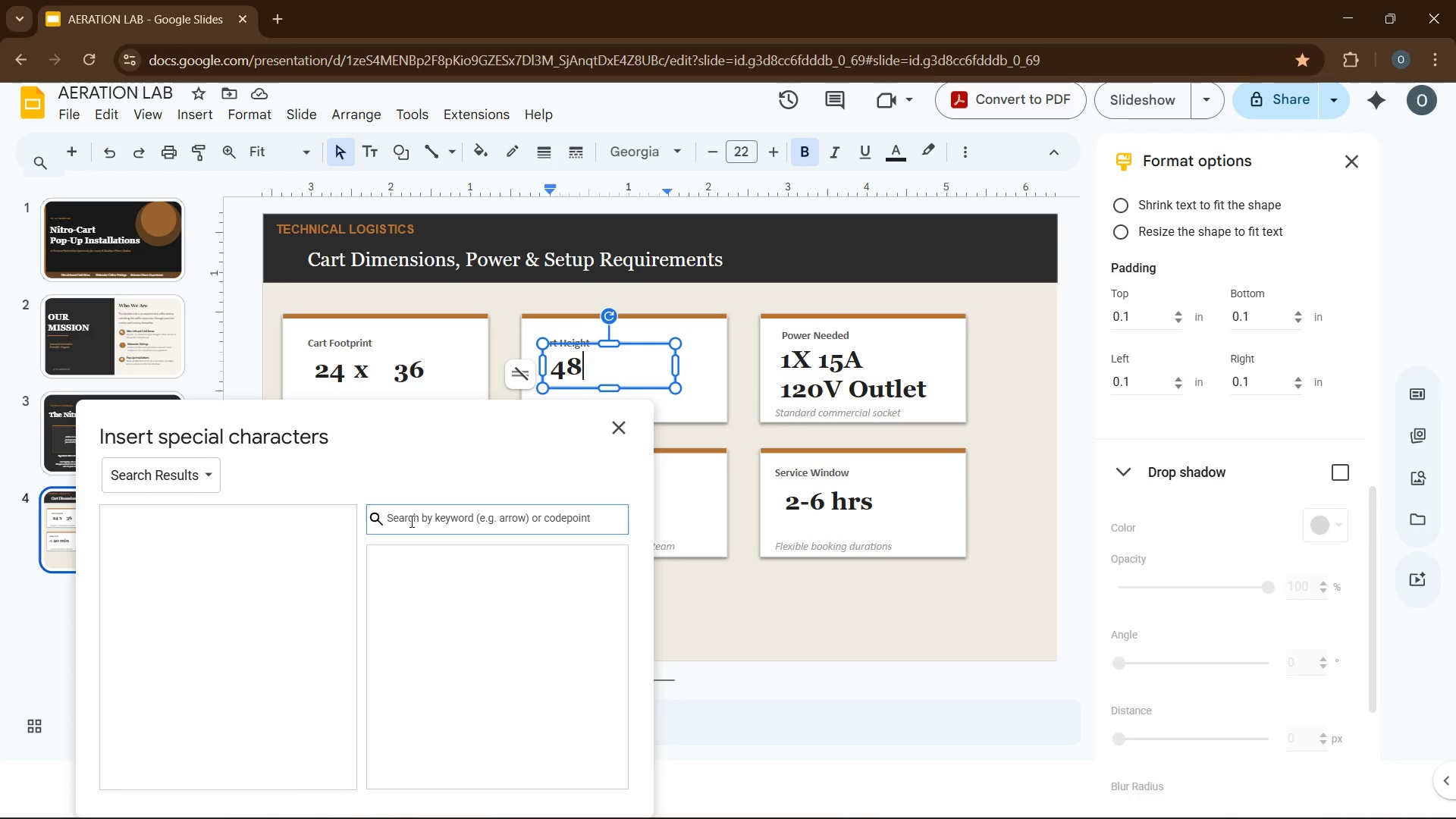 
left_click([620, 434])
 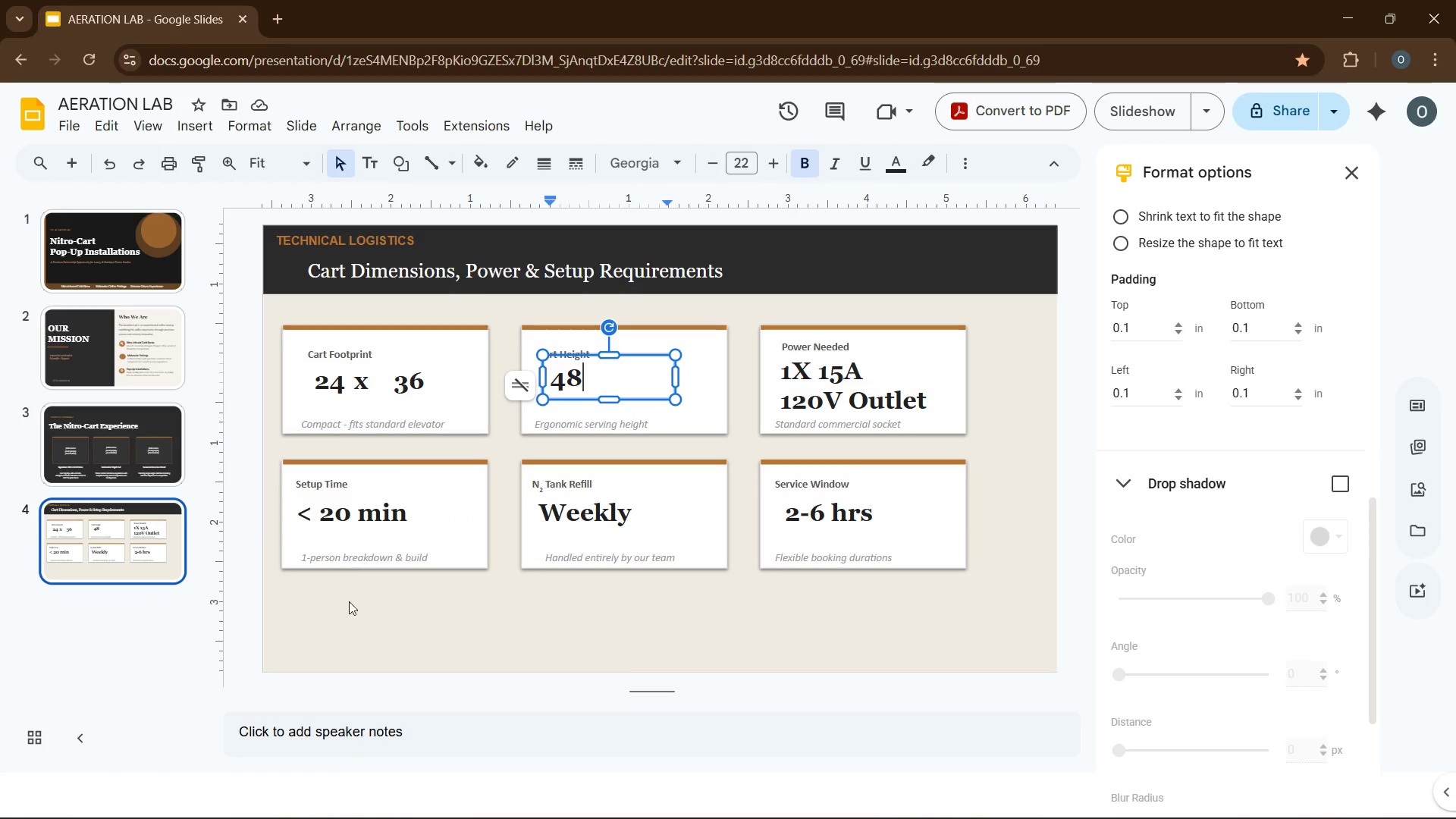 
left_click([349, 608])
 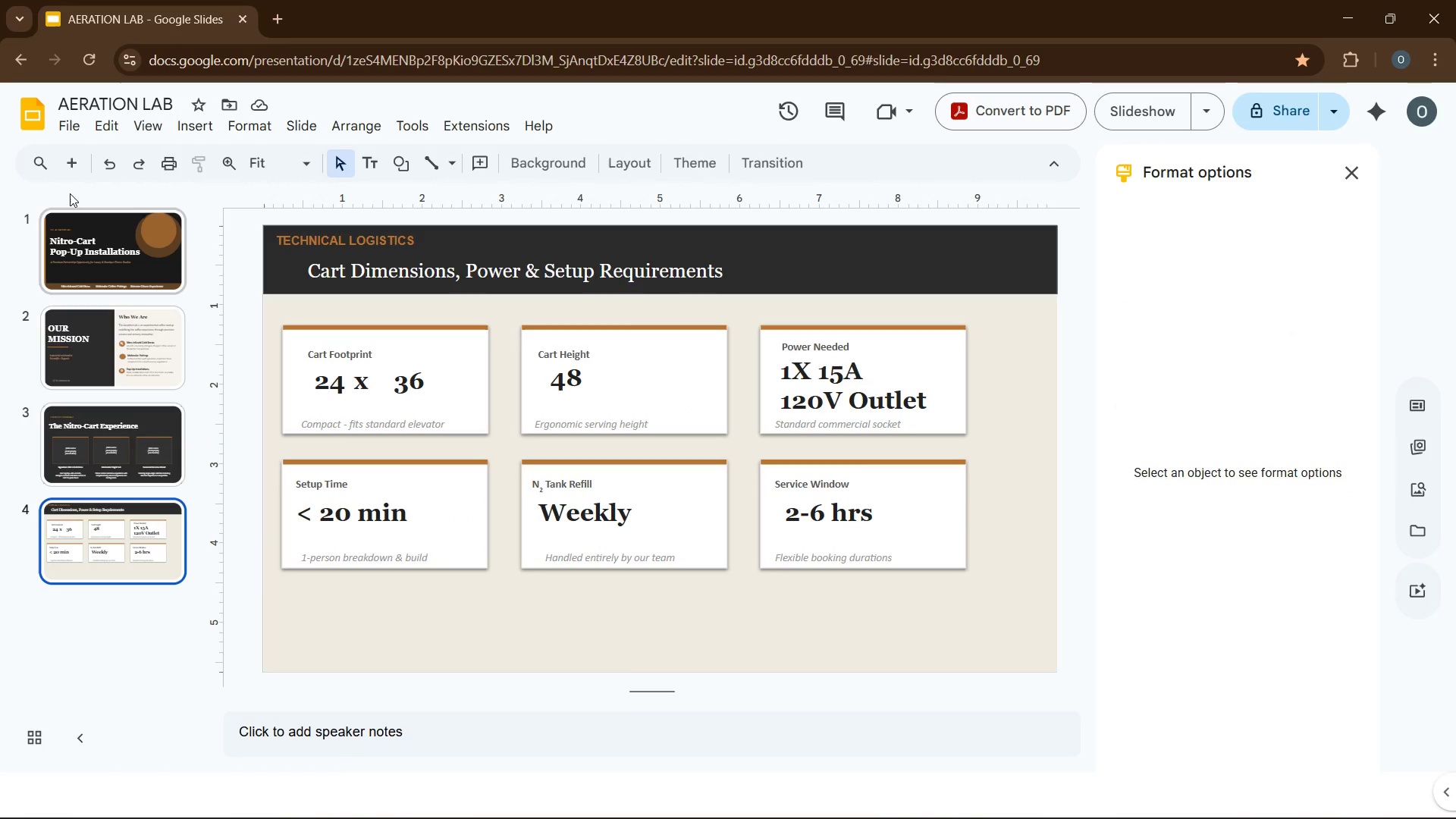 
left_click([66, 166])
 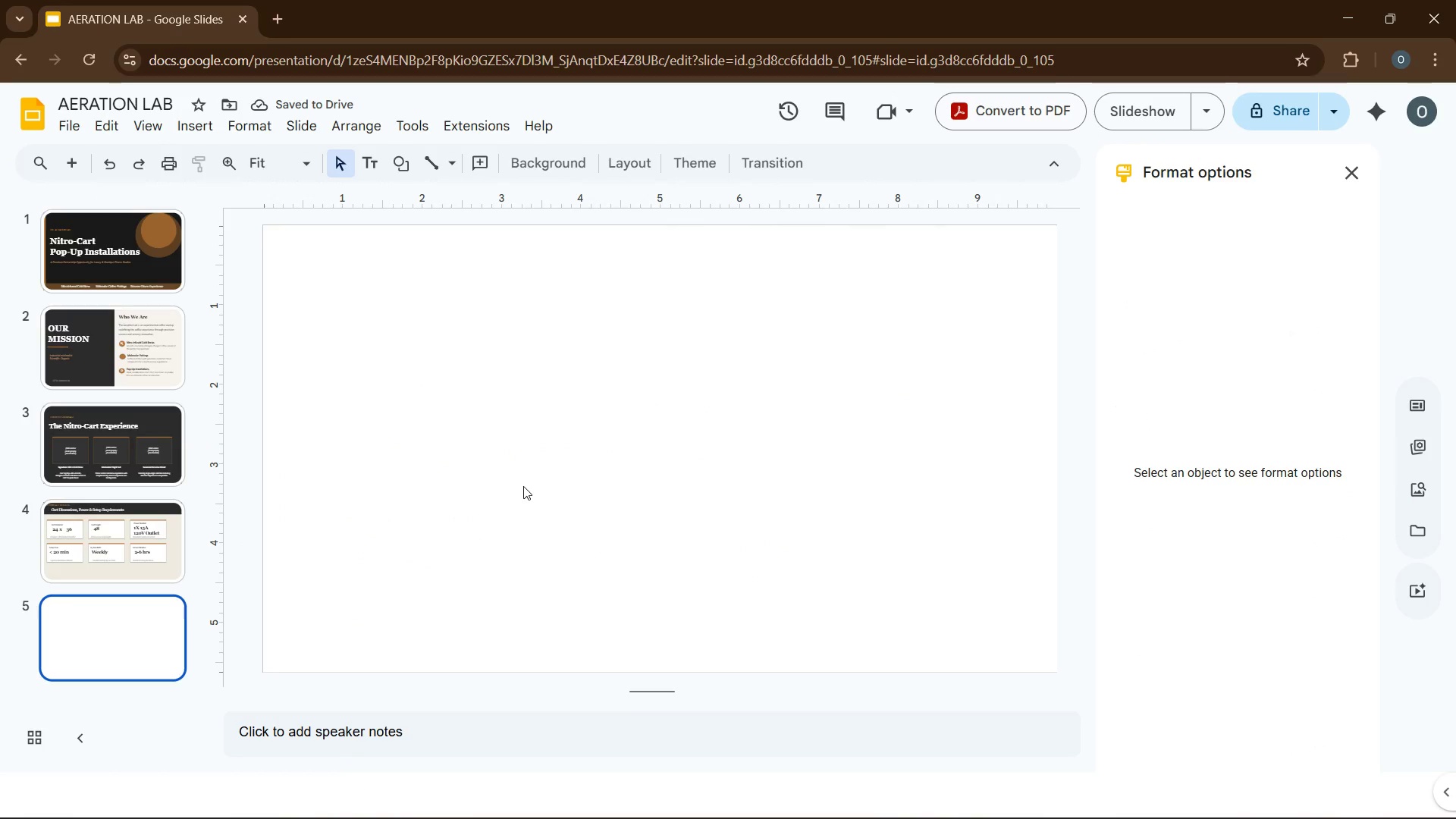 
wait(9.16)
 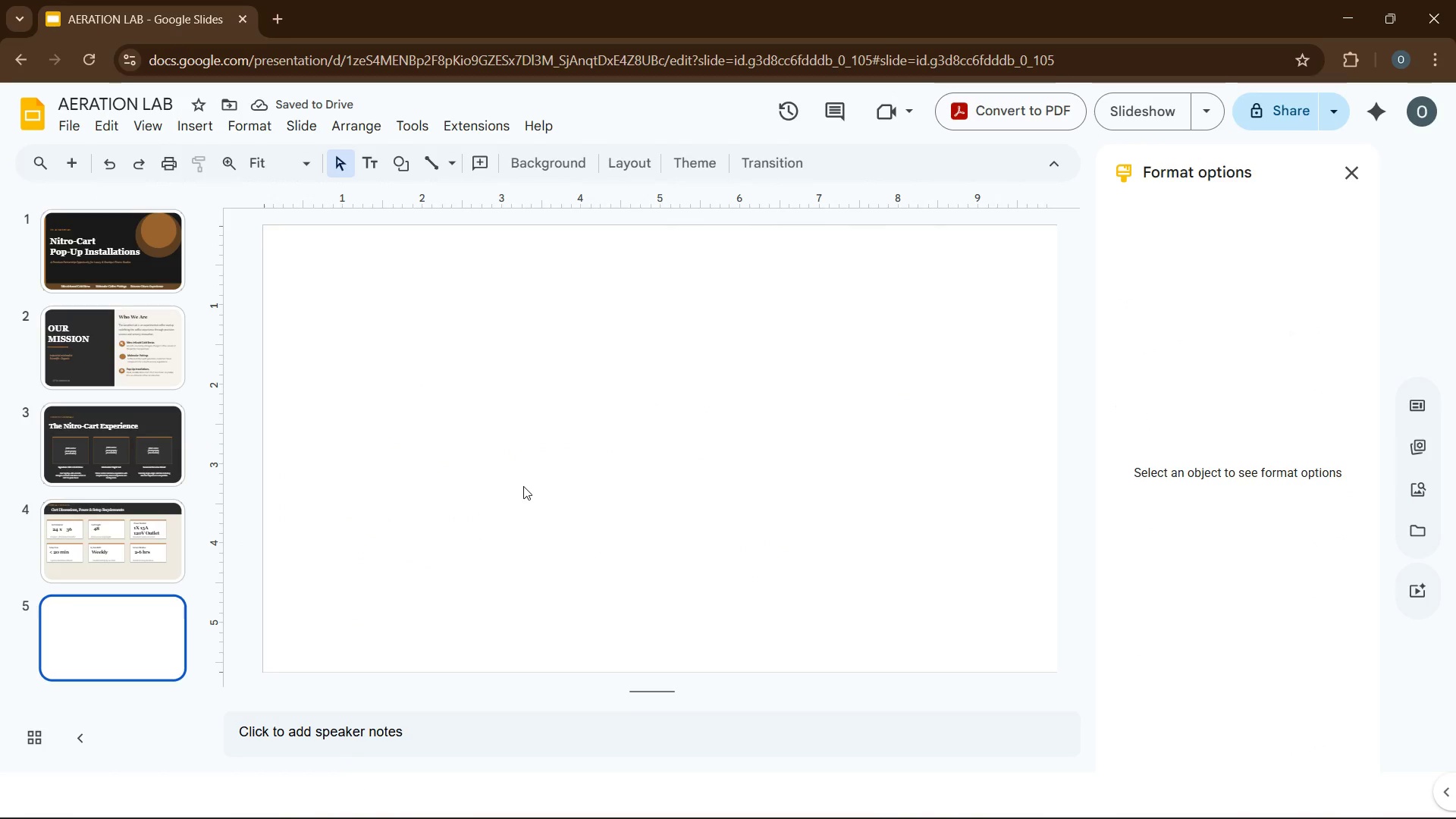 
mouse_move([1037, 780])
 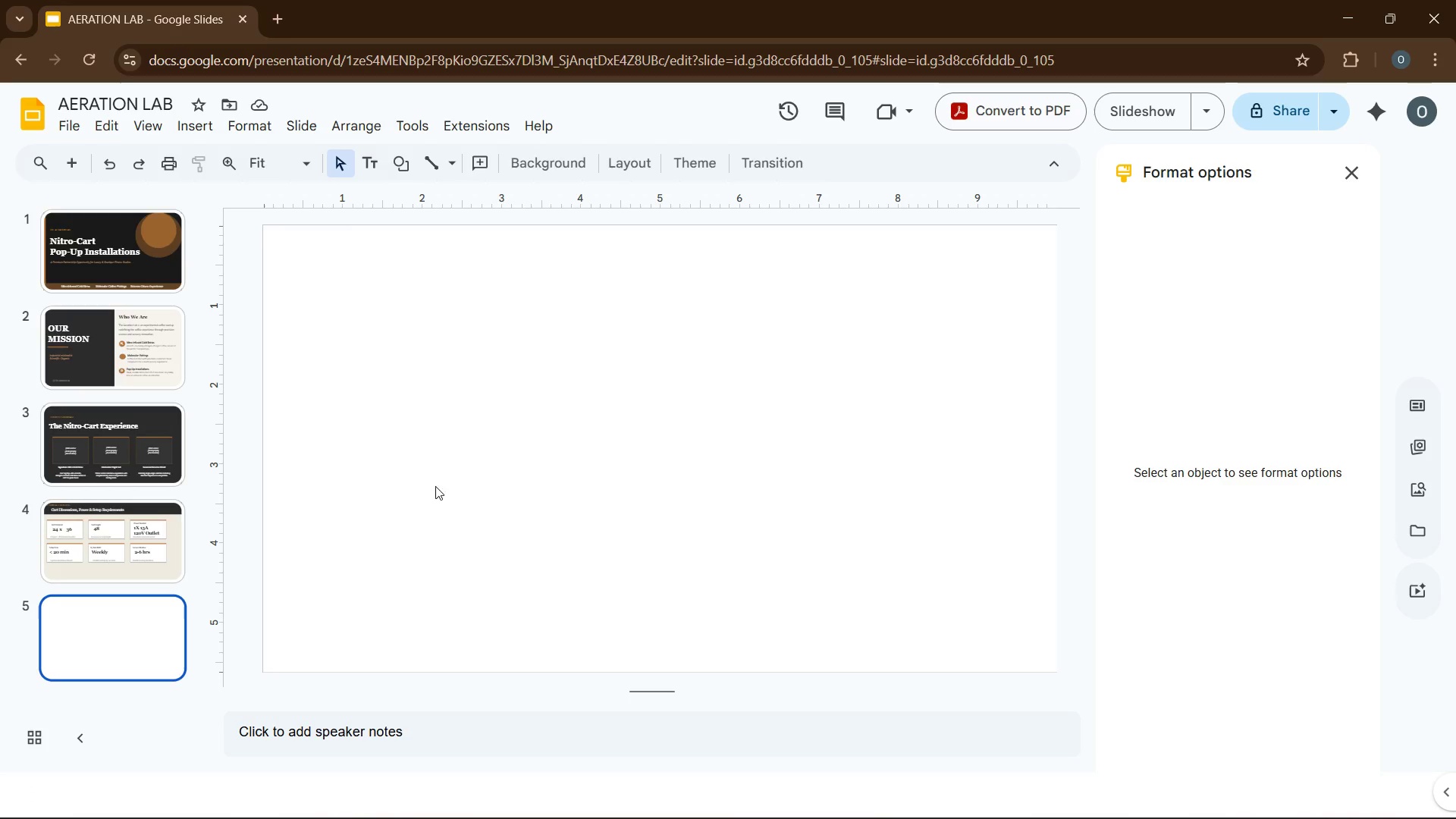 
left_click([686, 360])
 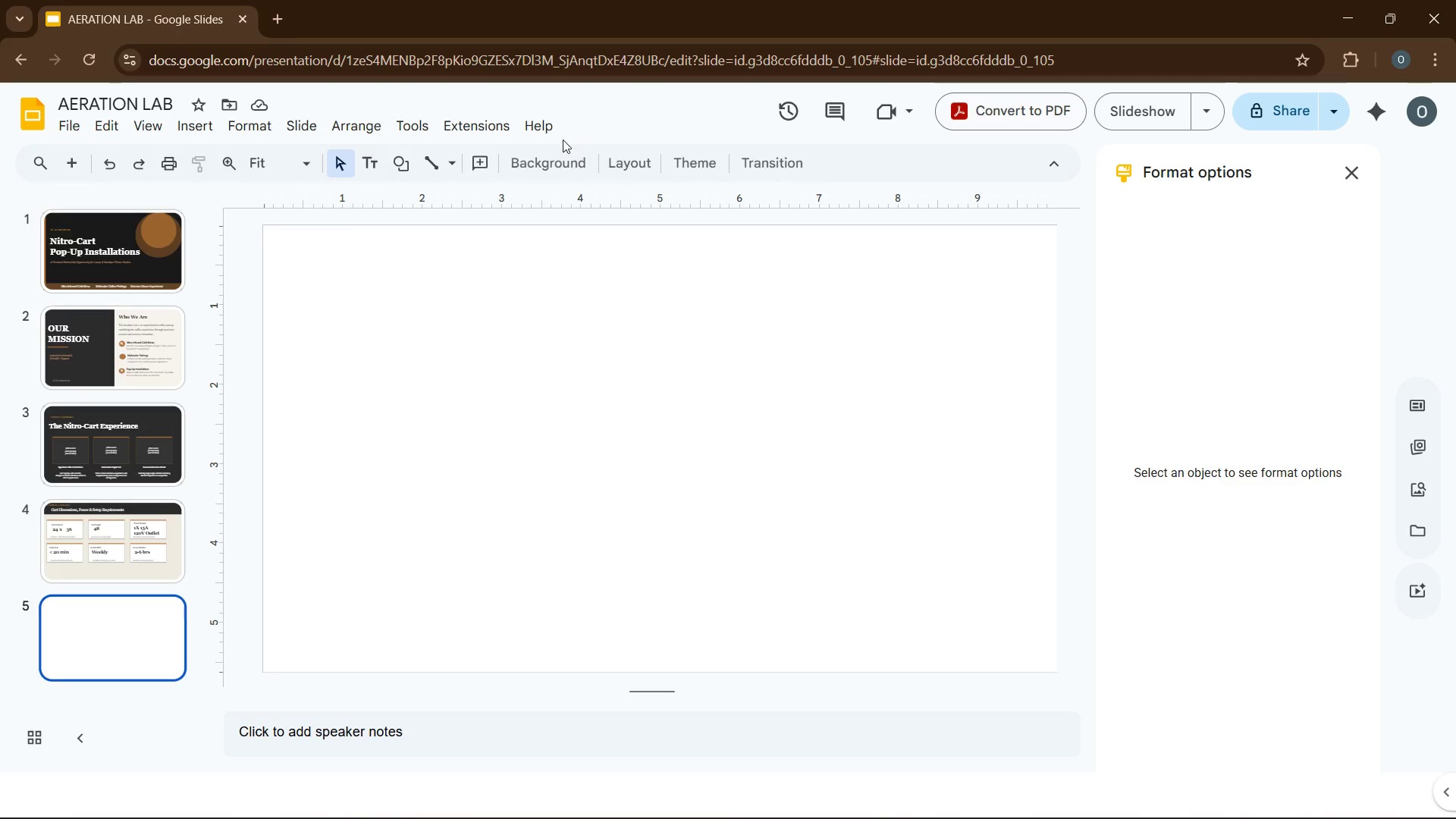 
left_click([556, 159])
 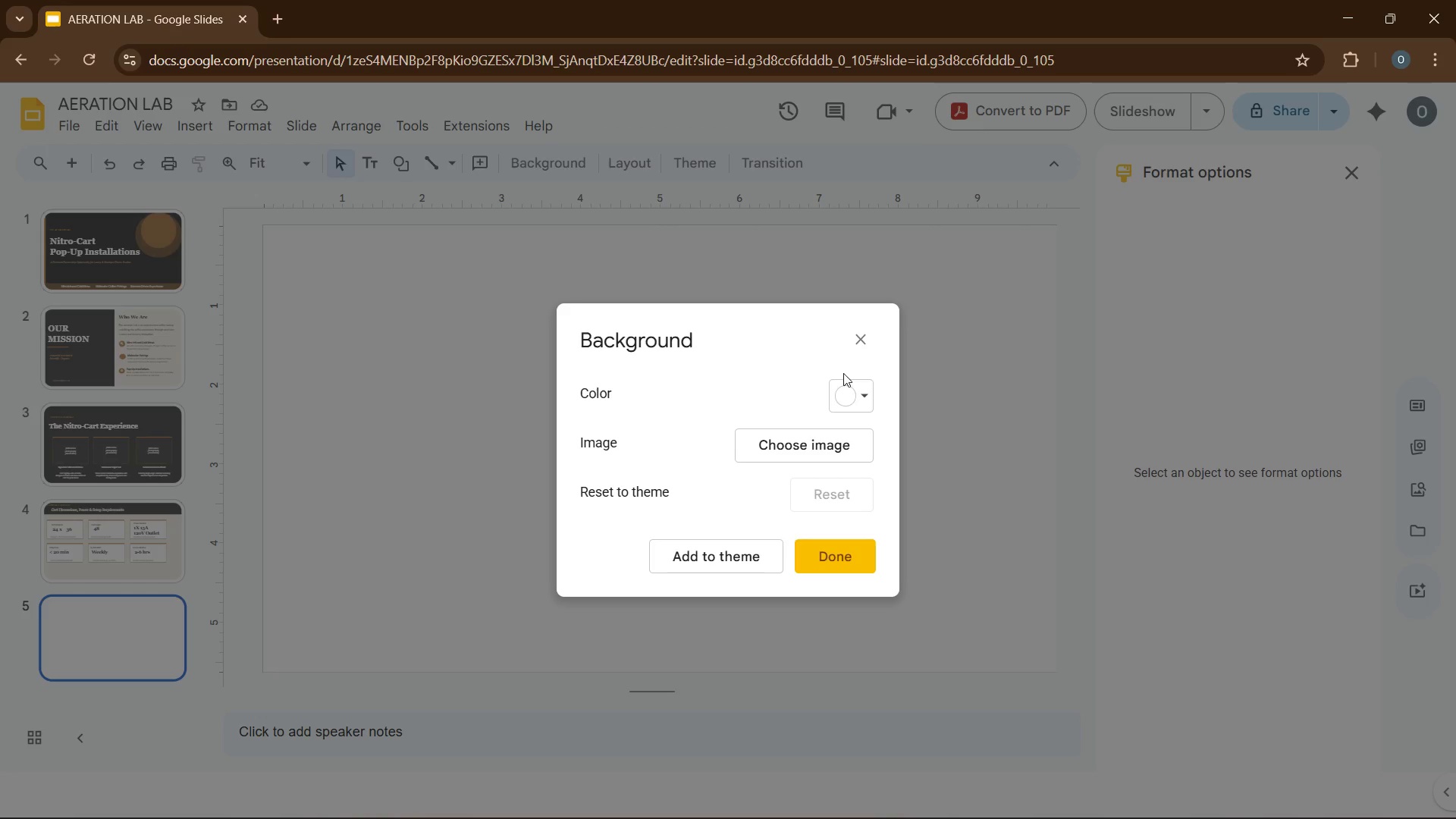 
left_click([857, 400])
 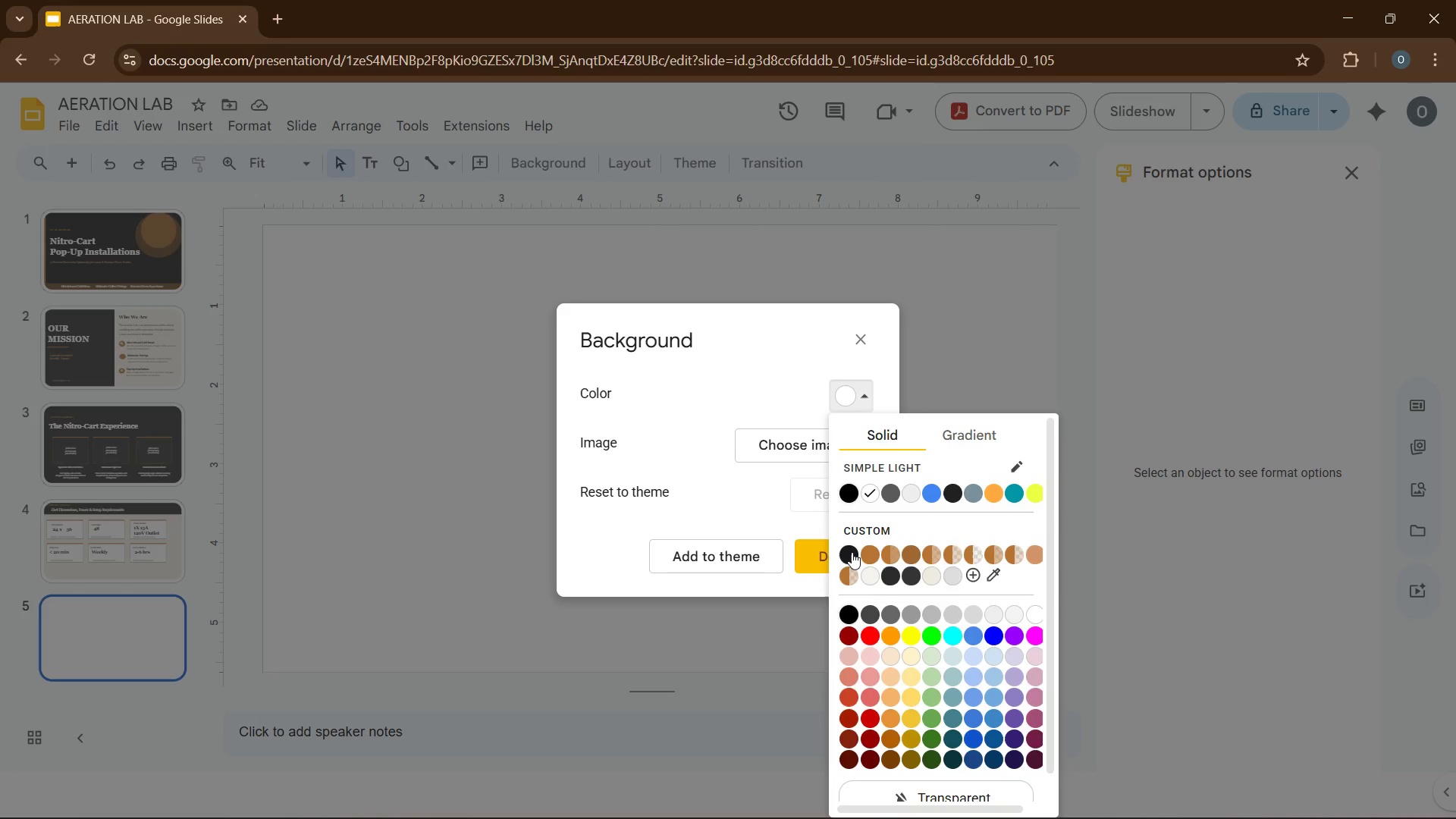 
wait(5.53)
 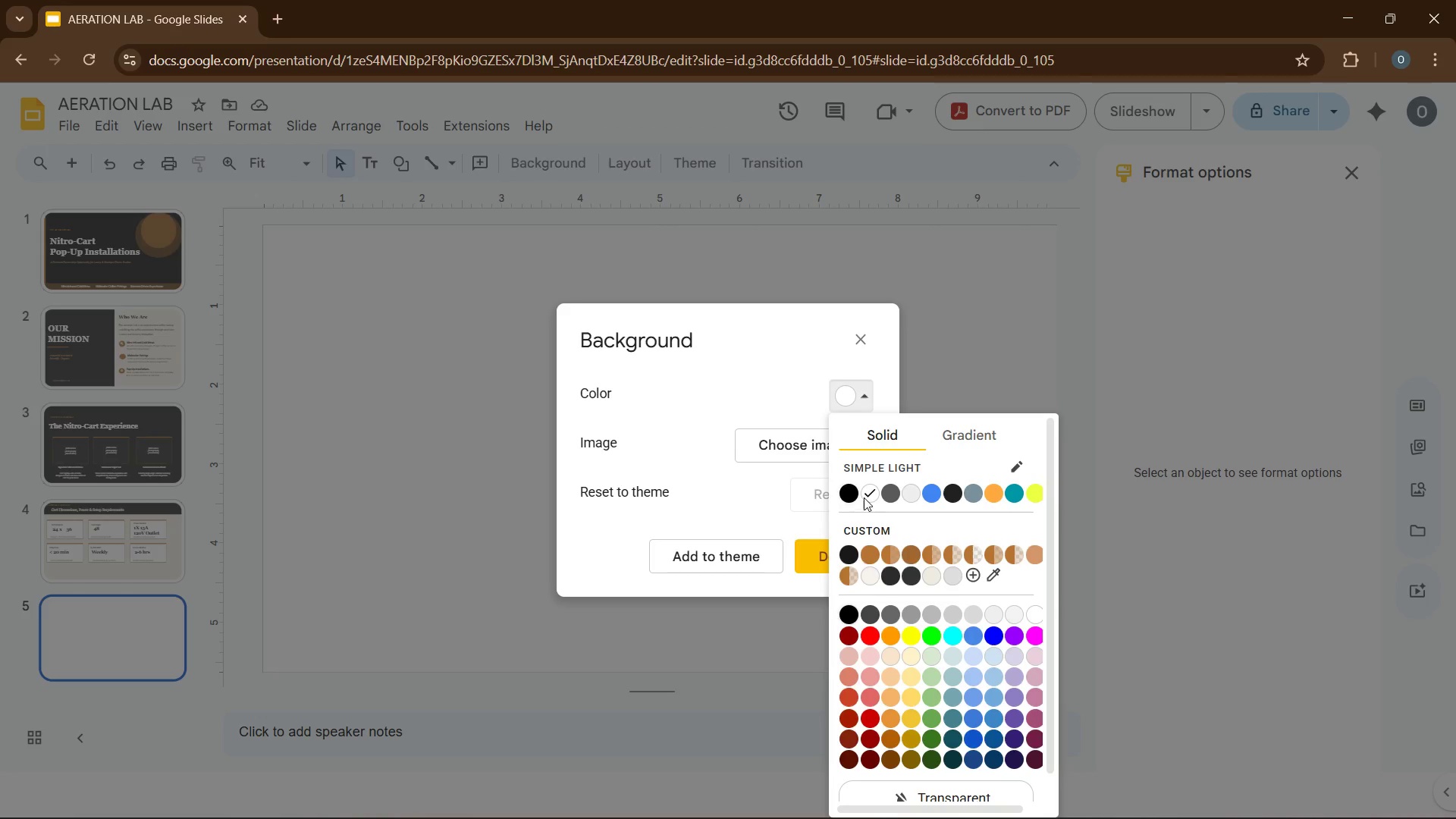 
left_click([852, 552])
 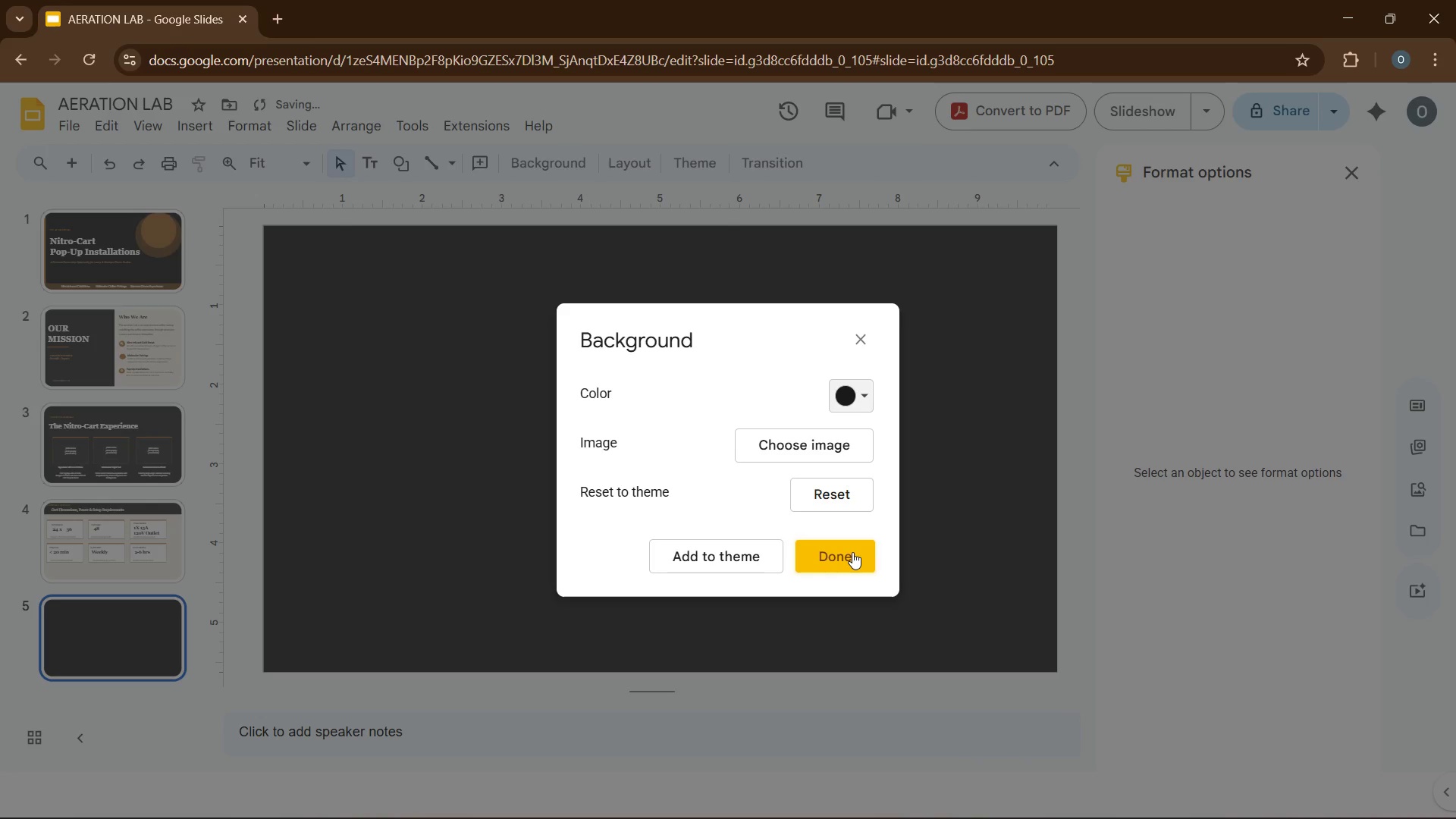 
left_click([852, 552])
 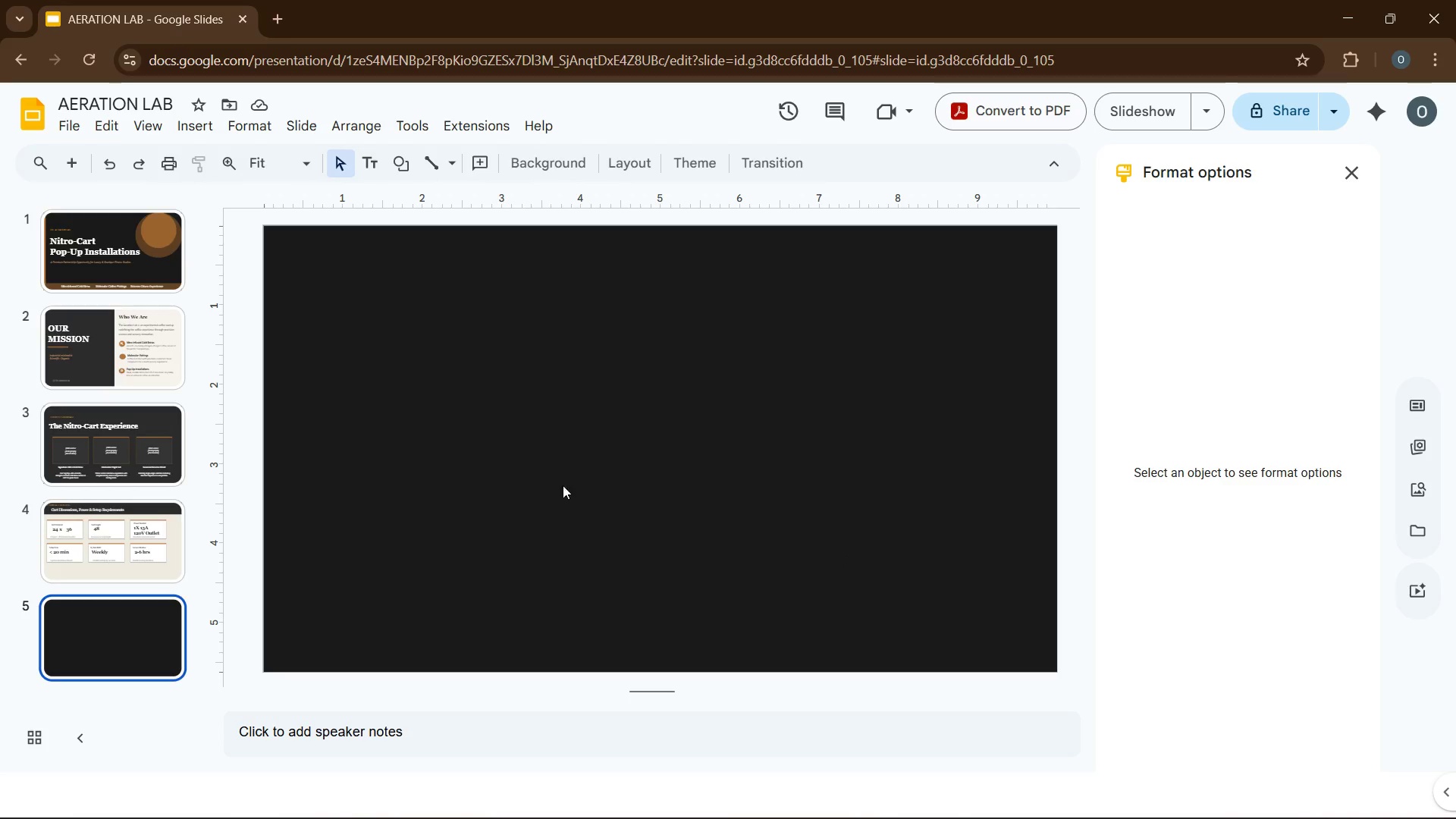 
wait(10.53)
 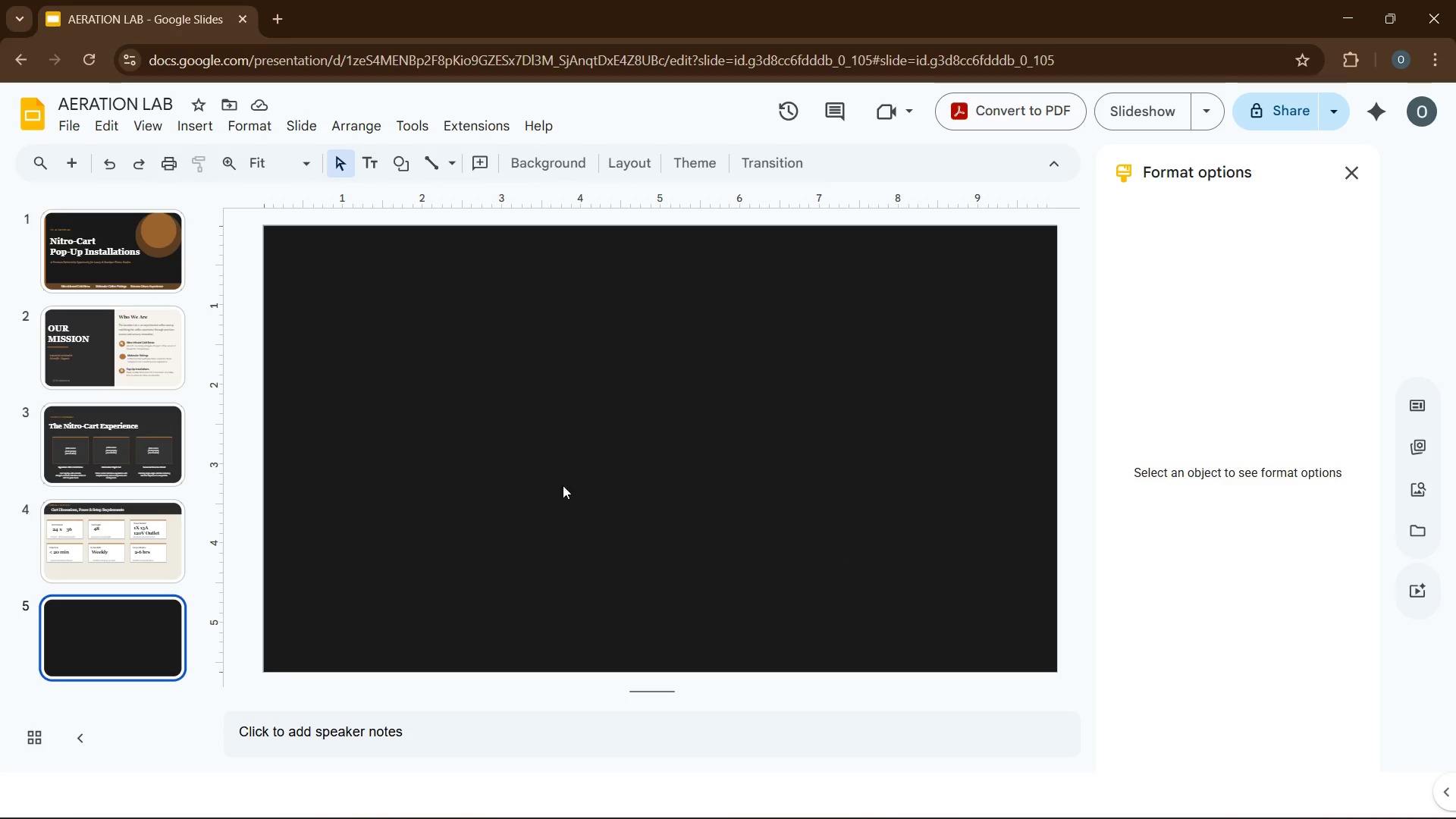 
left_click([89, 460])
 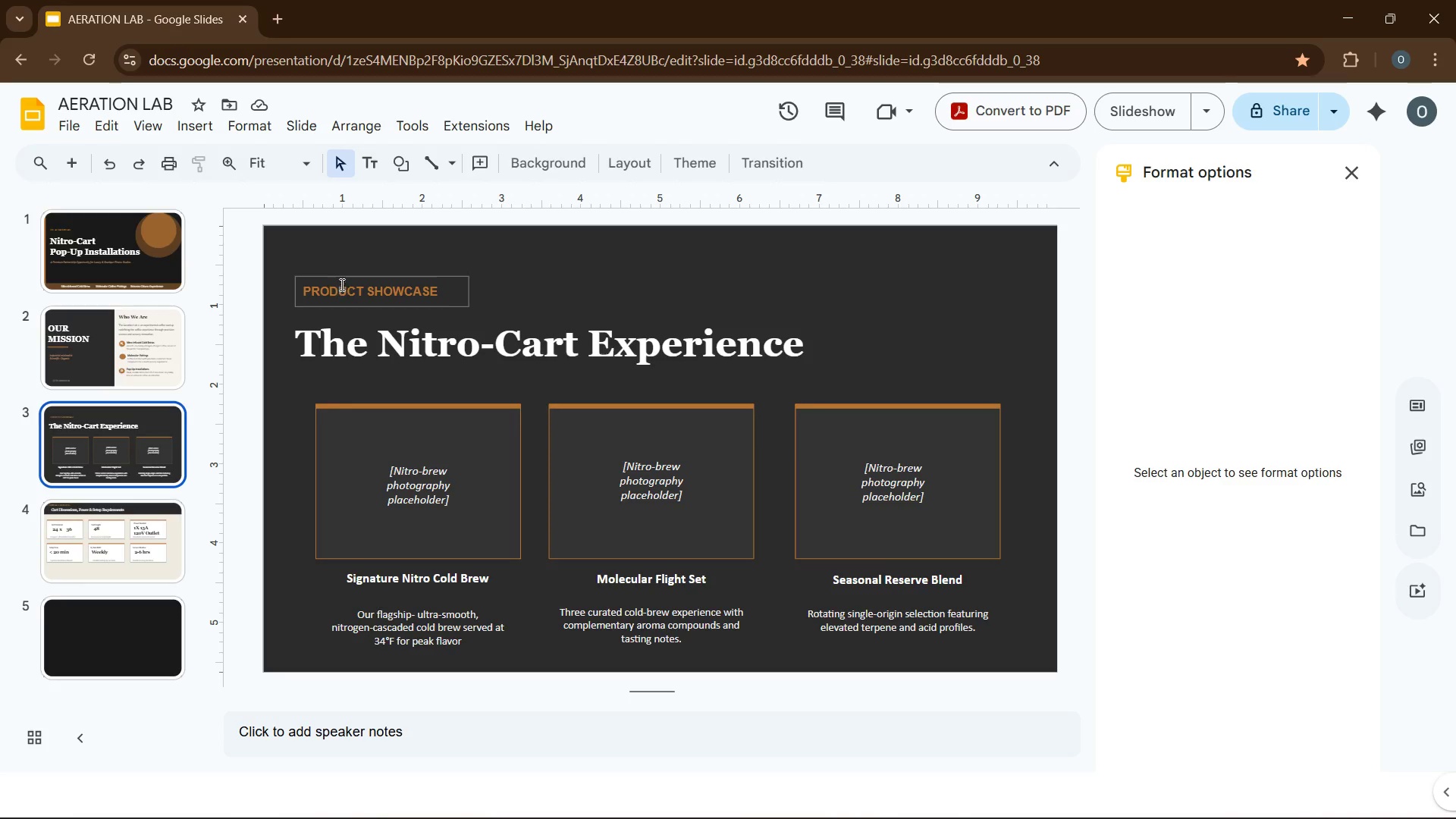 
left_click([340, 284])
 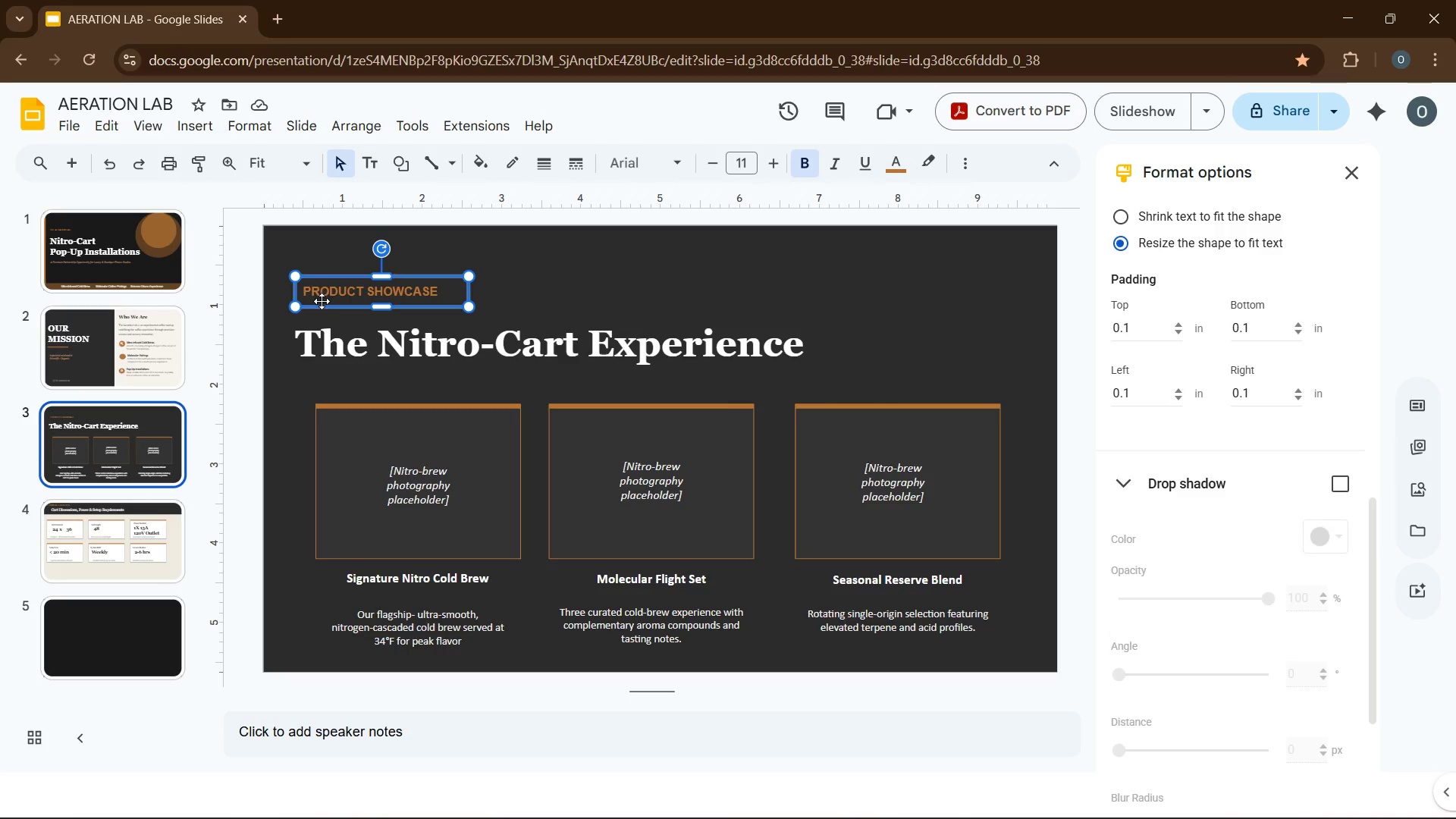 
key(Control+C)
 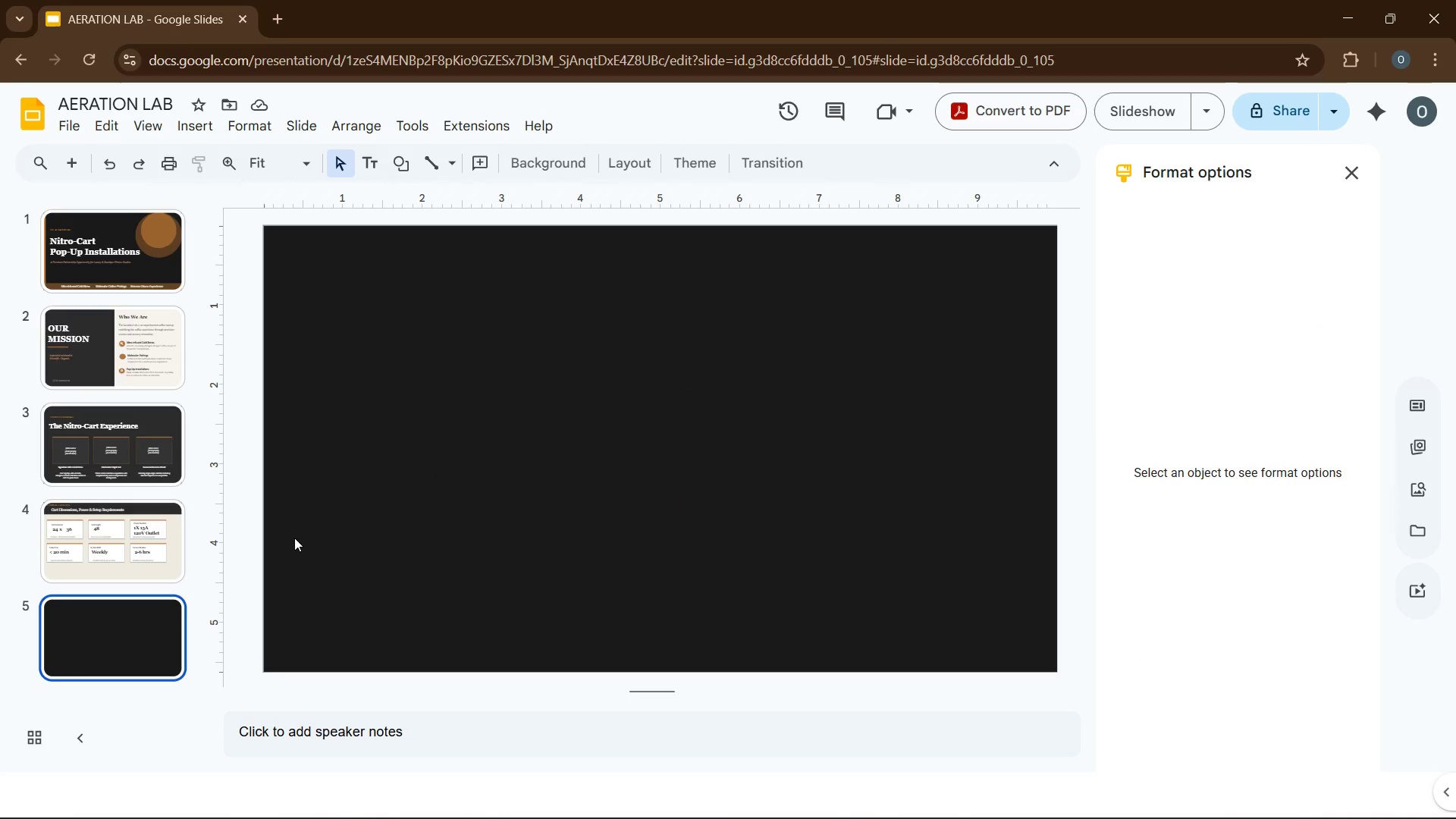 
key(Control+V)
 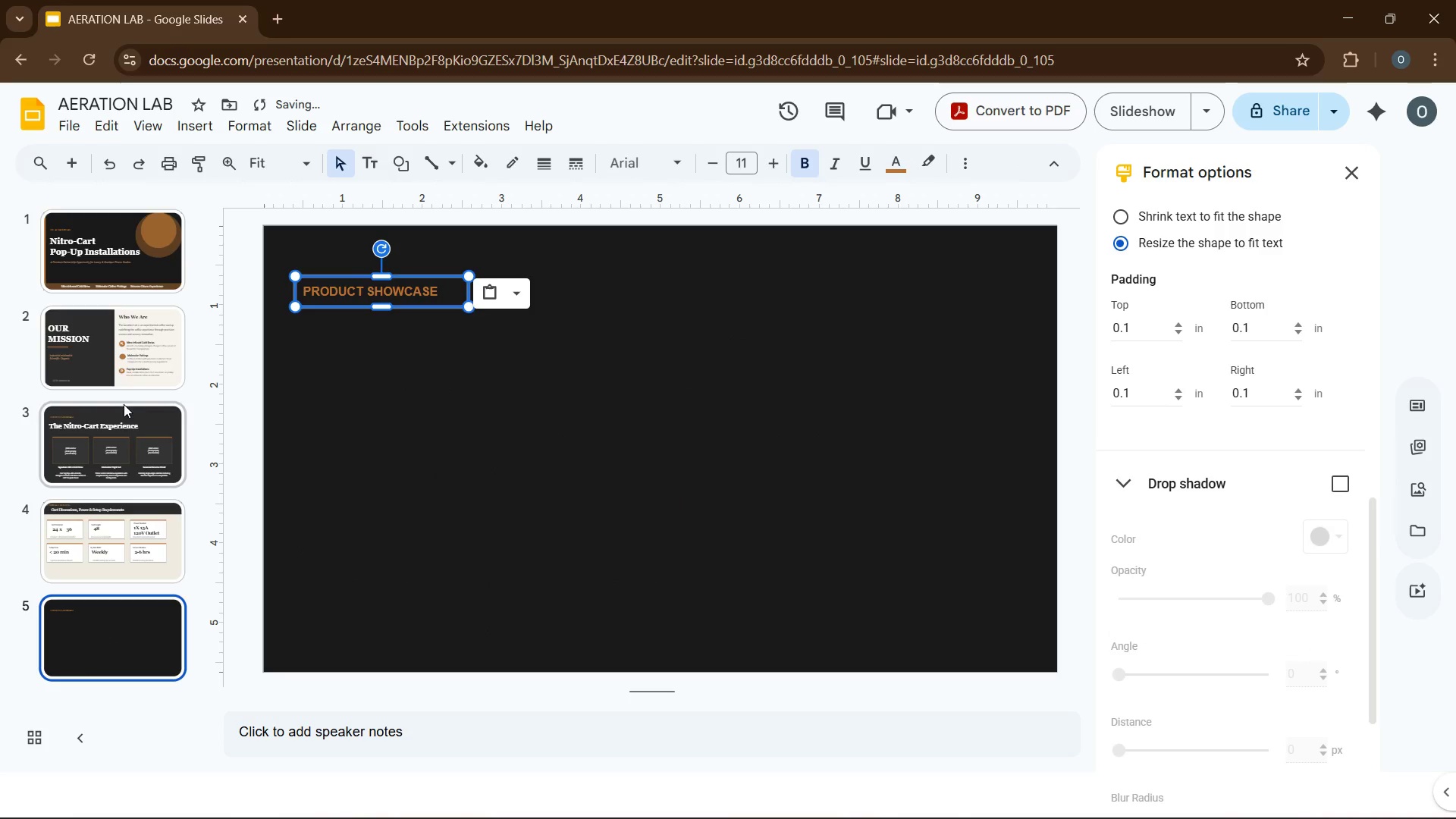 
left_click([124, 423])
 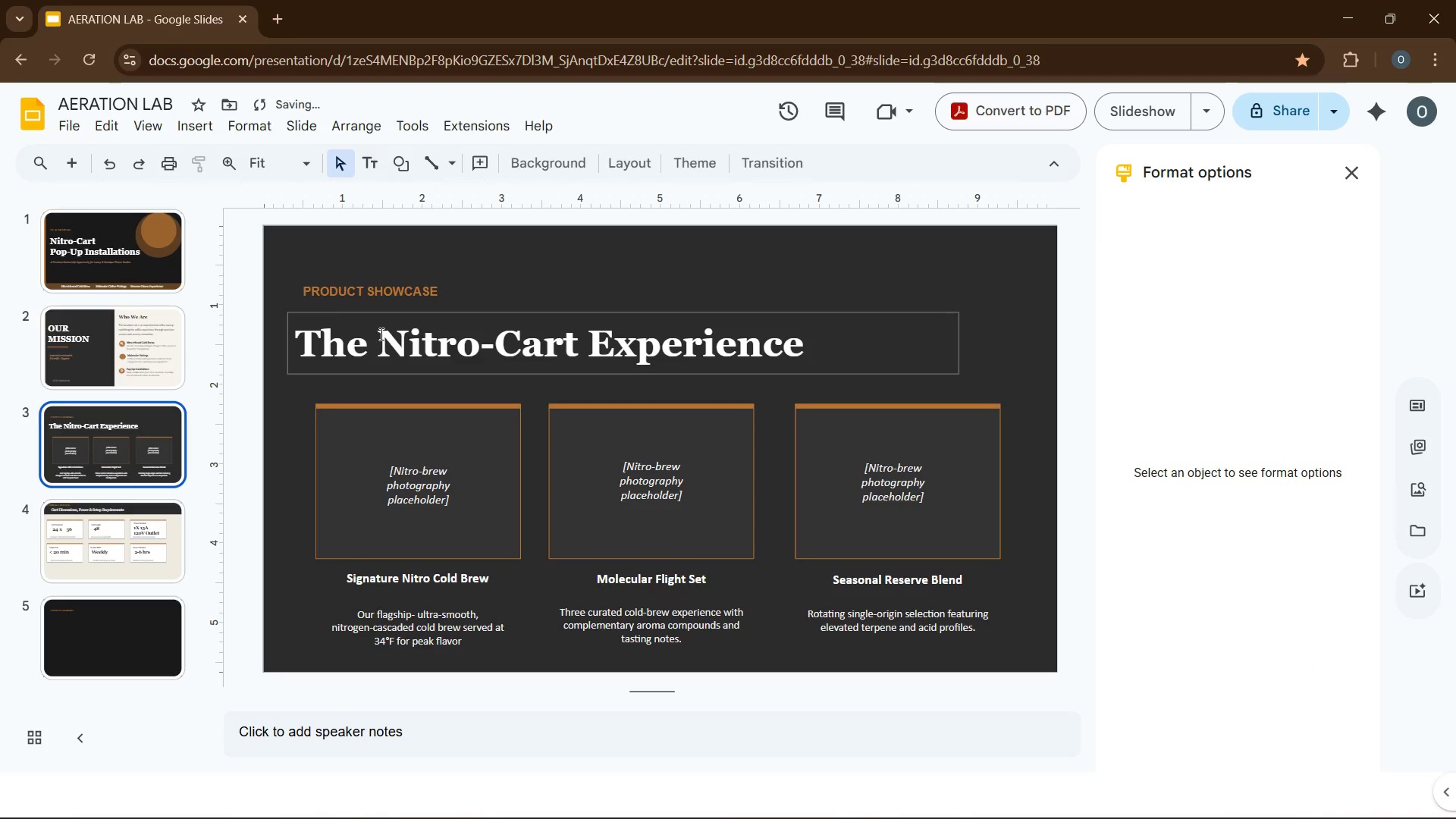 
left_click([380, 334])
 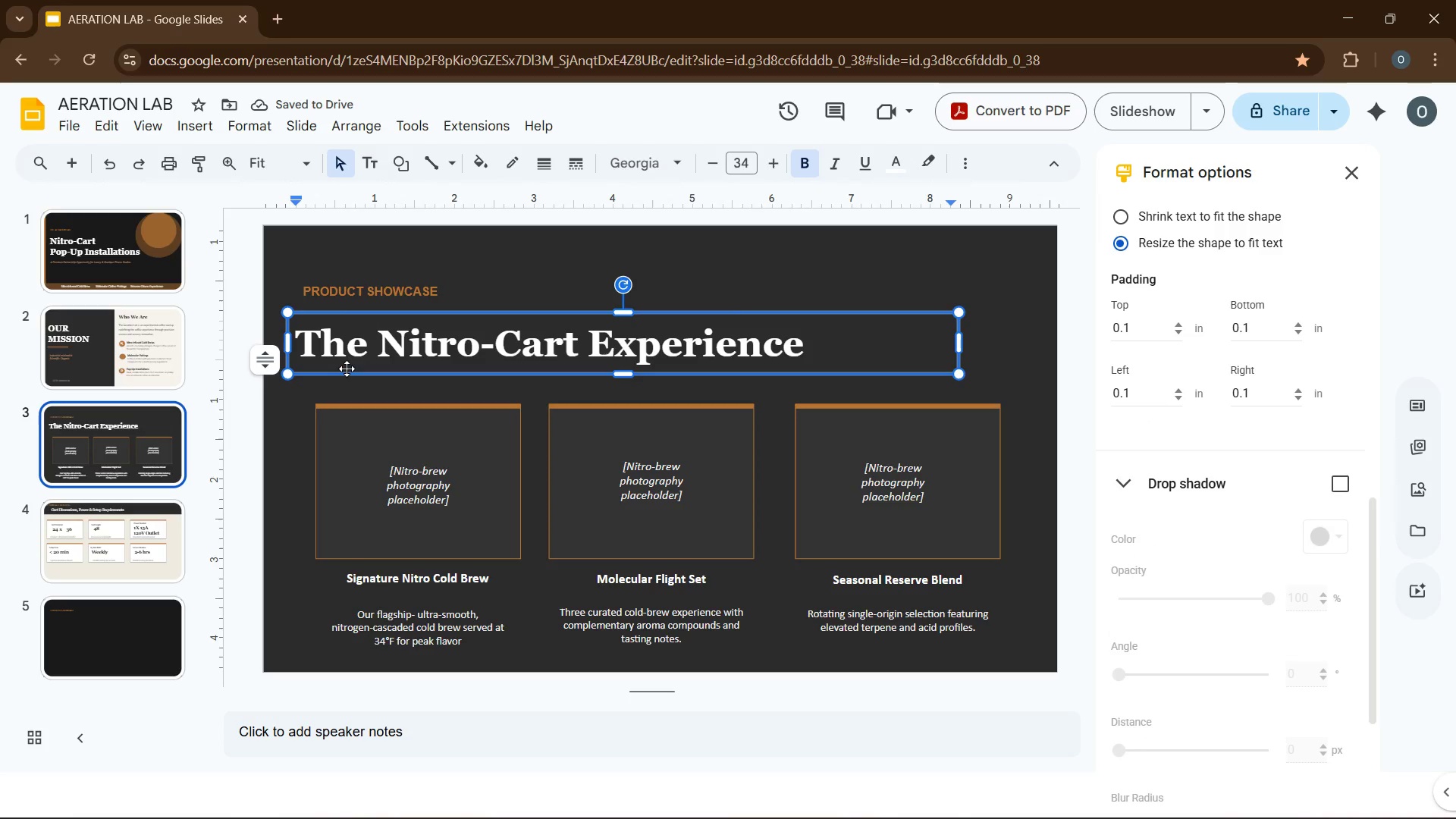 
left_click([347, 369])
 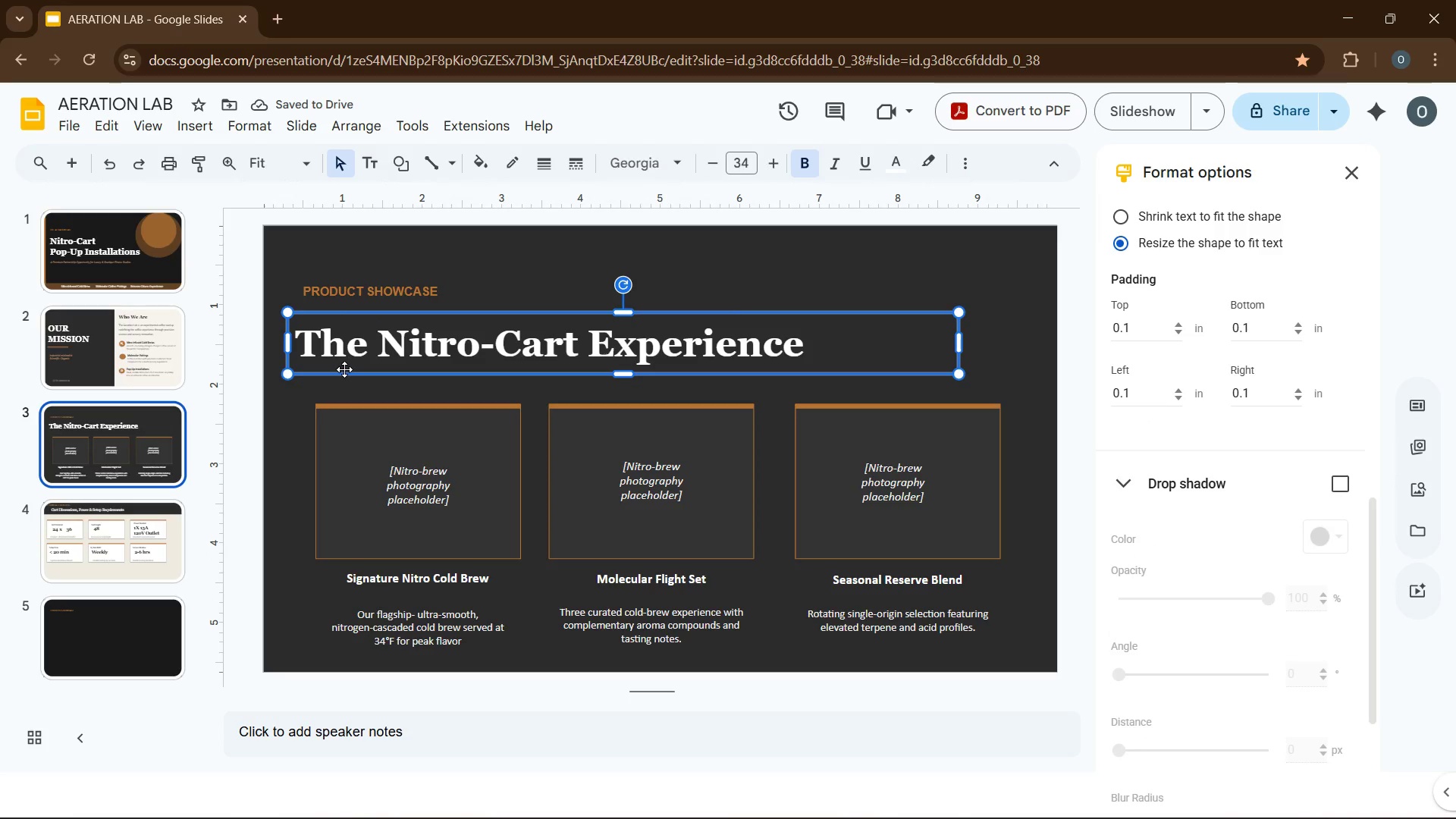 
key(Control+C)
 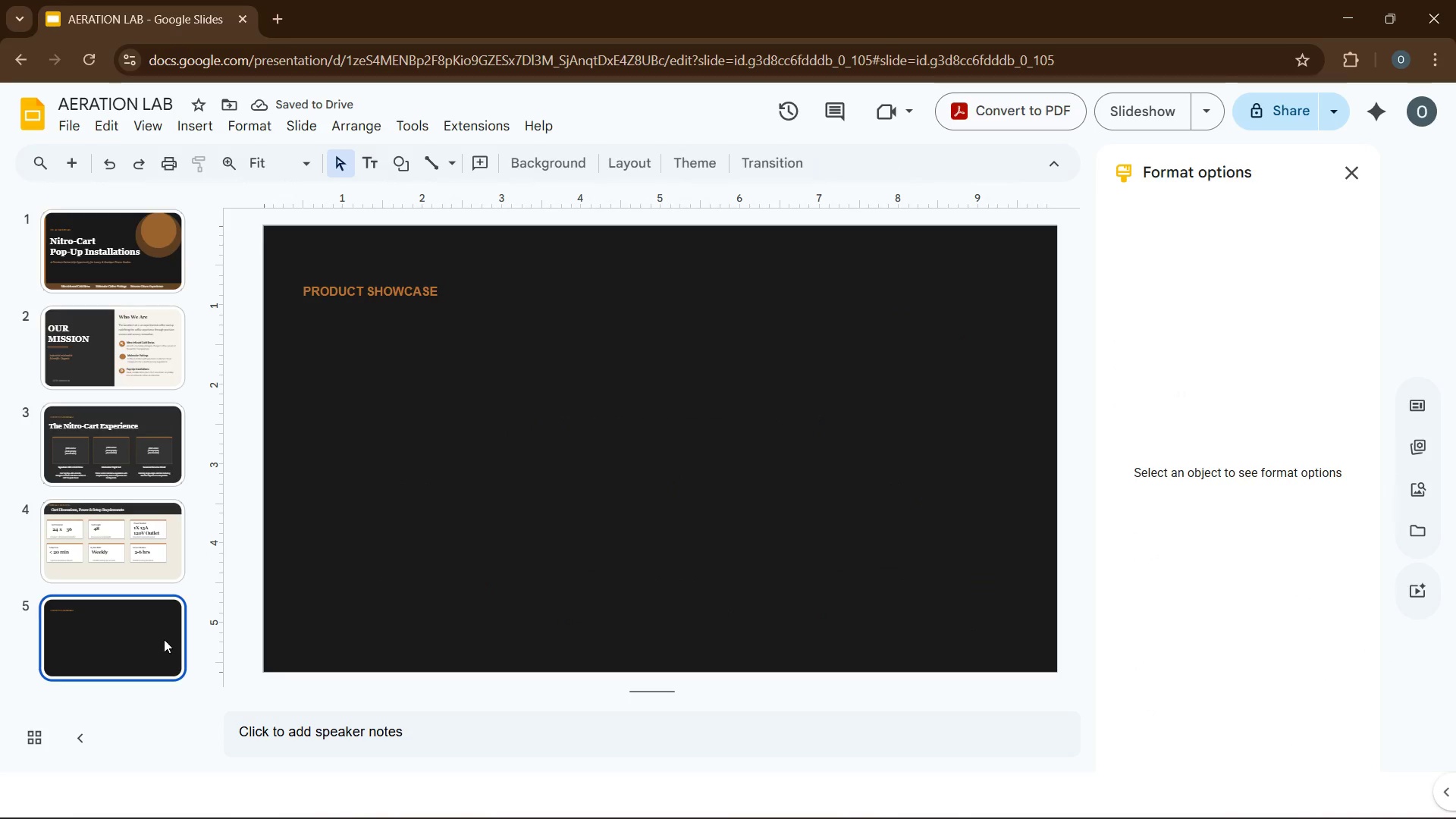 
double_click([528, 480])
 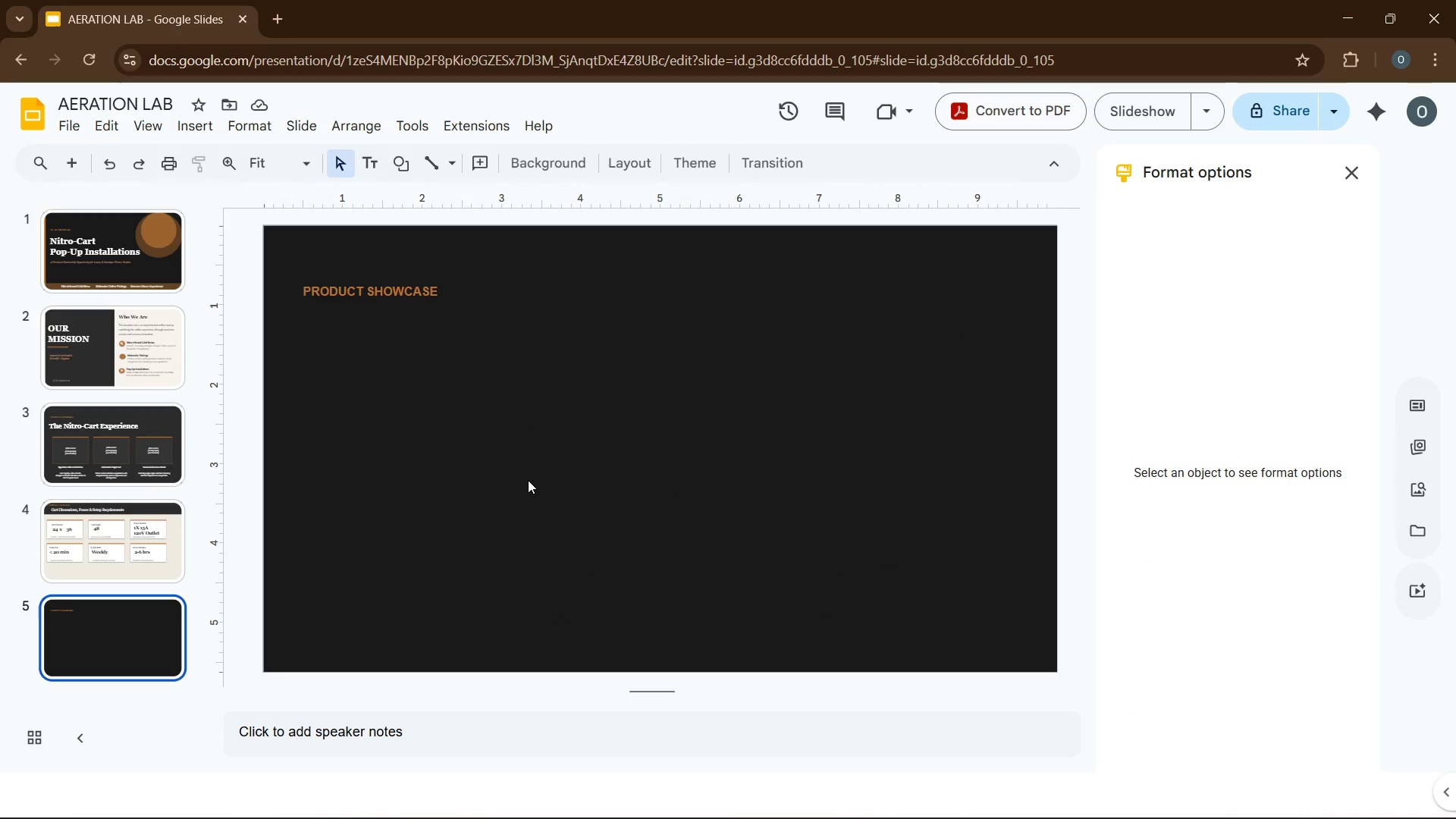 
key(Control+V)
 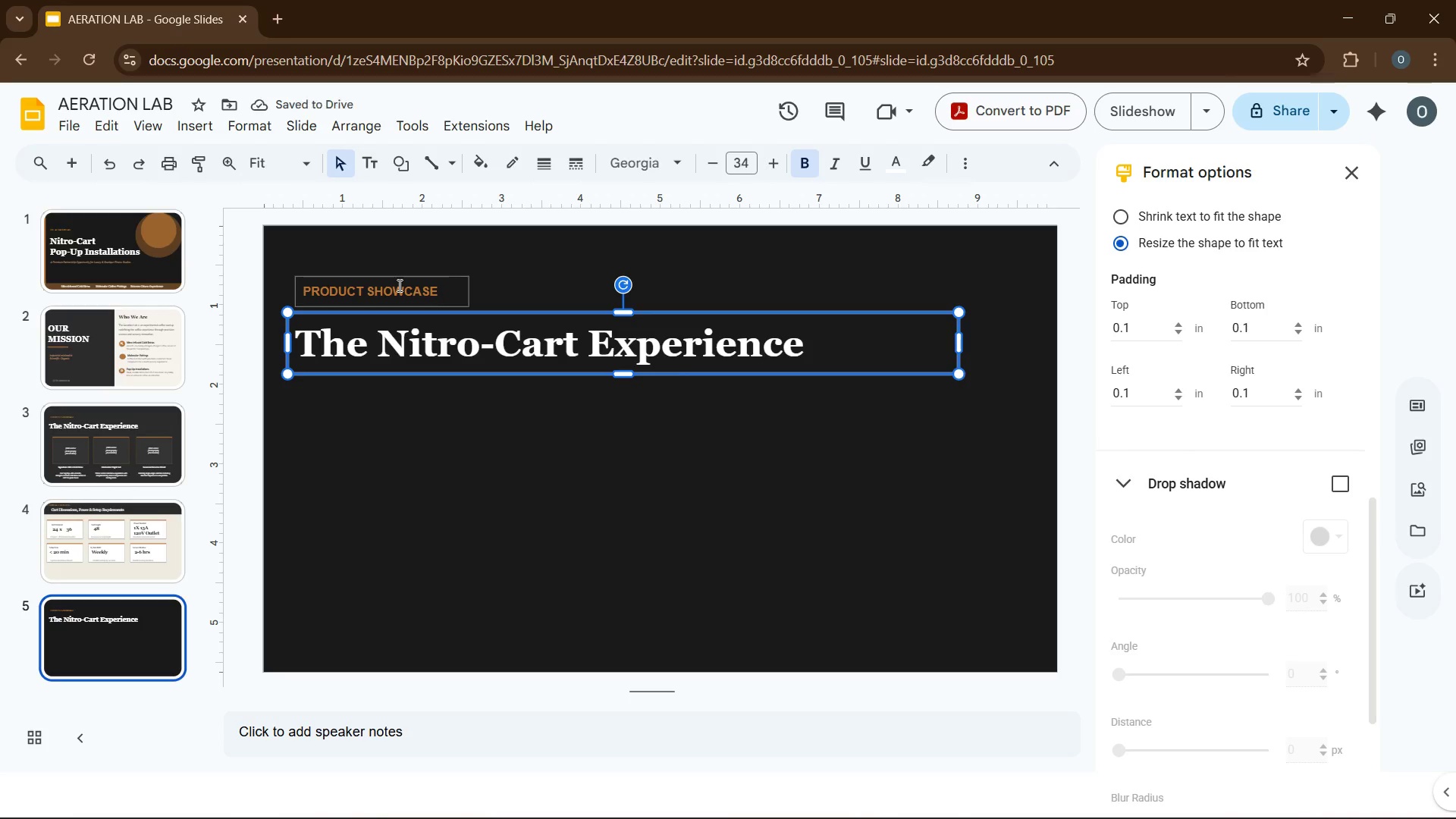 
left_click([398, 285])
 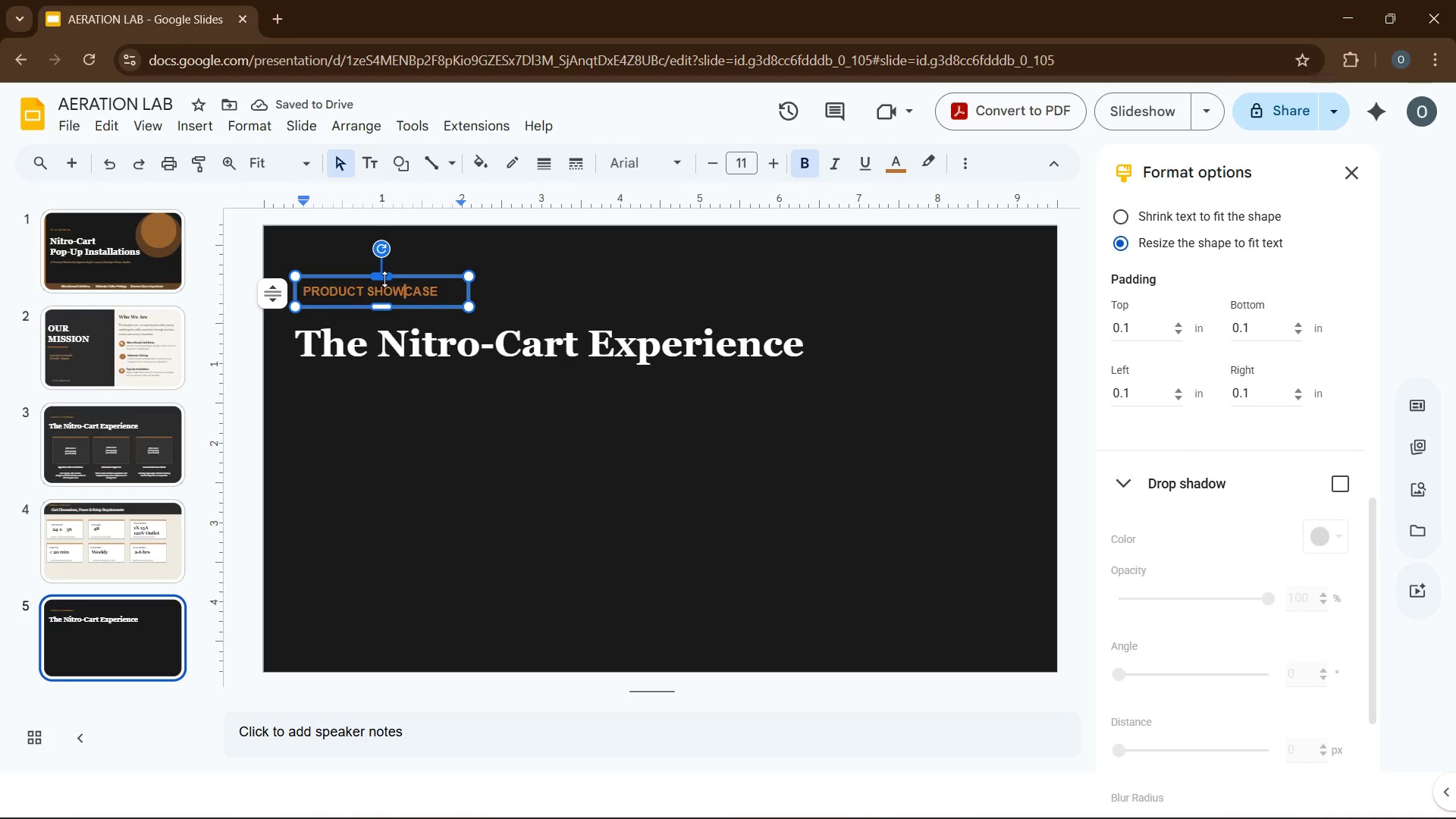 
key(ArrowUp)
 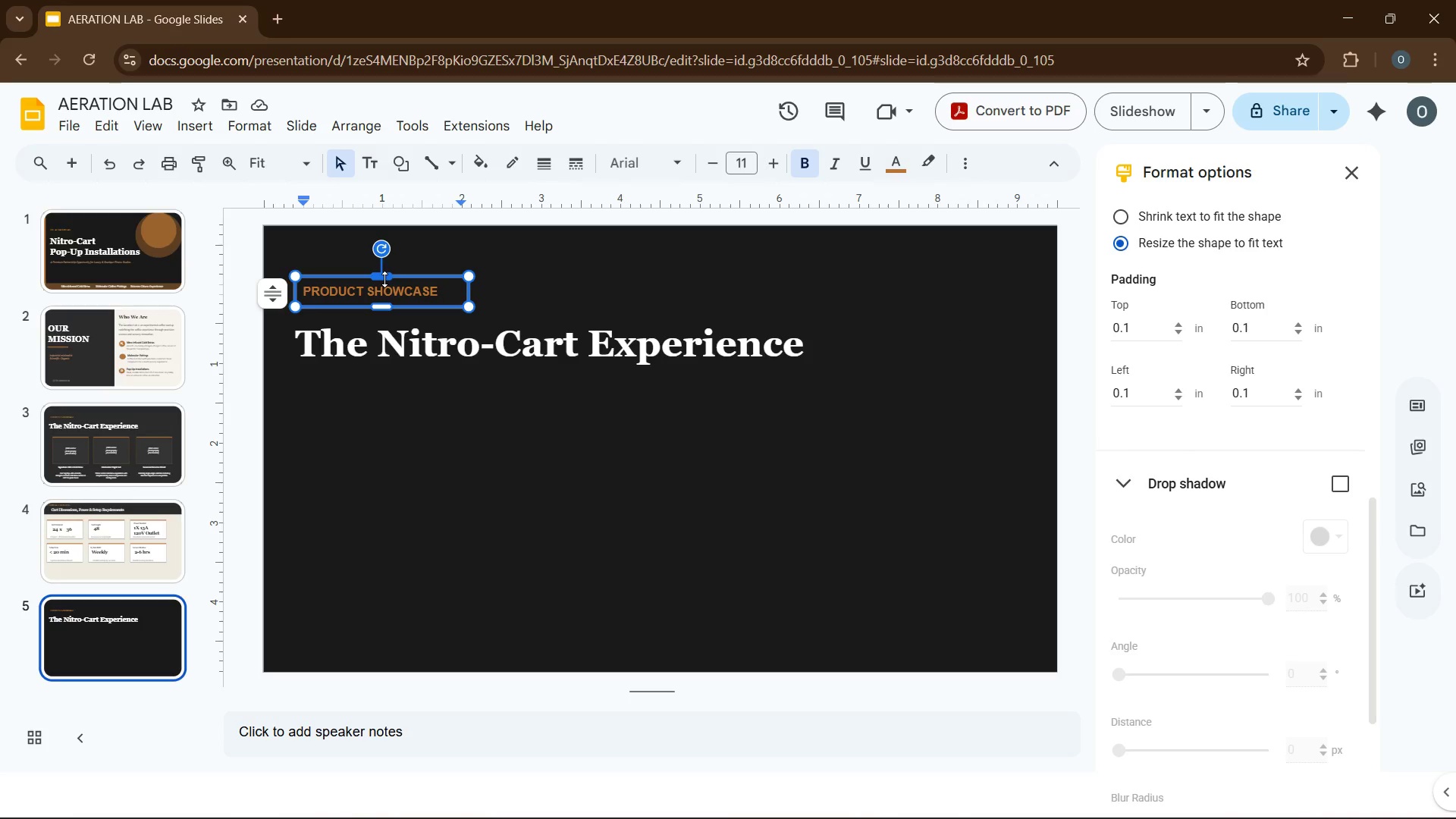 
left_click([384, 279])
 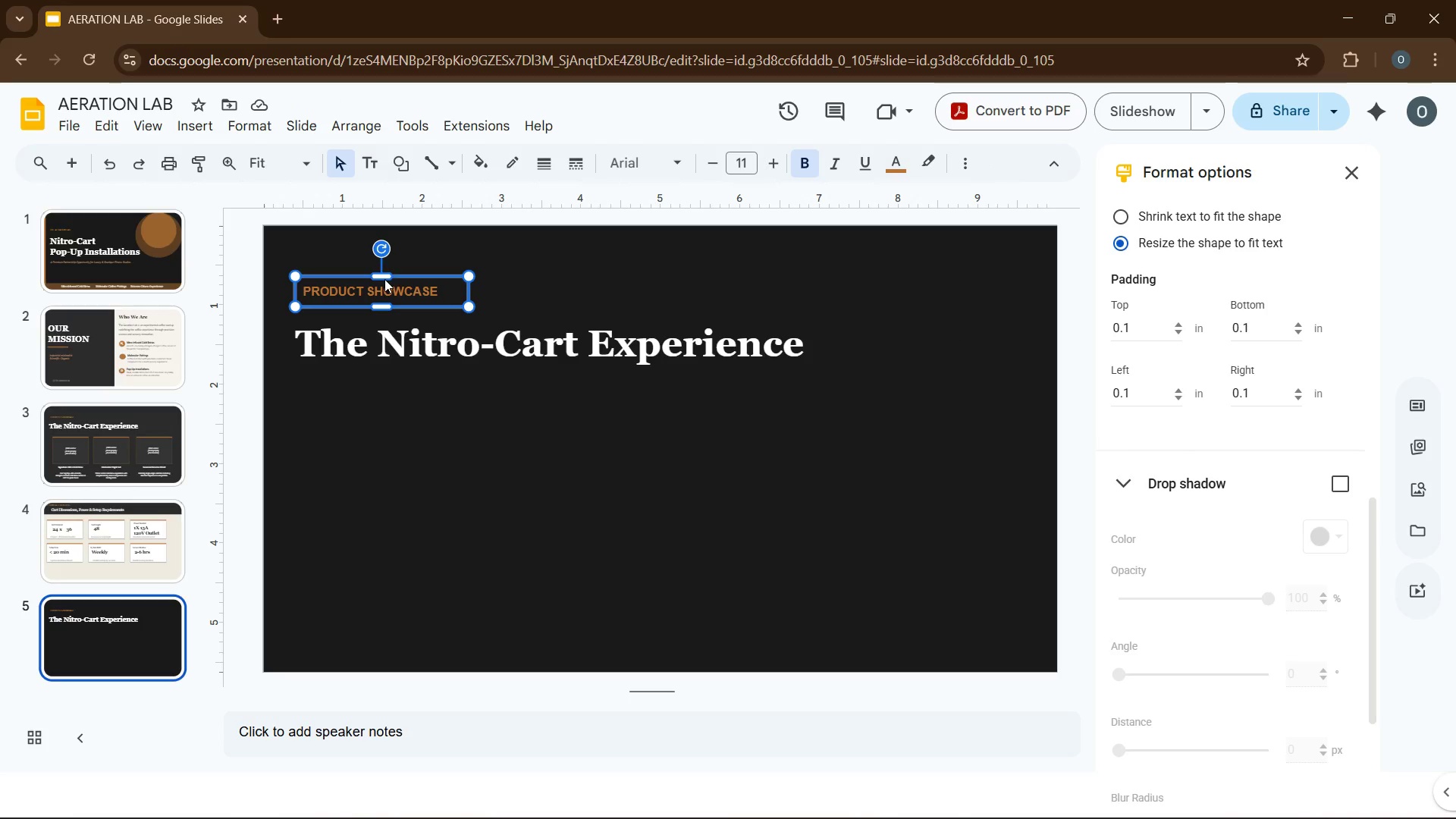 
hold_key(key=ArrowUp, duration=0.88)
 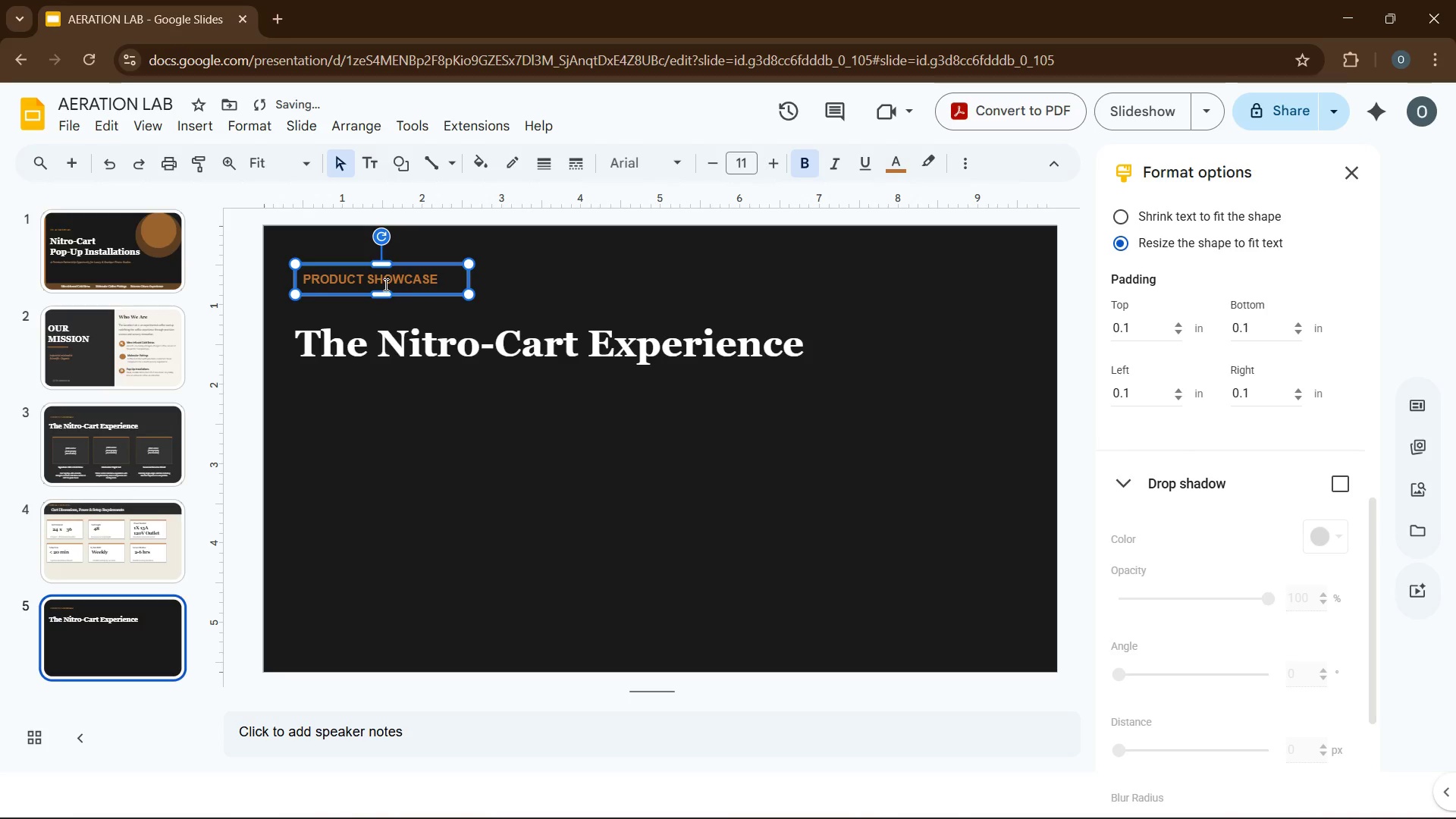 
key(ArrowUp)
 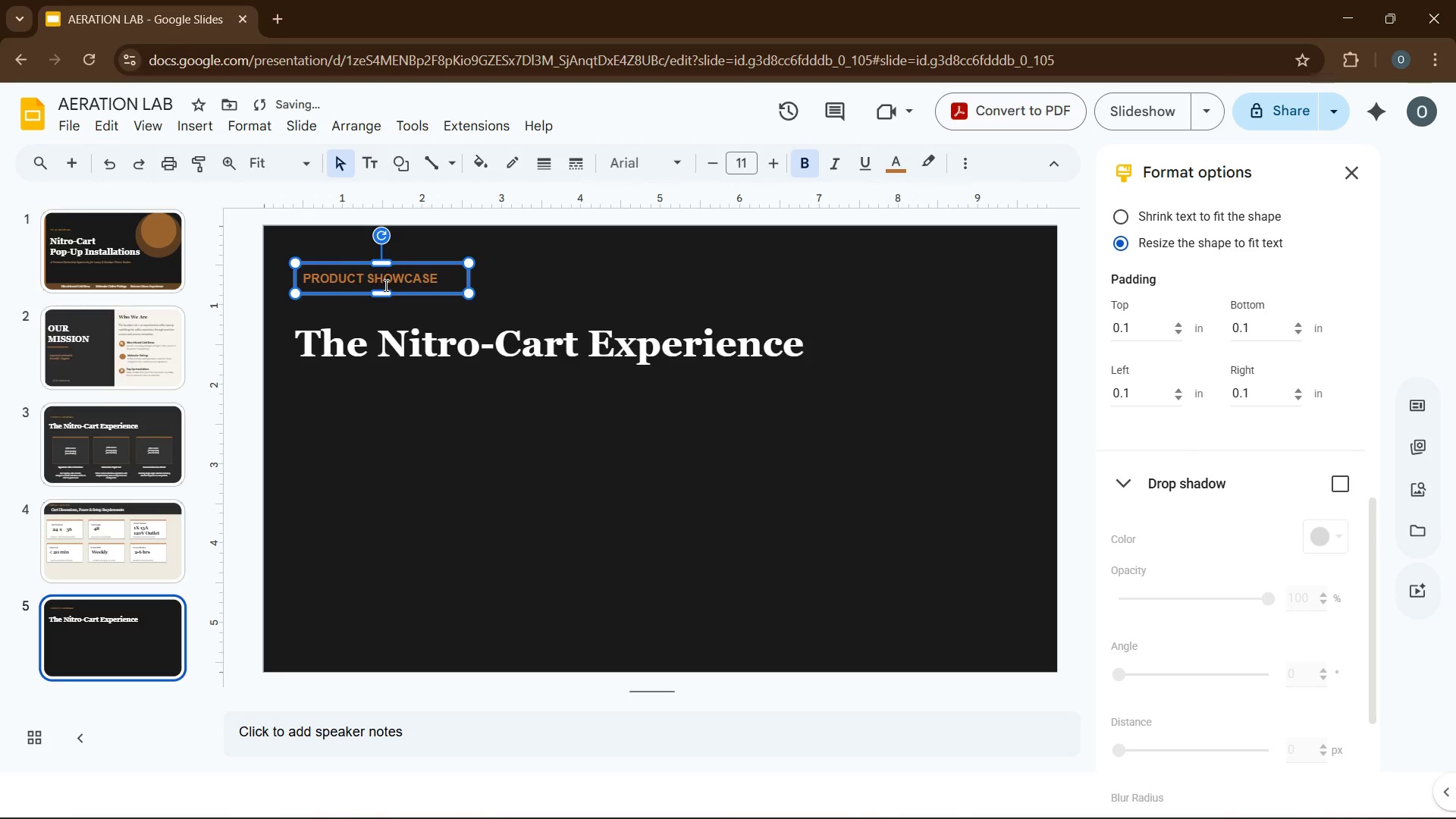 
key(ArrowUp)
 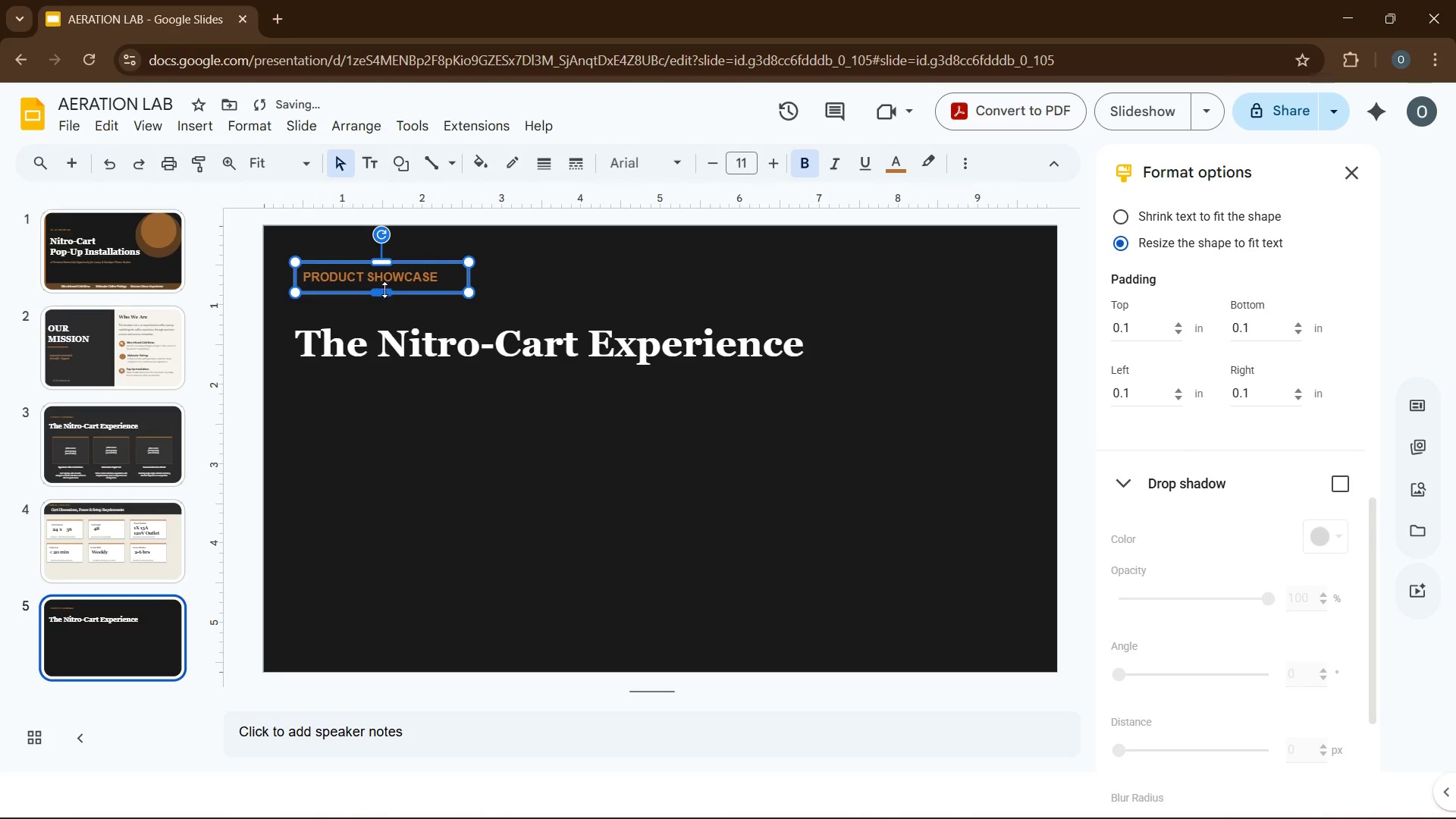 
hold_key(key=ArrowUp, duration=0.64)
 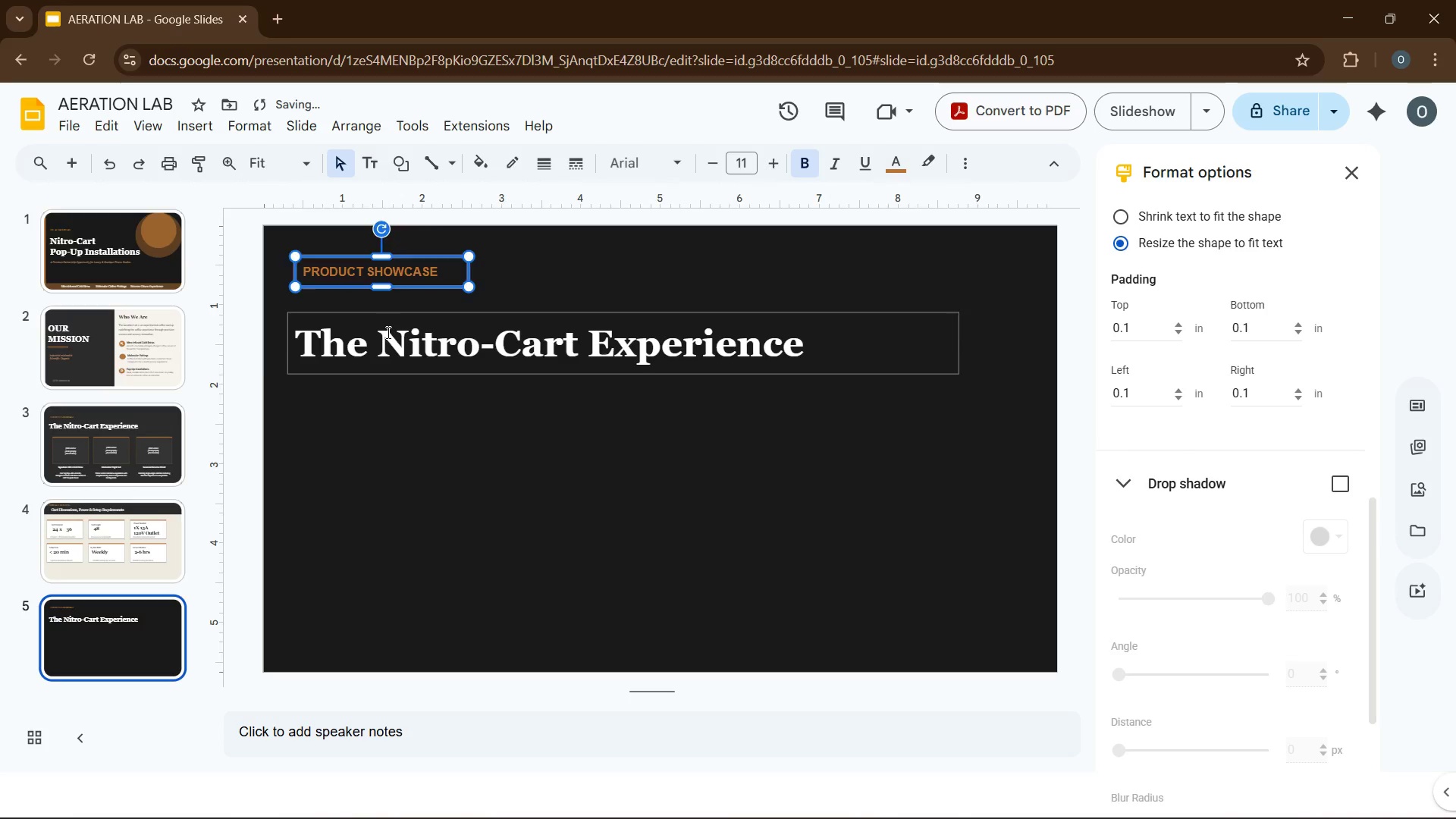 
left_click([387, 332])
 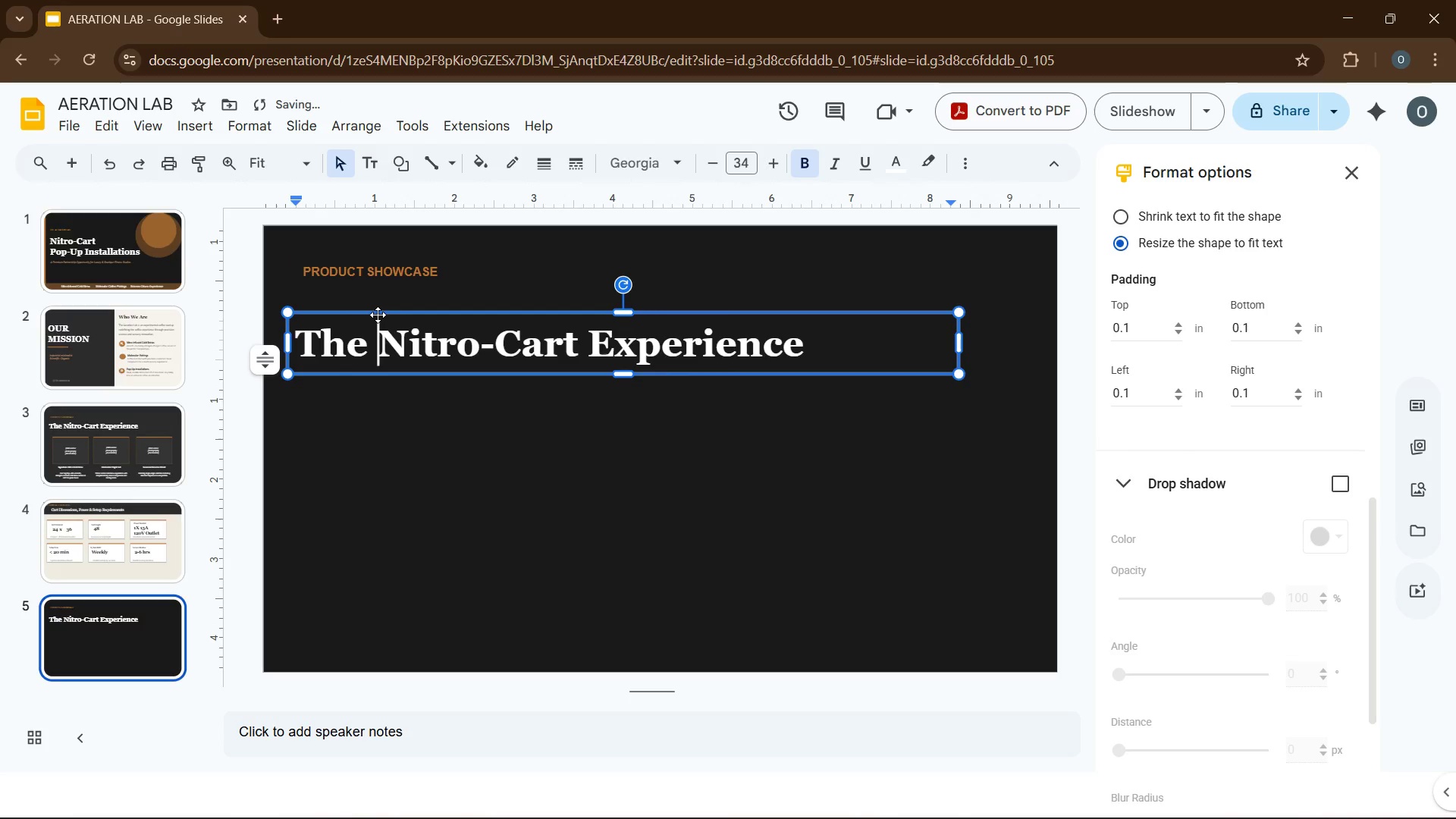 
left_click([378, 315])
 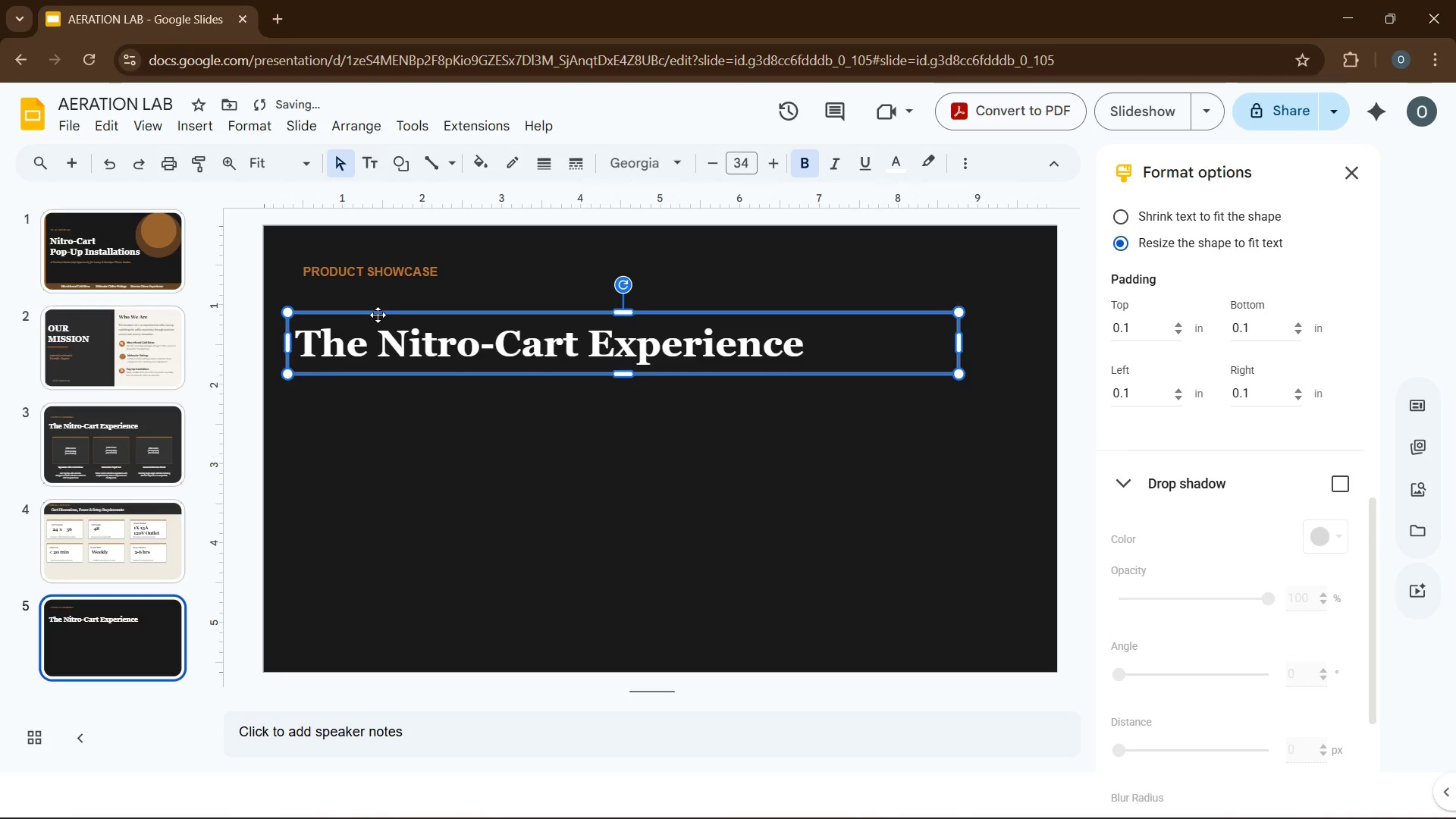 
hold_key(key=ArrowUp, duration=0.97)
 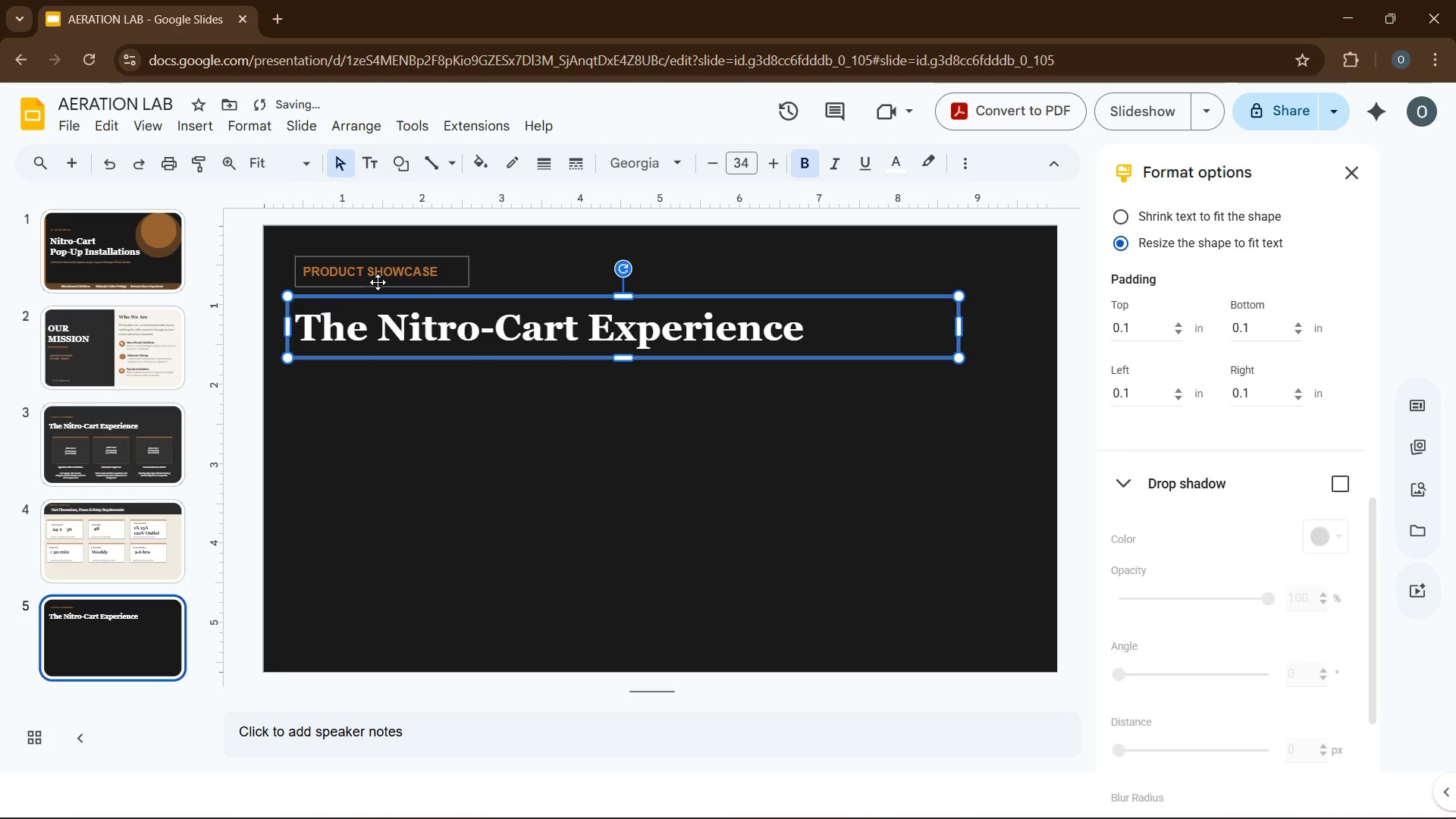 
key(ArrowUp)
 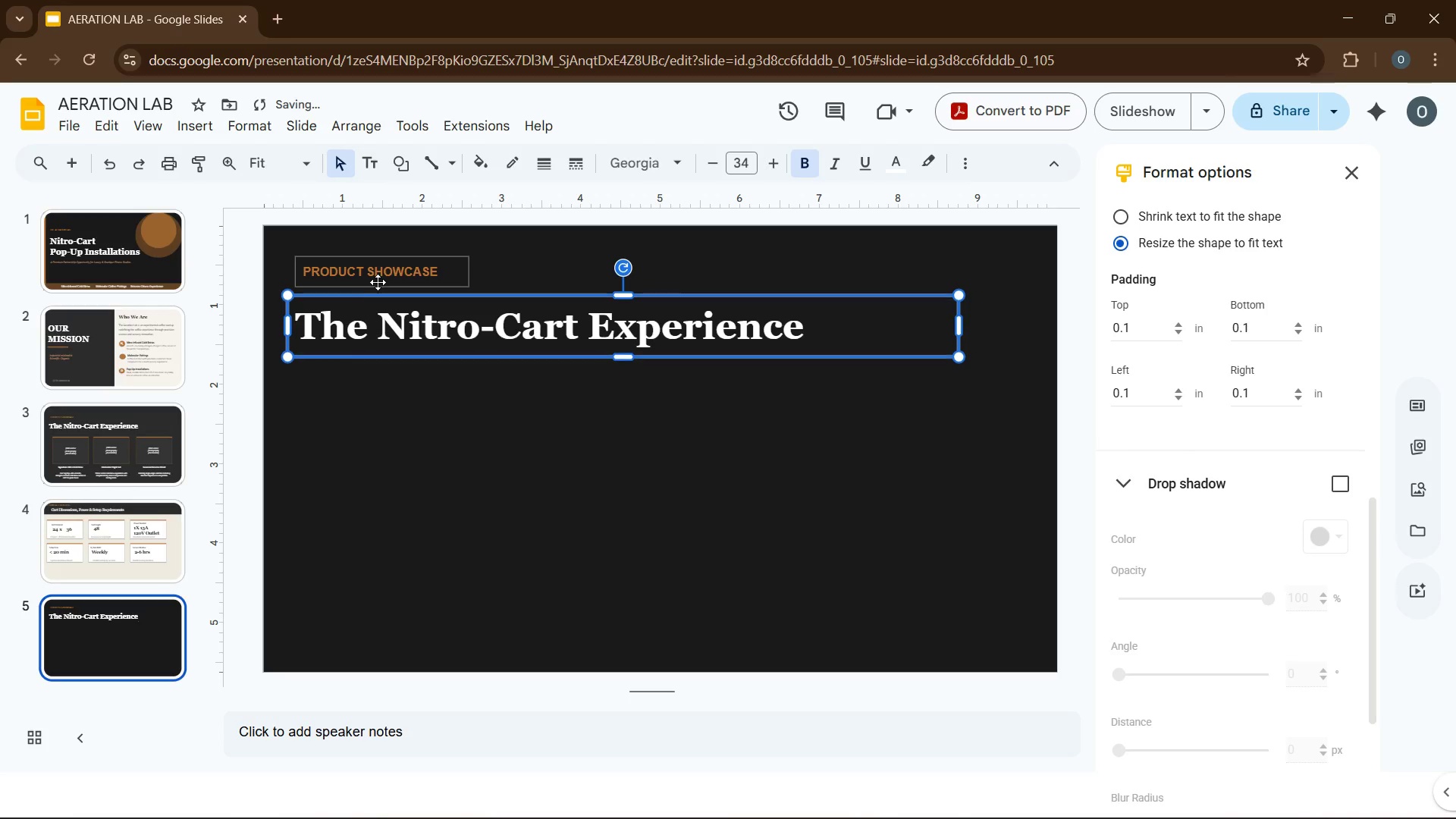 
key(ArrowUp)
 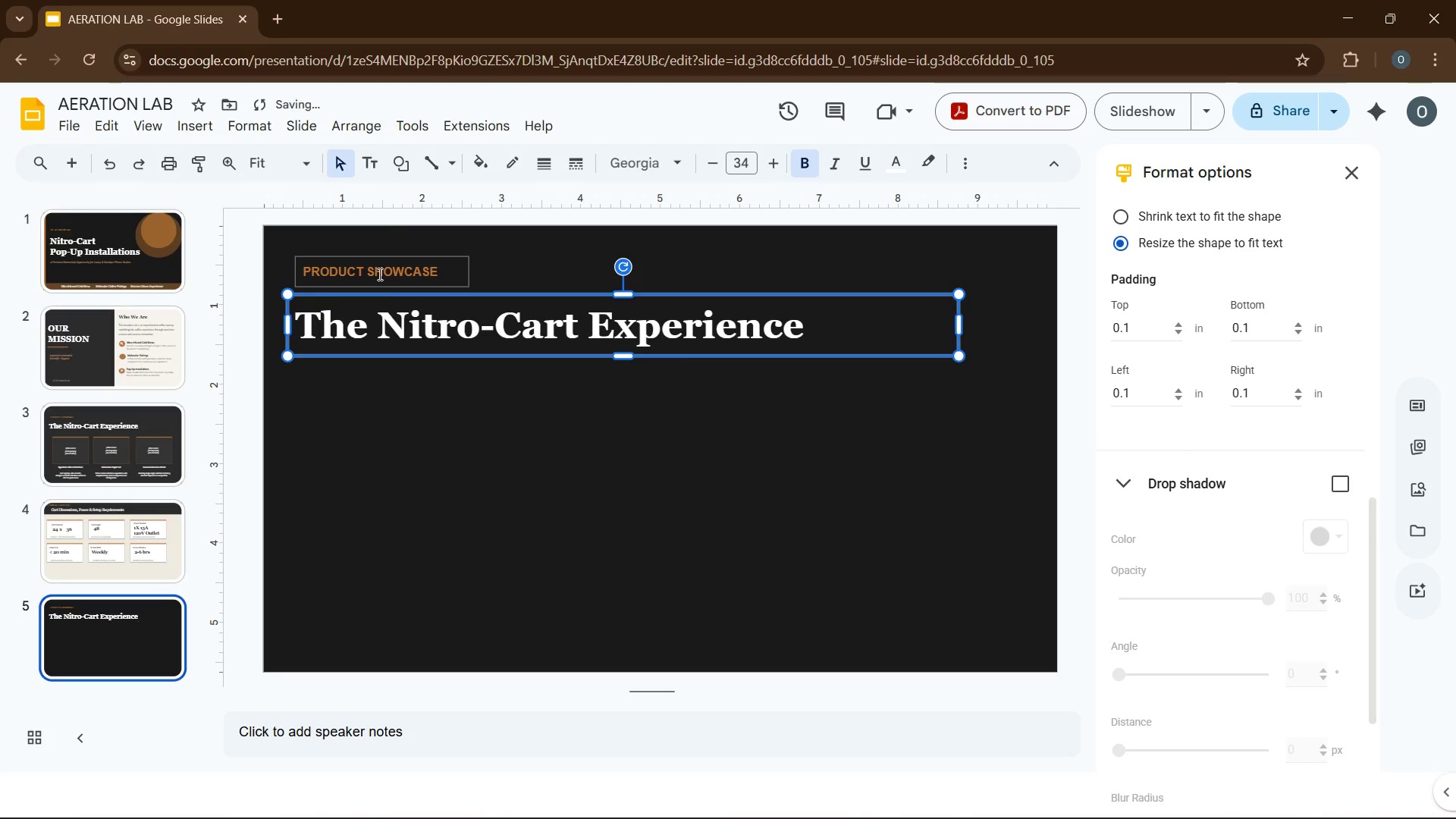 
left_click([378, 274])
 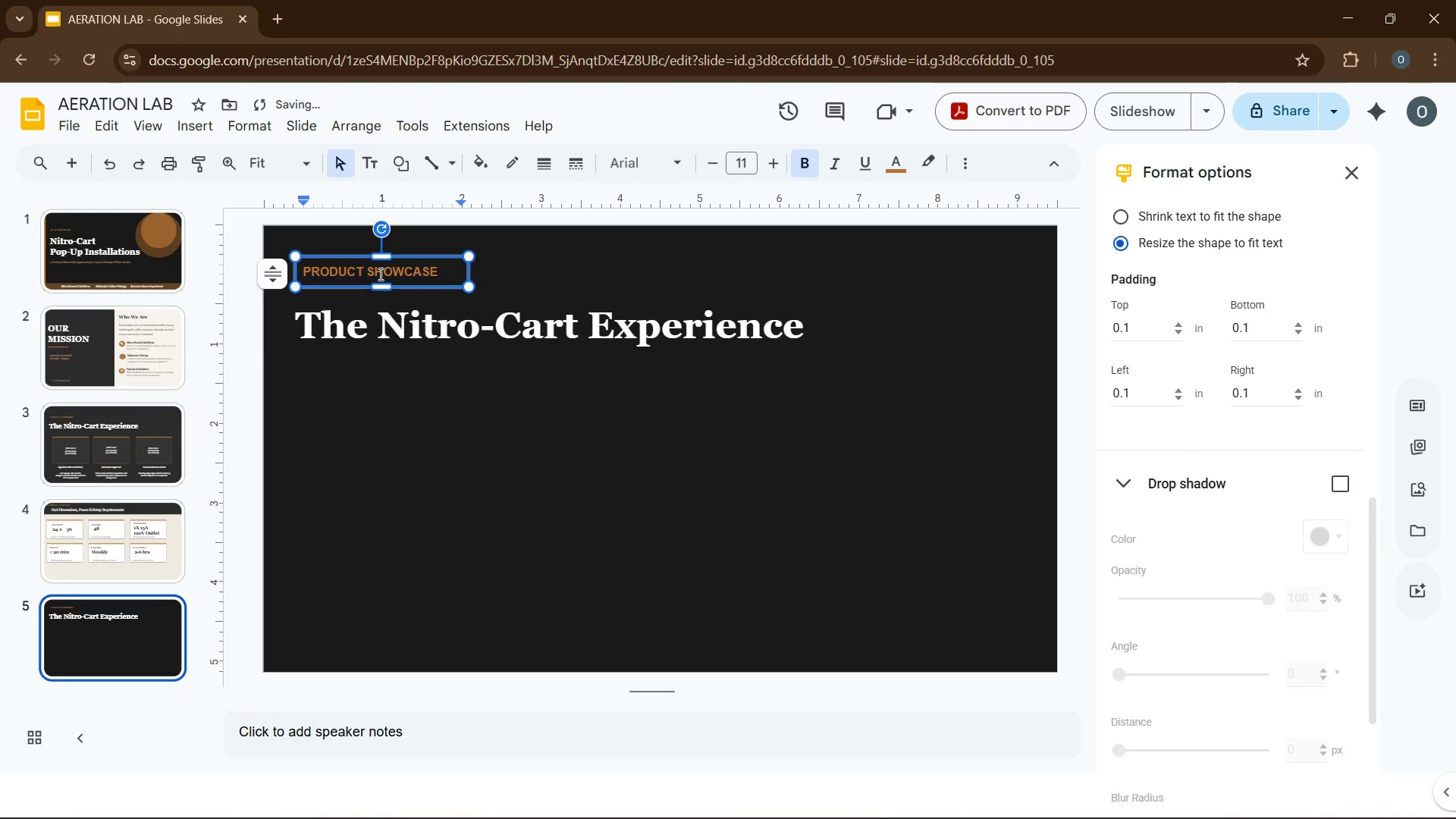 
key(Control+A)
 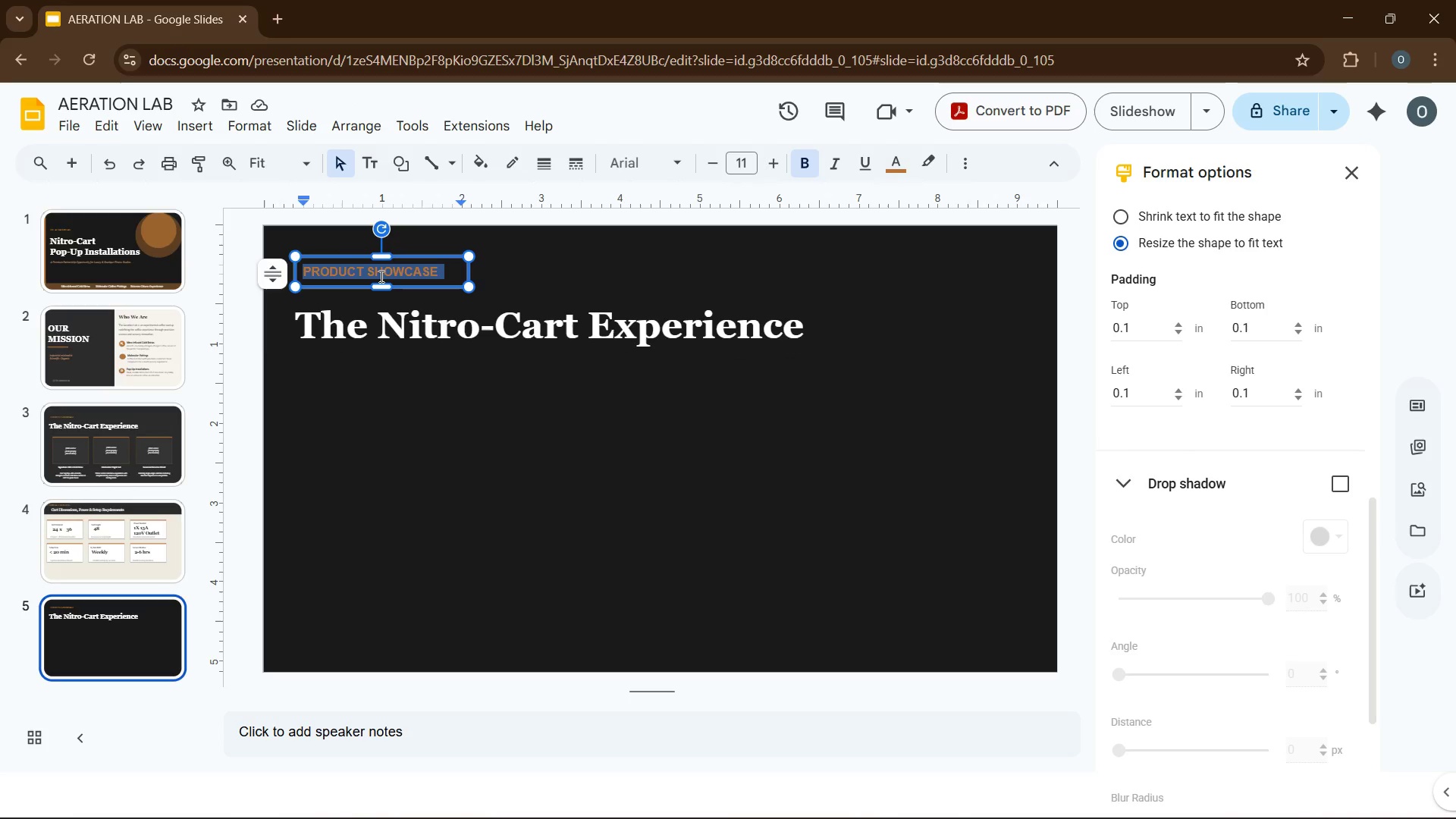 
wait(9.31)
 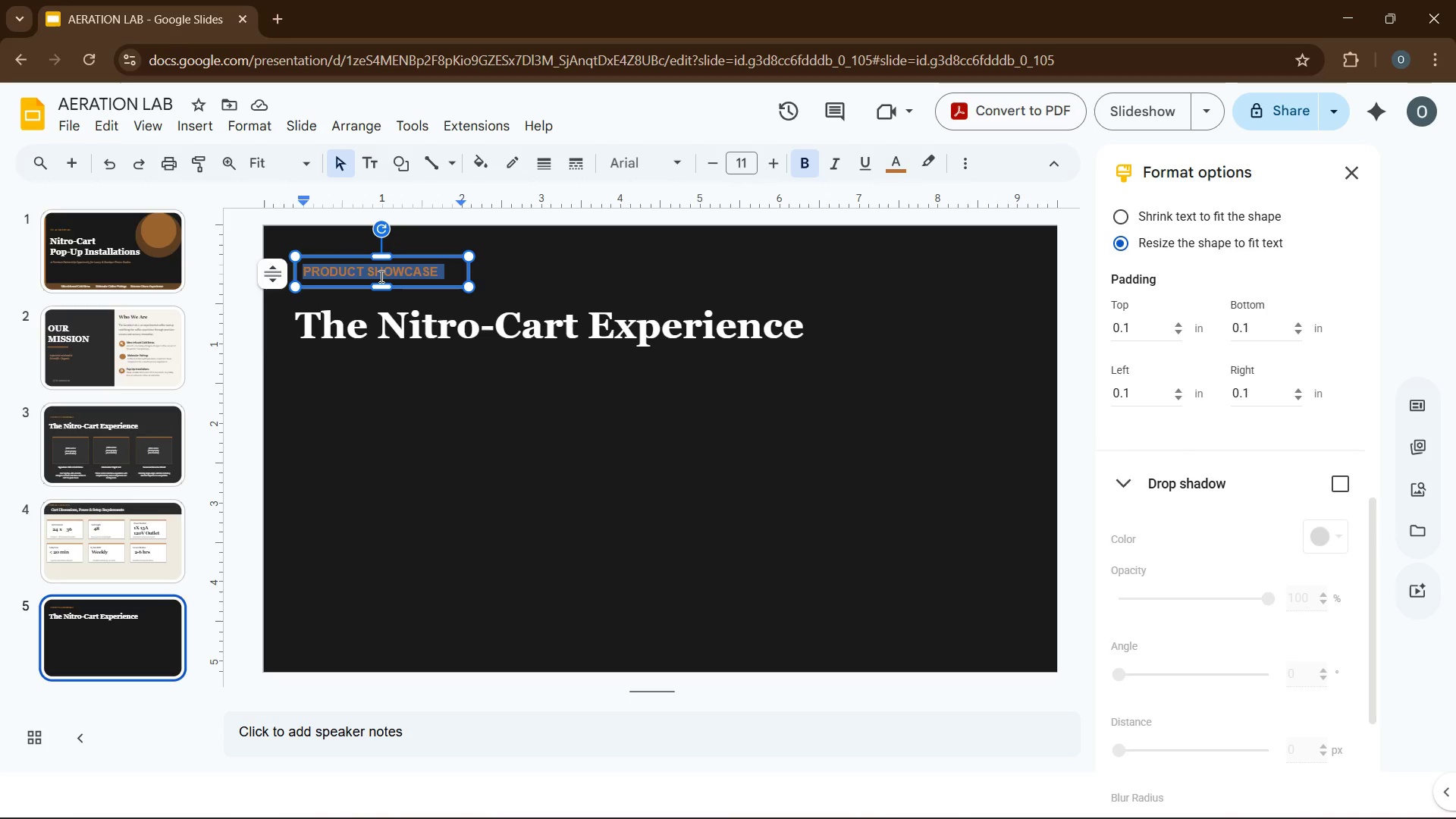 
type(PARTNERSHIP BENEFITS)
 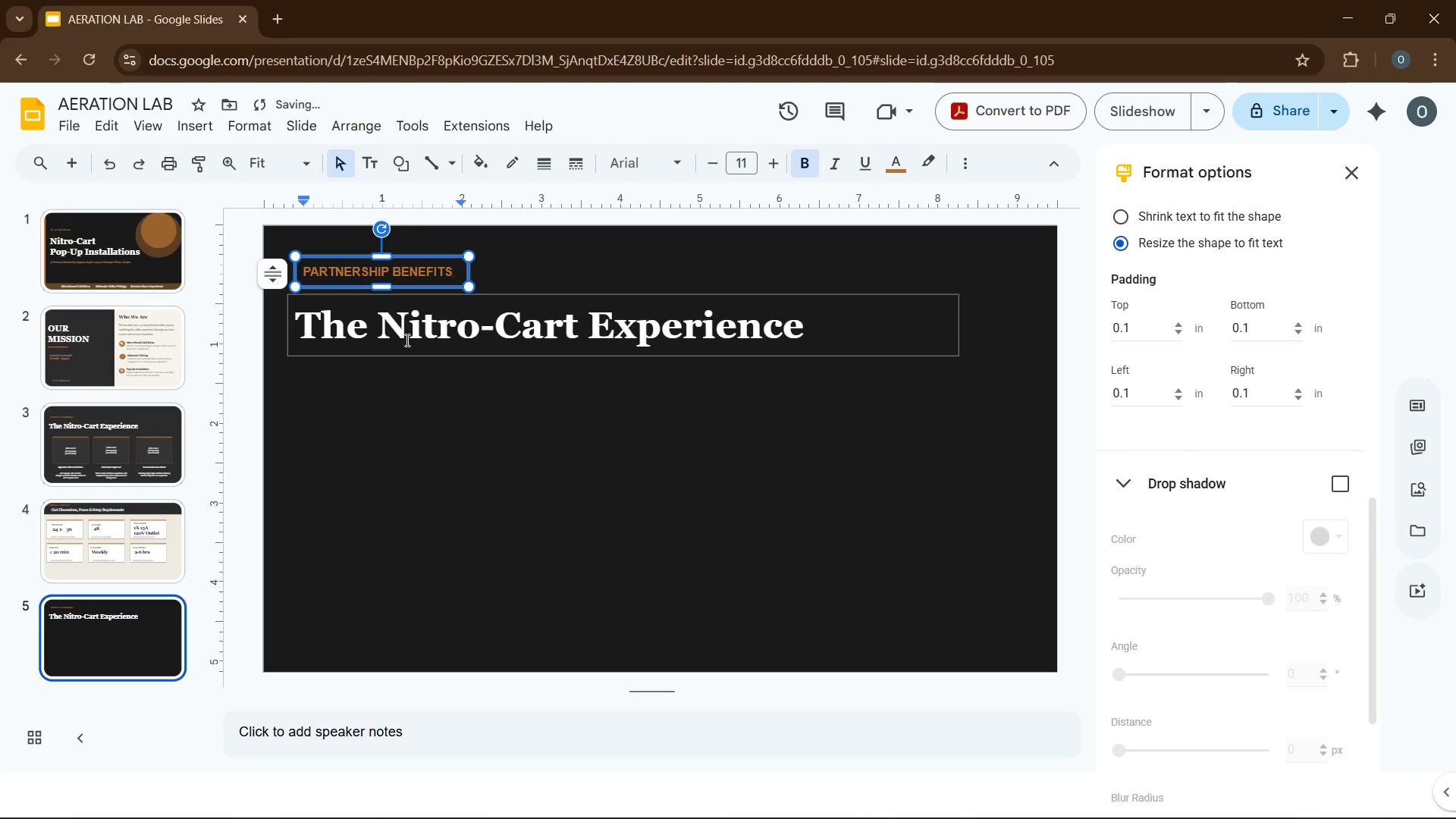 
left_click([406, 340])
 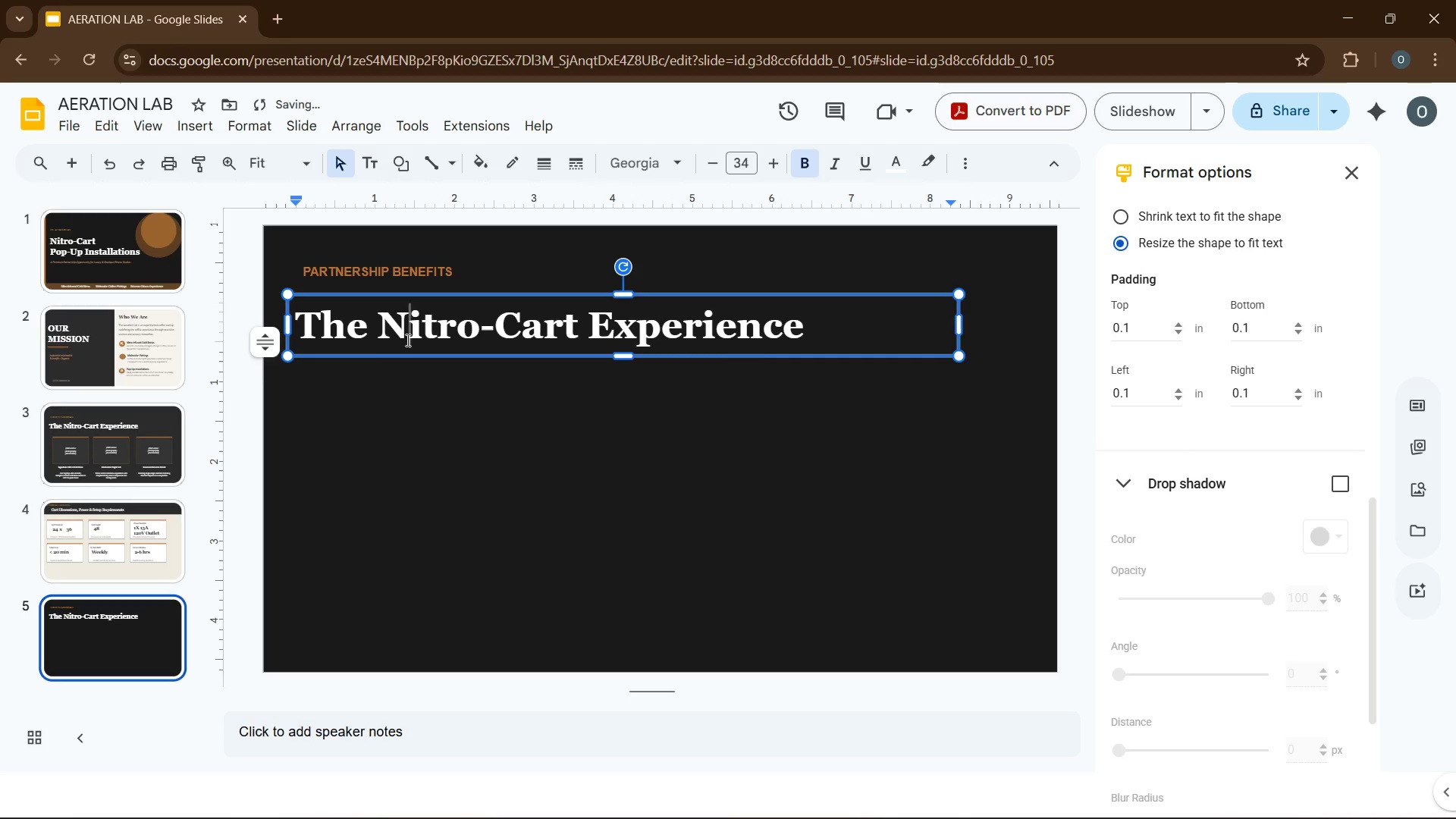 
key(Control+A)
 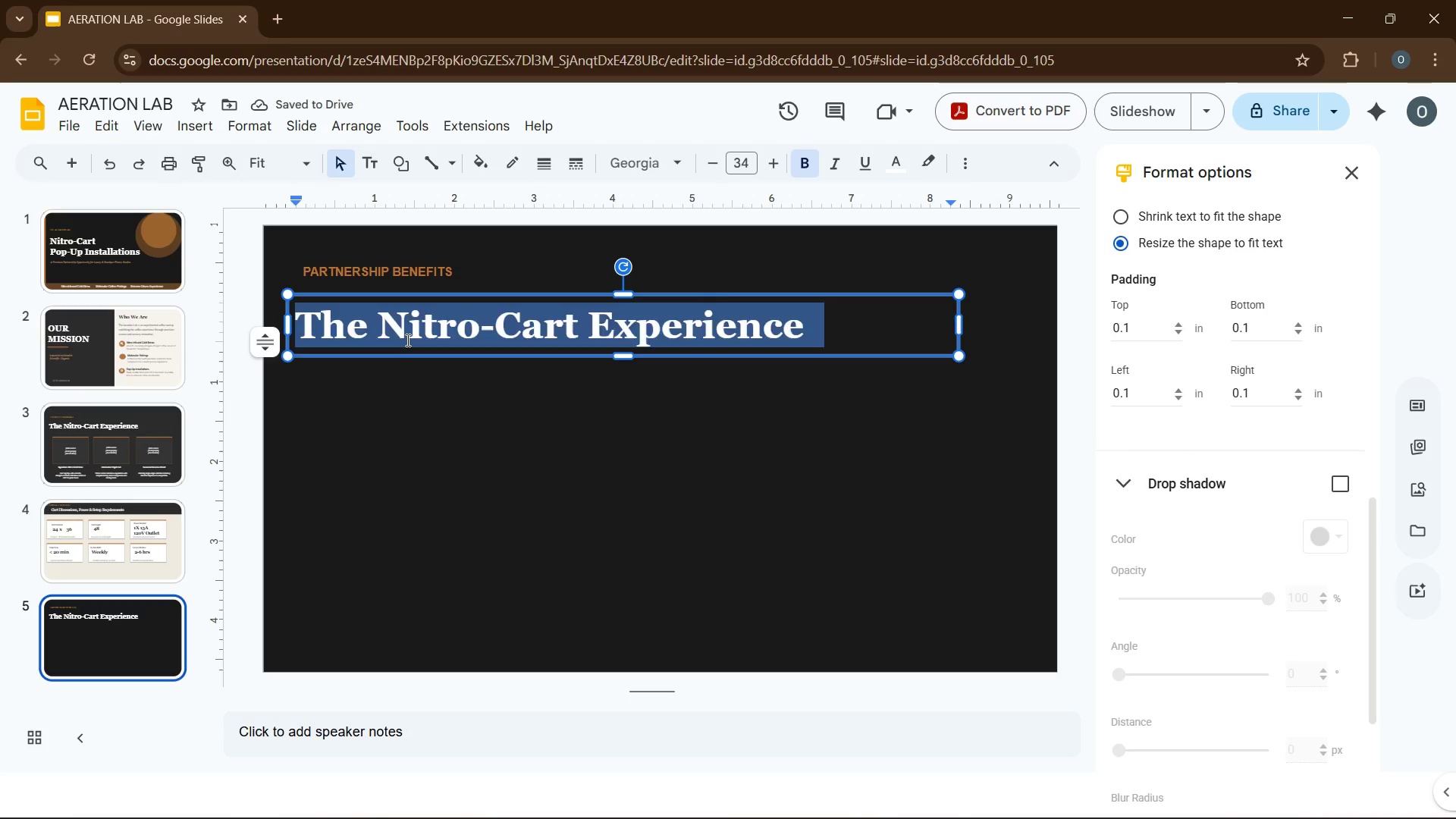 
type(Why Host a Nitro-Cart?)
 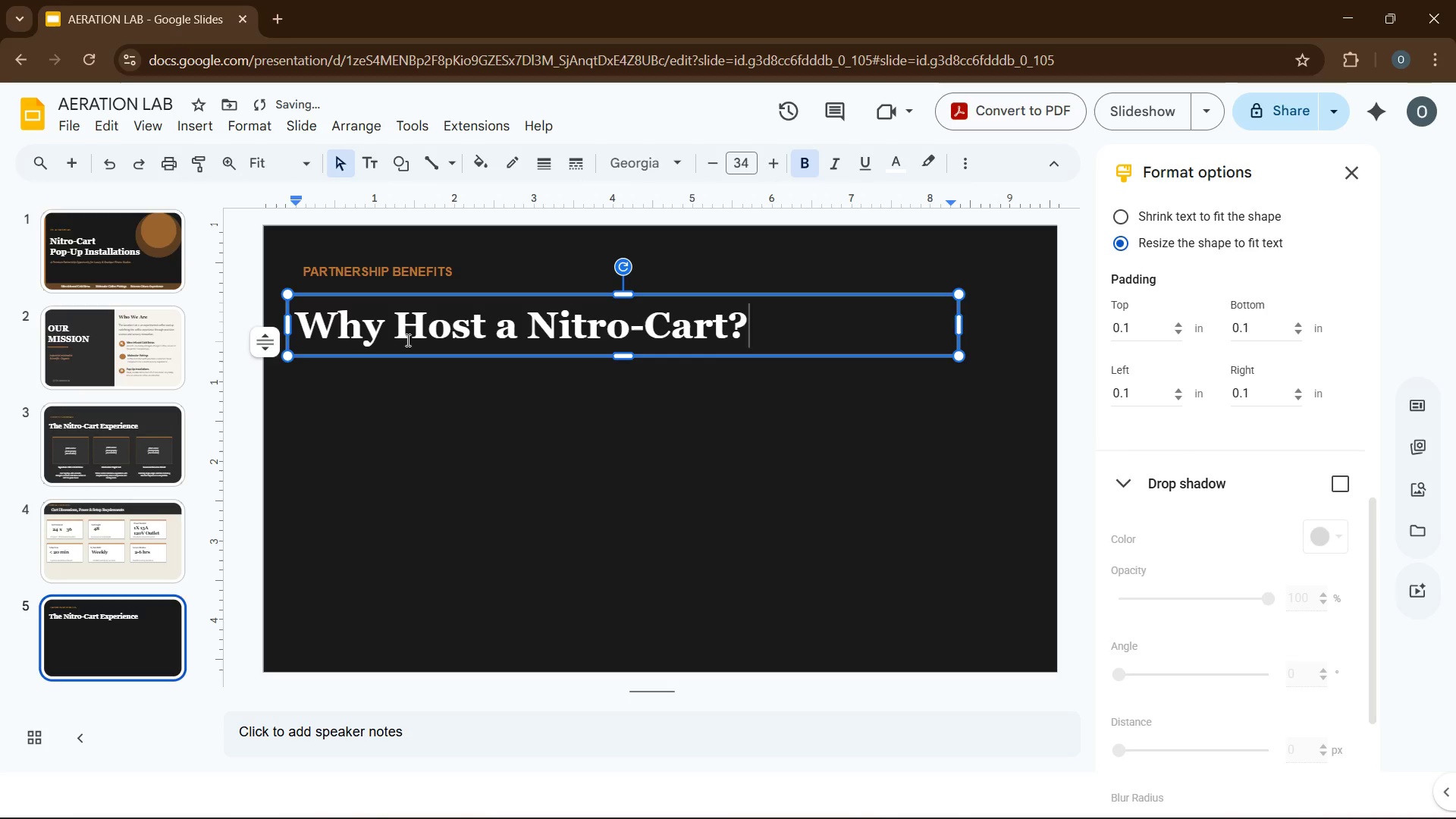 
right_click([685, 340])
 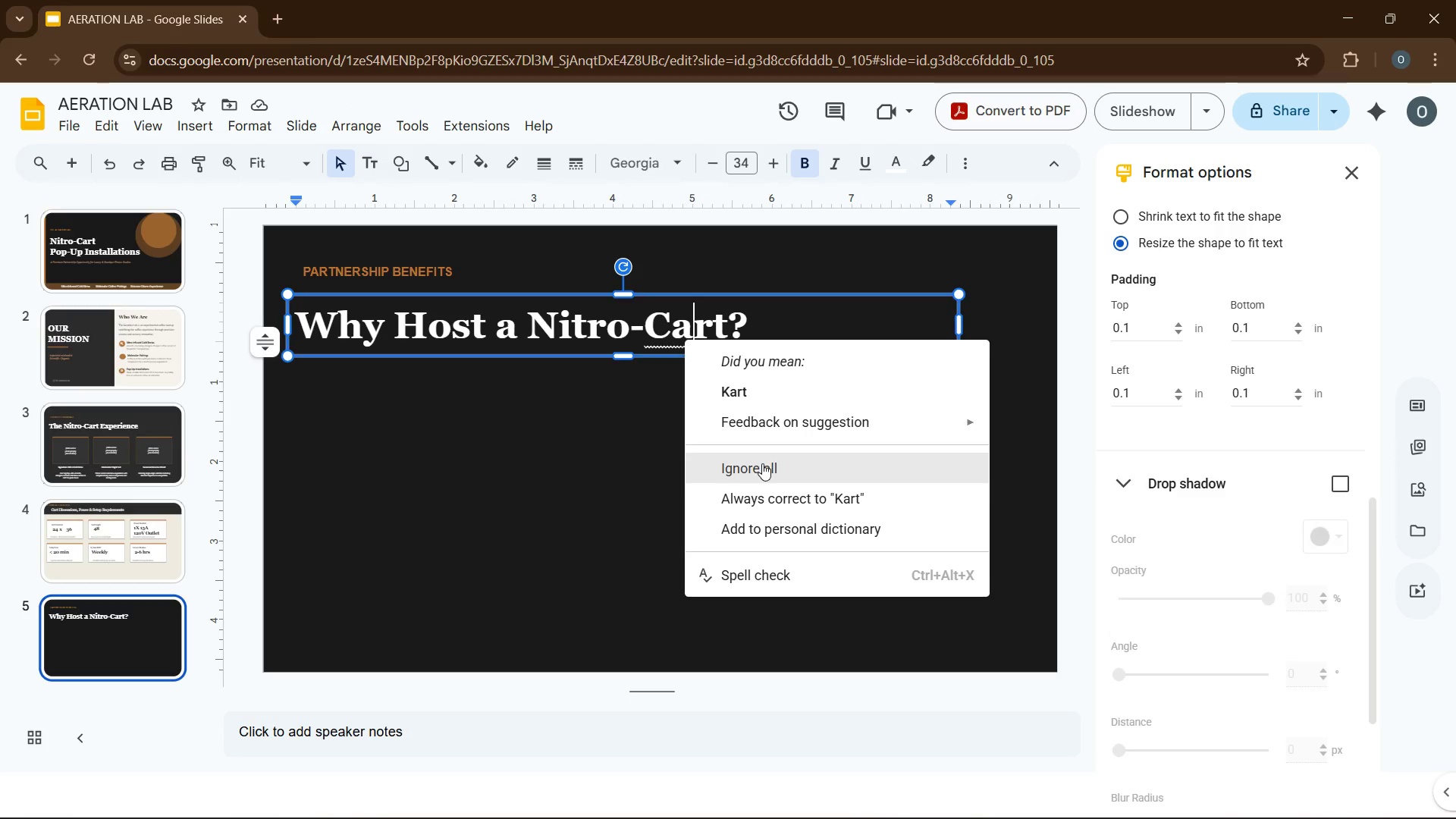 
left_click([542, 420])
 